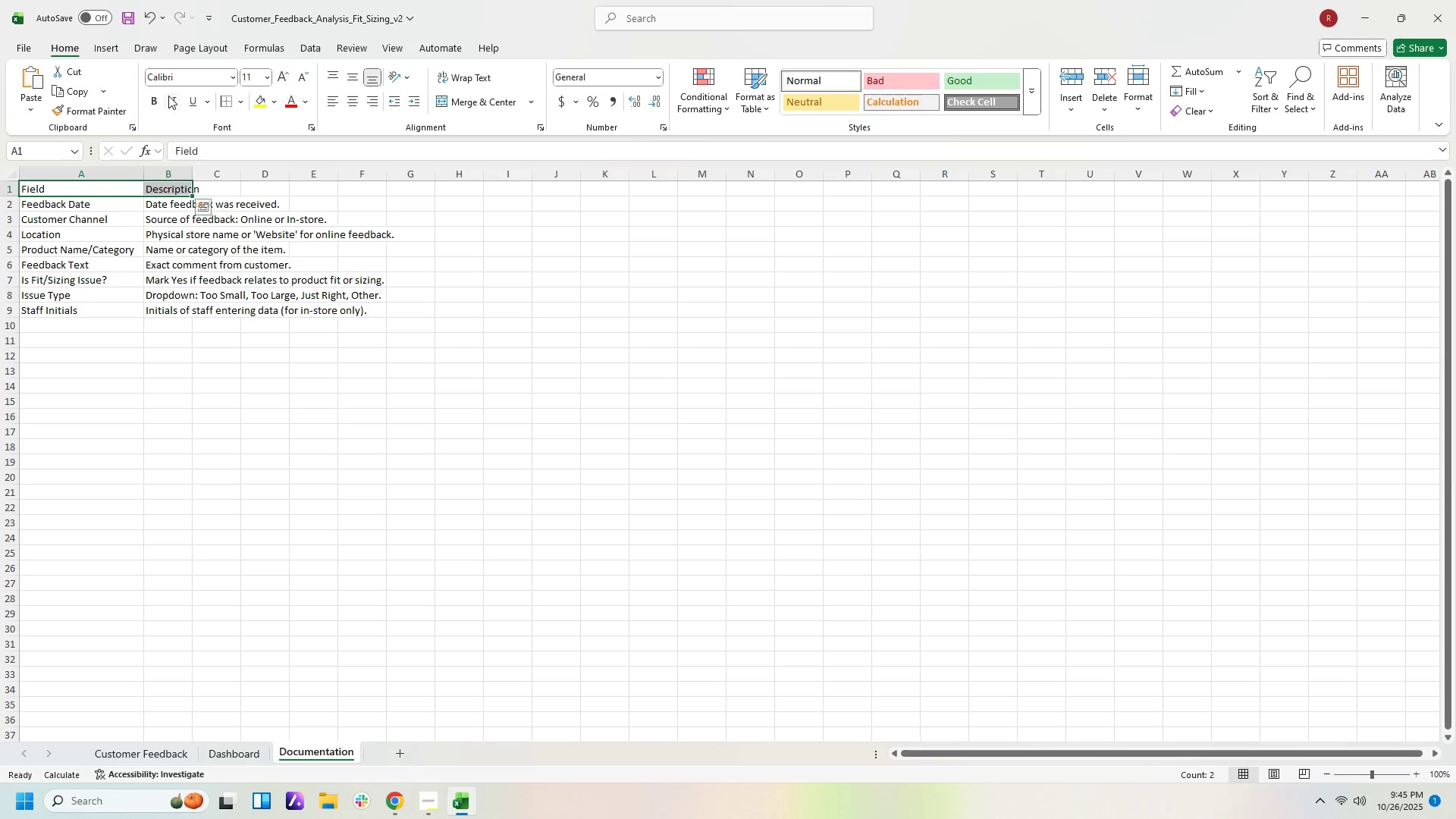 
left_click([156, 99])
 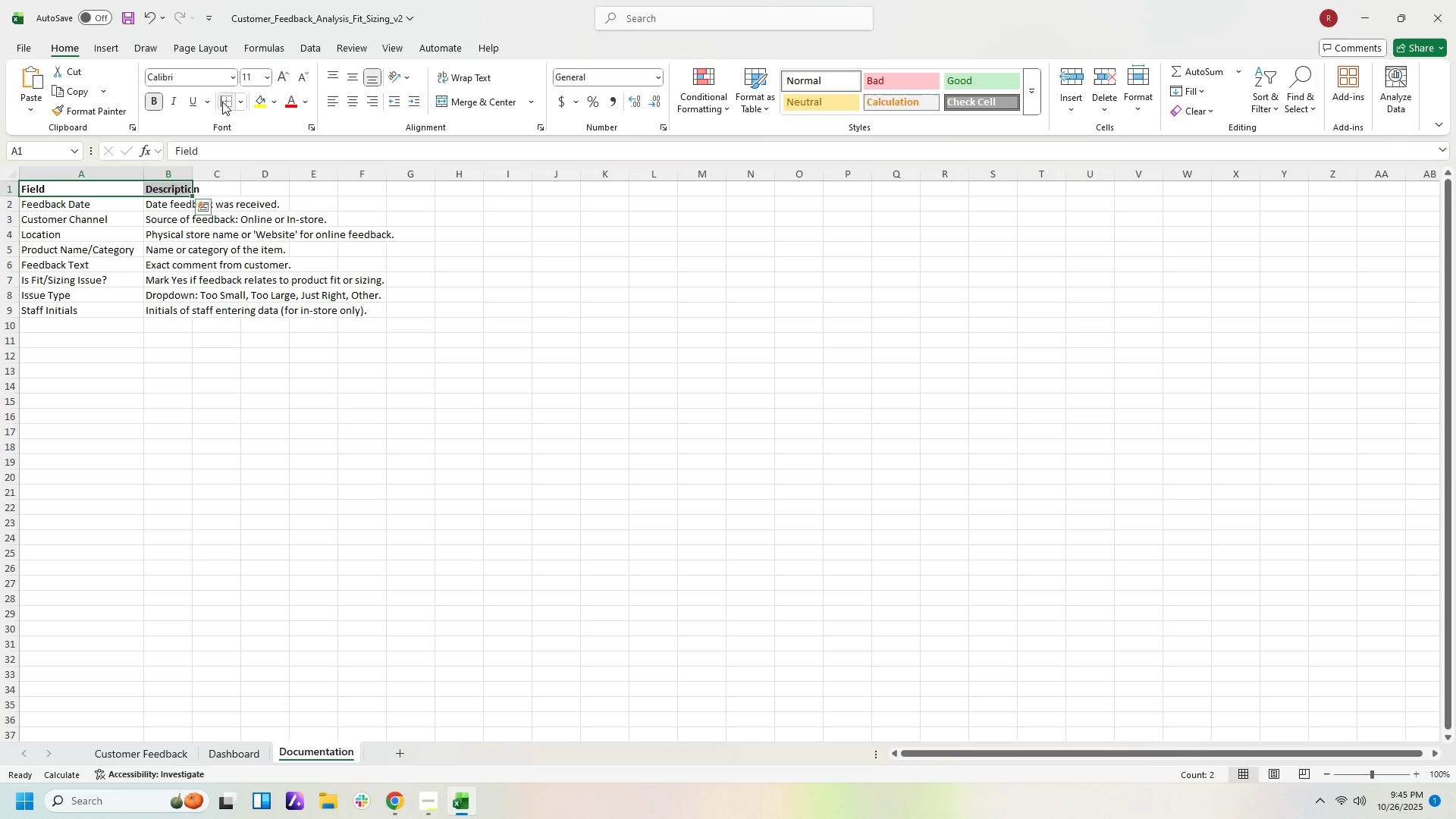 
left_click([243, 102])
 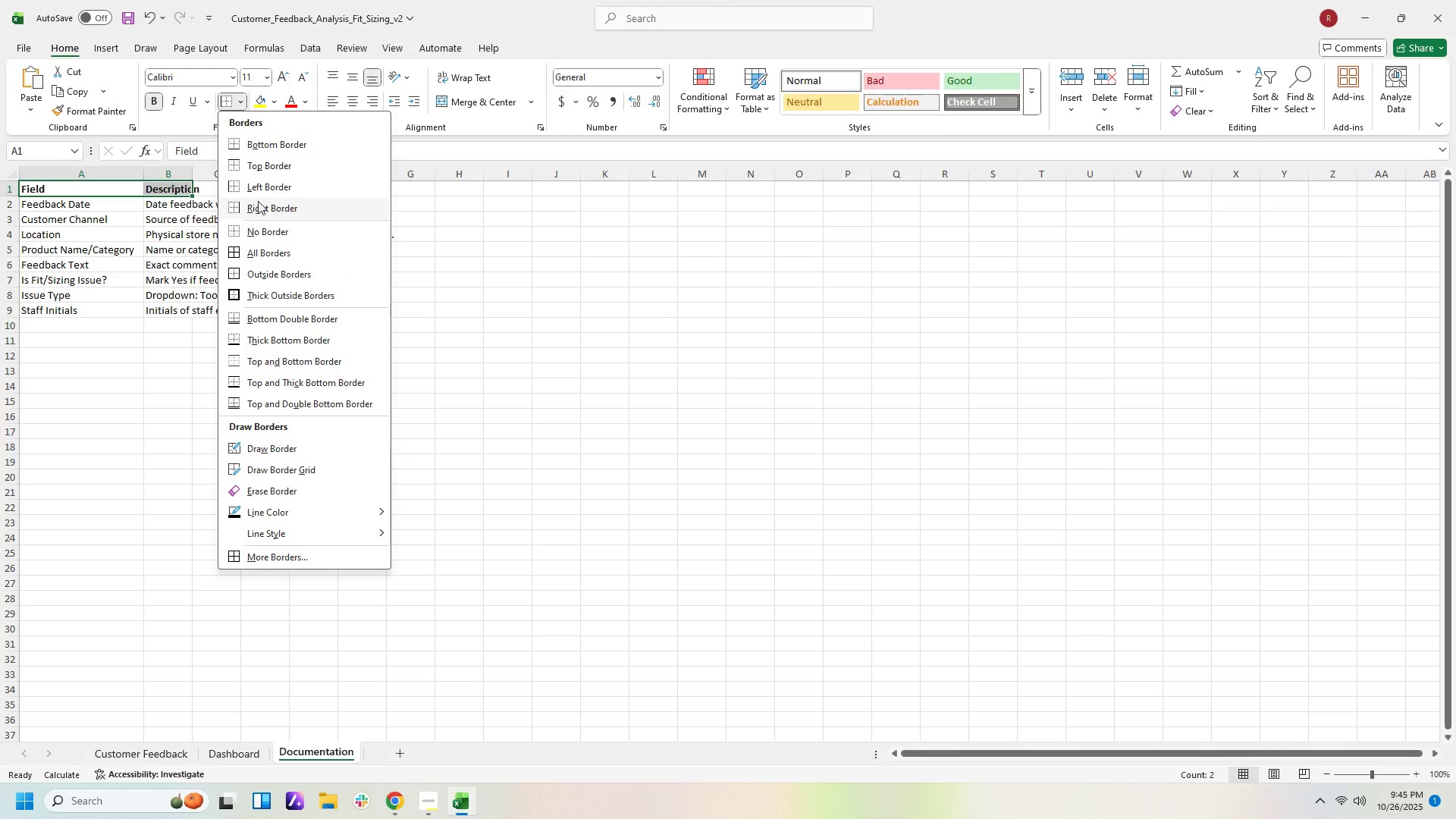 
left_click([247, 144])
 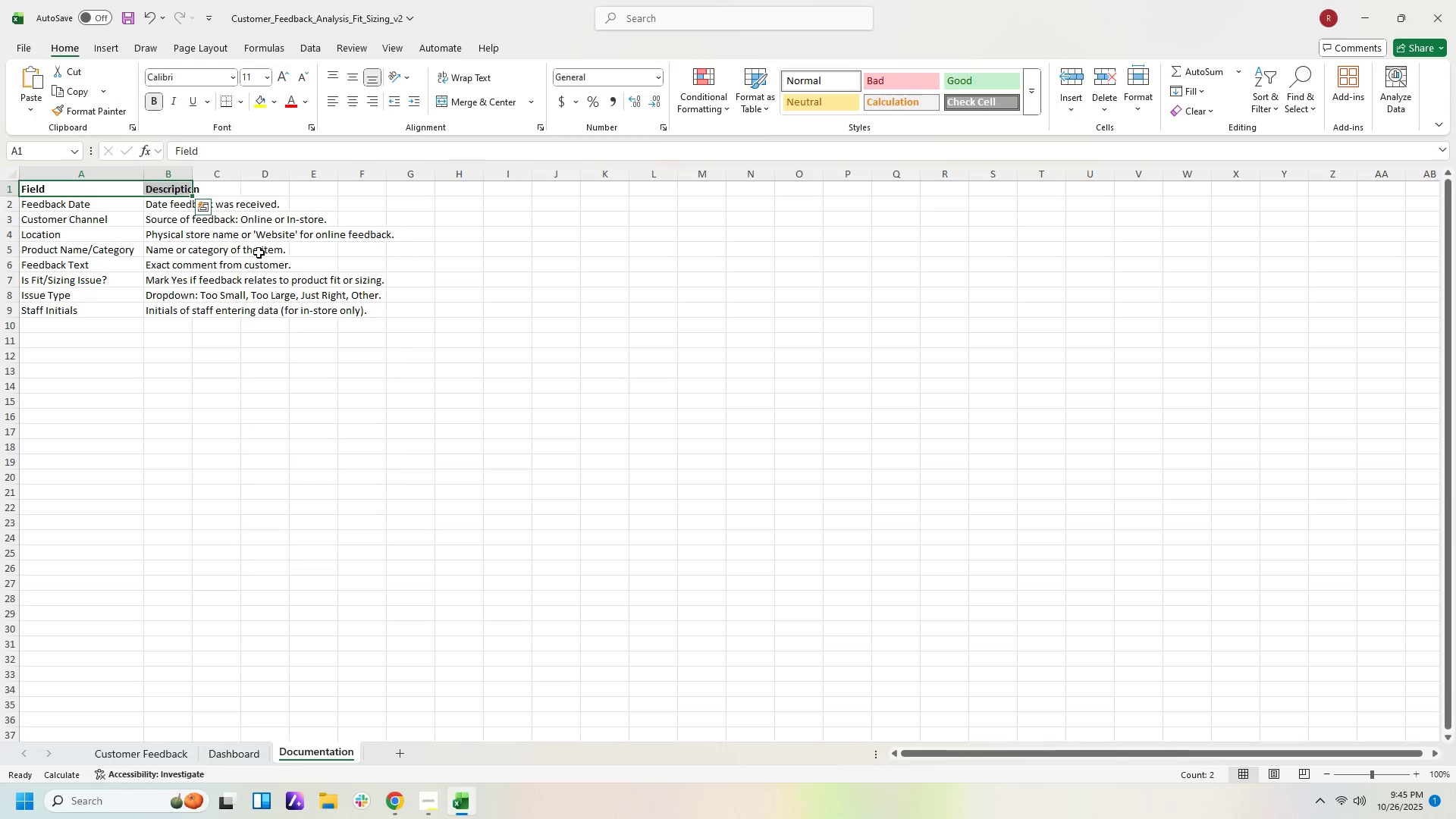 
left_click([259, 253])
 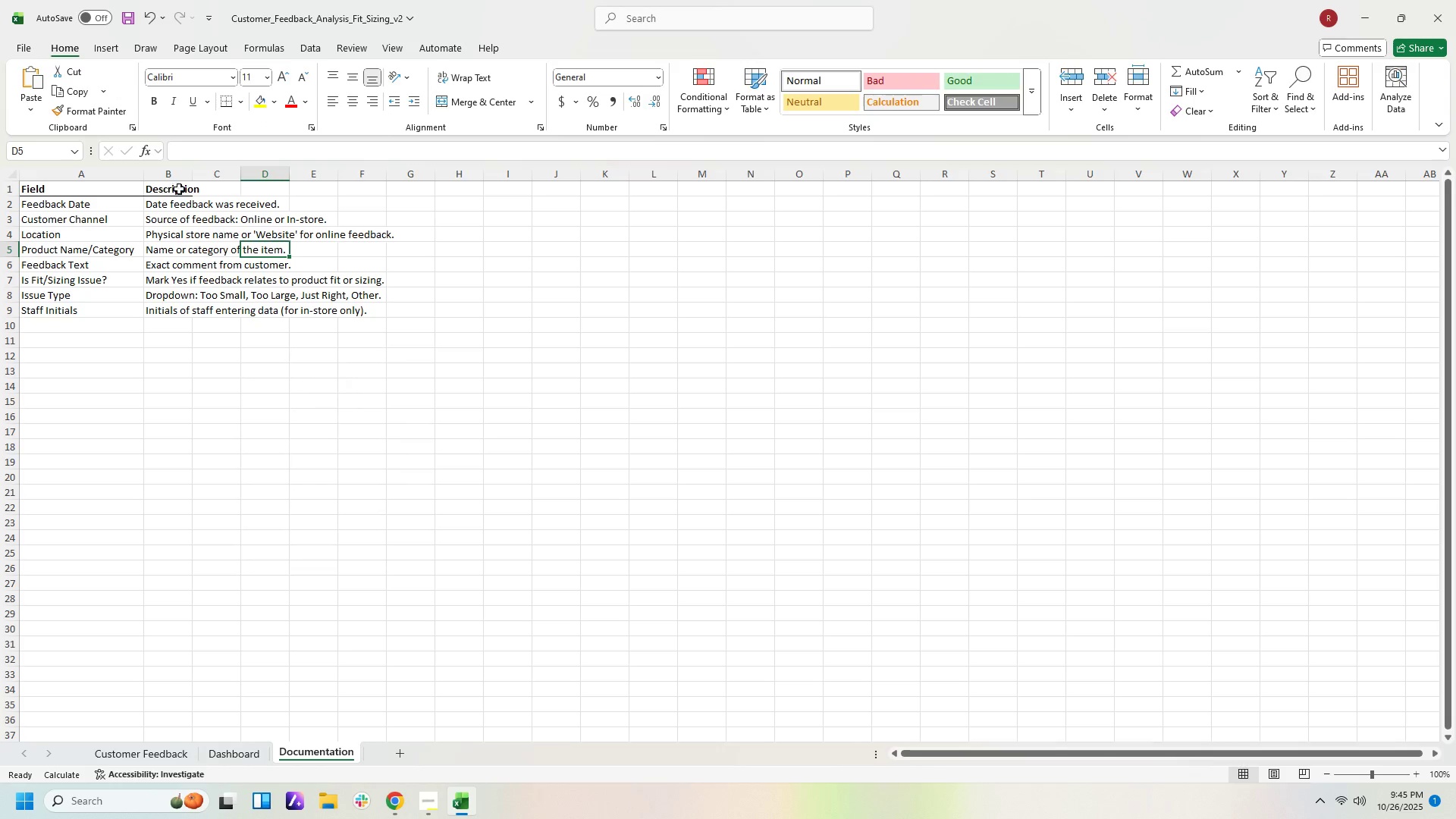 
left_click_drag(start_coordinate=[192, 174], to_coordinate=[399, 180])
 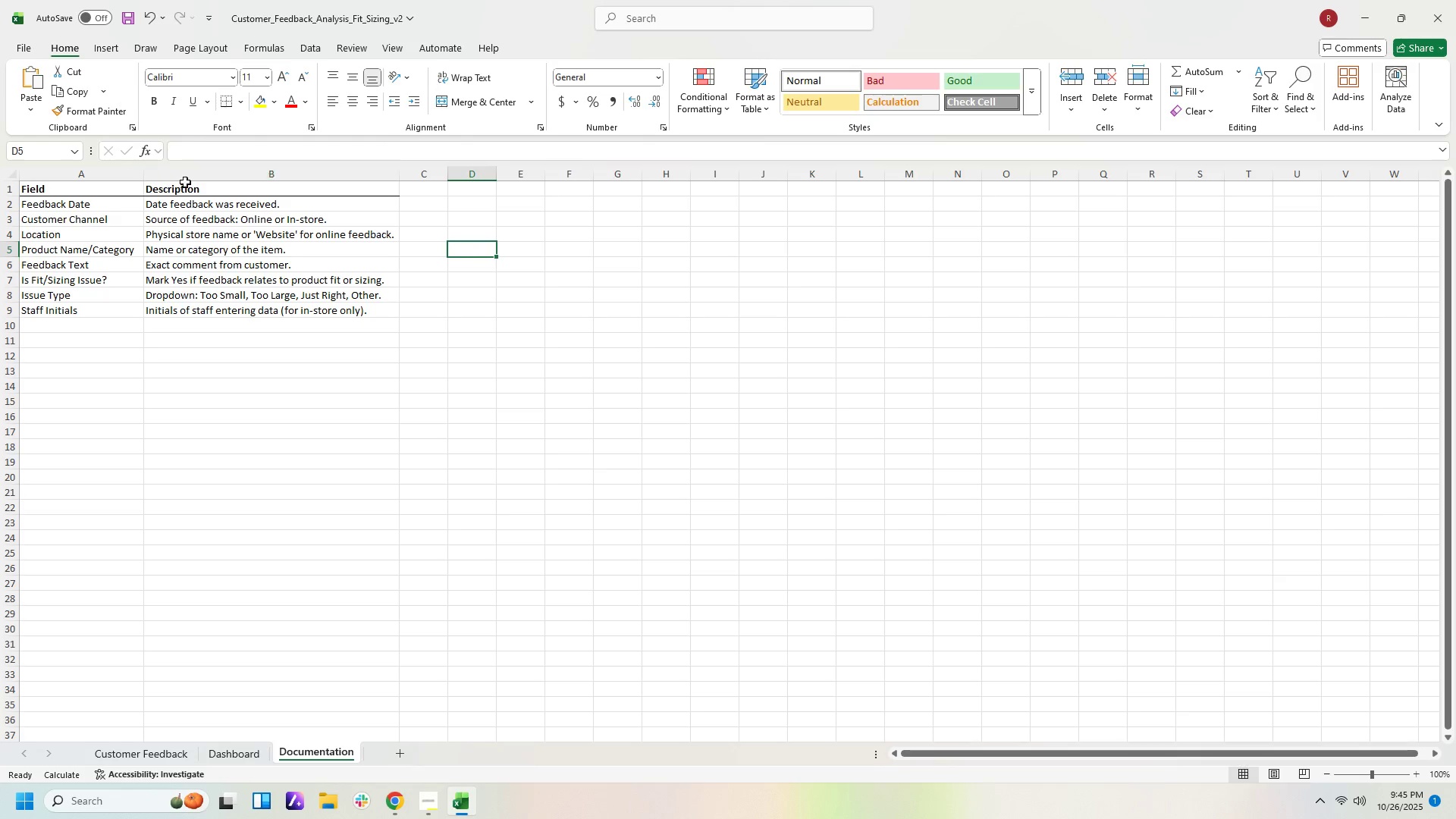 
left_click_drag(start_coordinate=[179, 190], to_coordinate=[184, 311])
 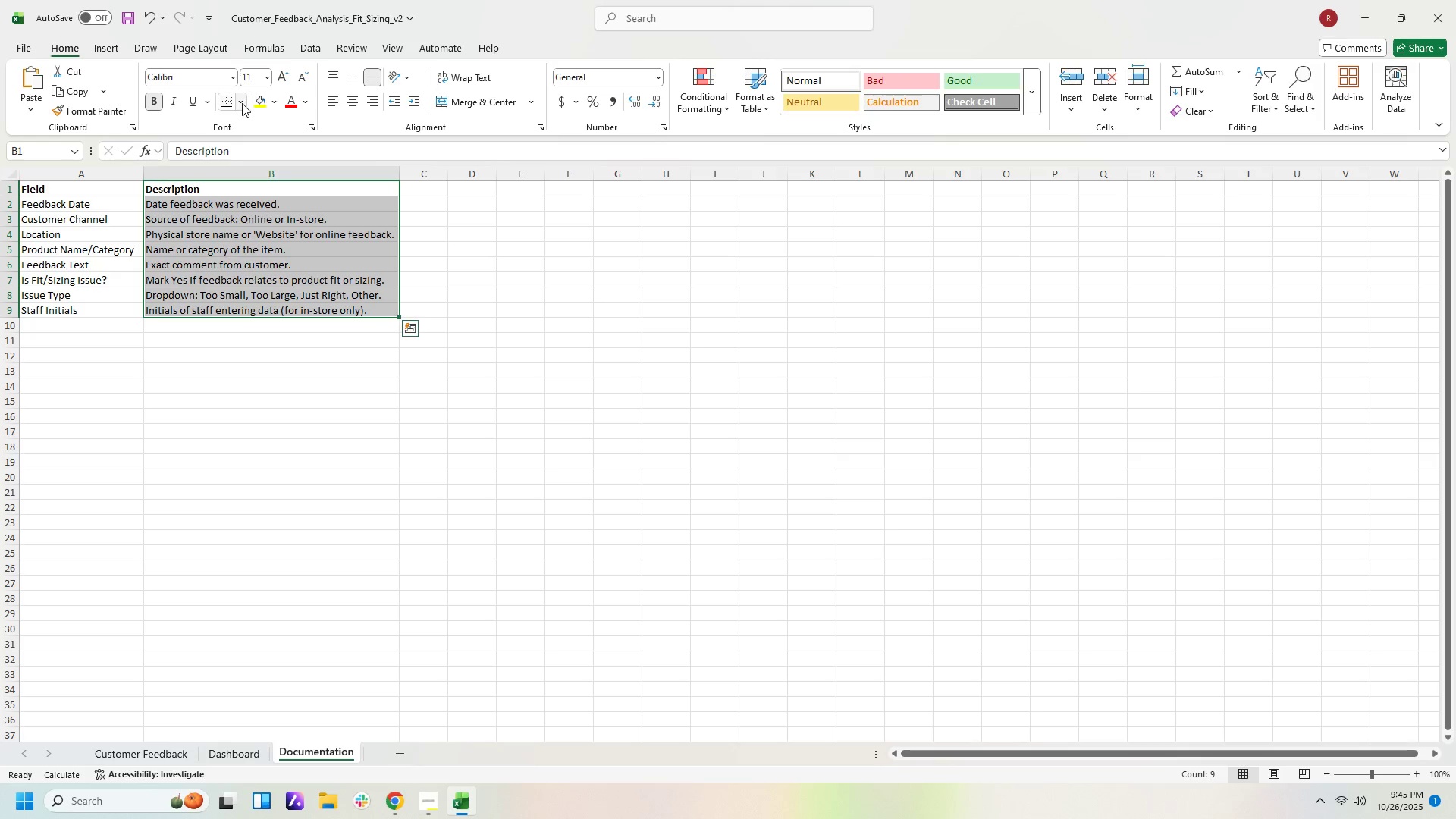 
left_click([242, 103])
 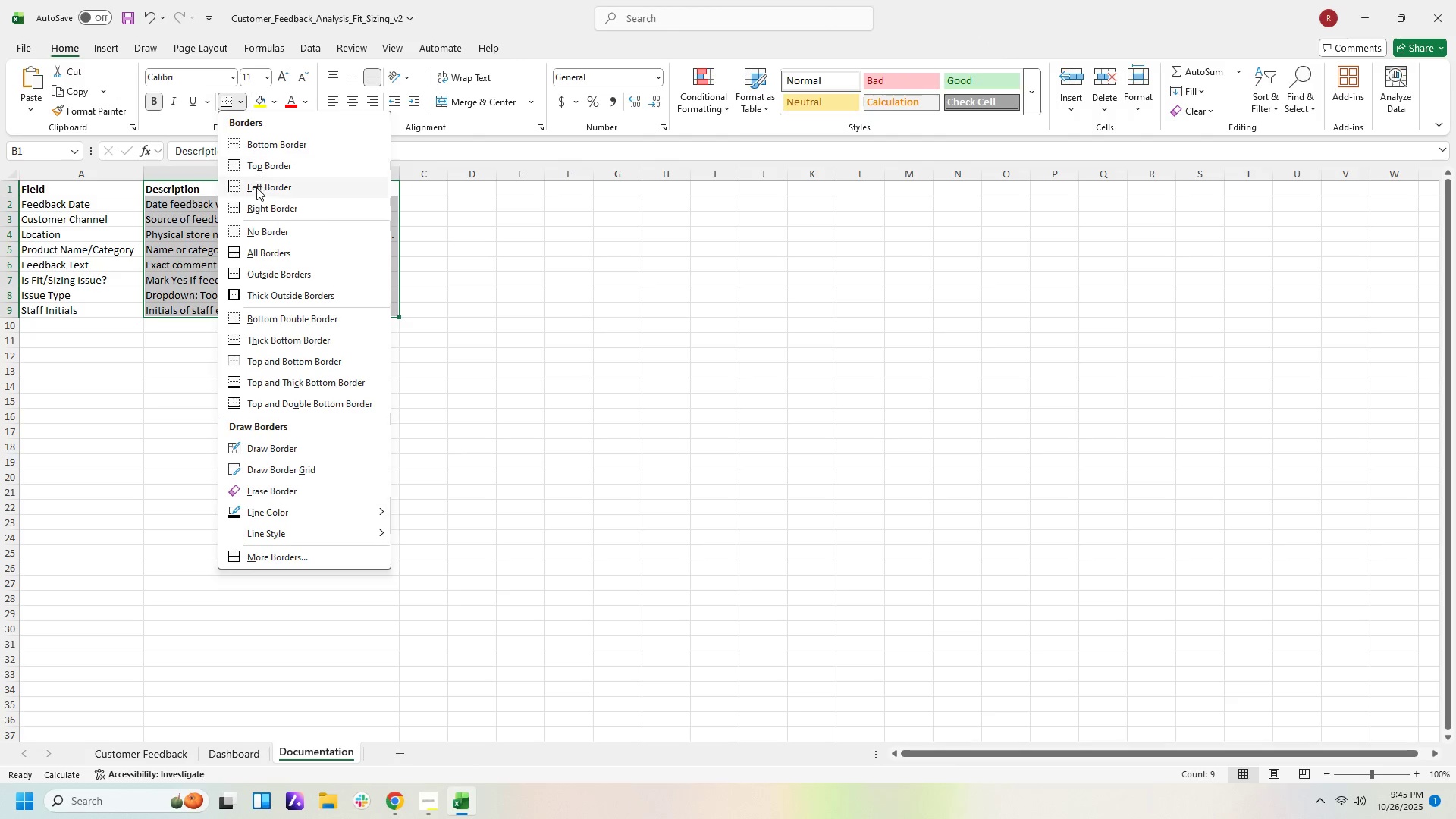 
left_click([256, 187])
 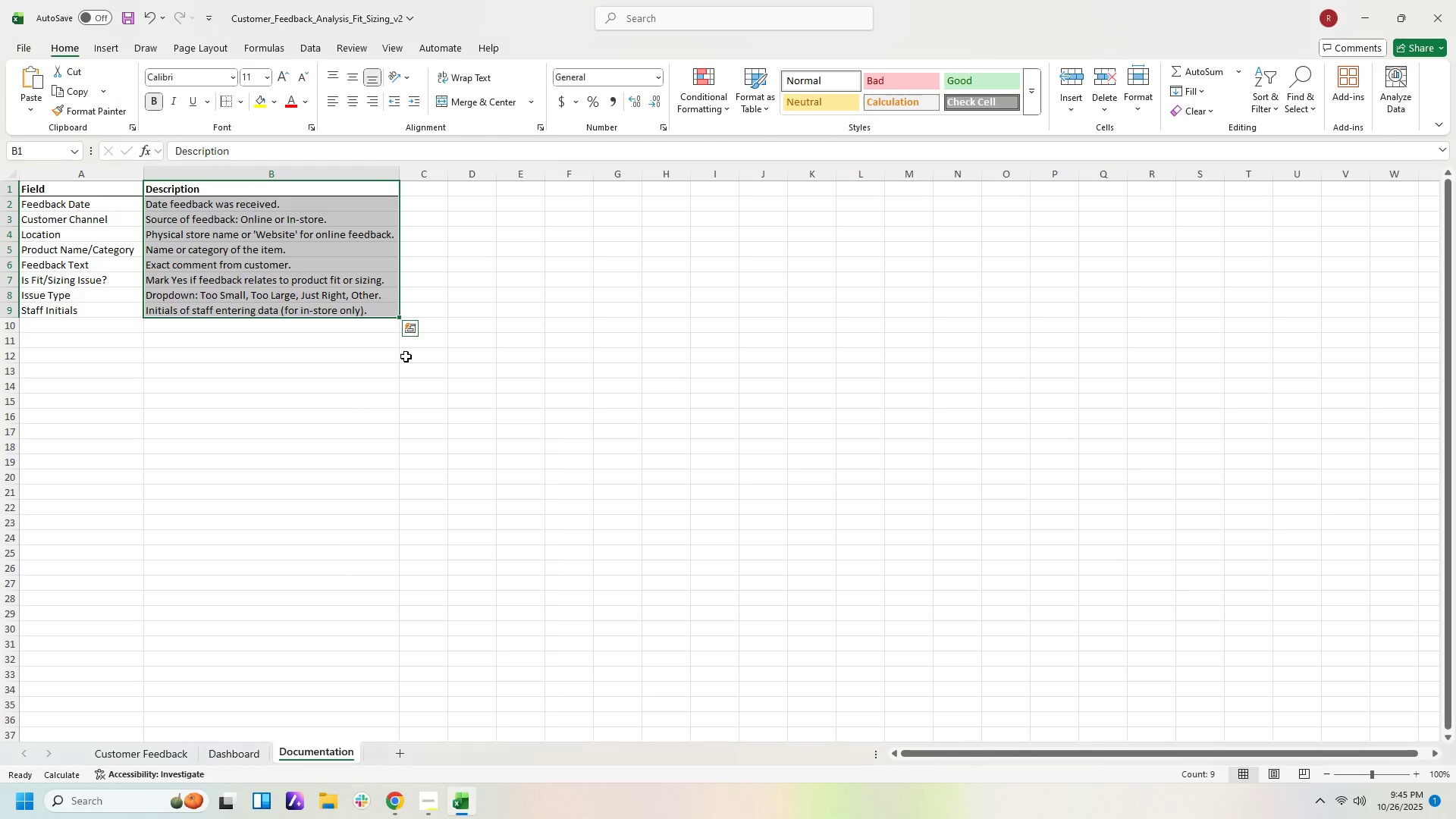 
double_click([406, 356])
 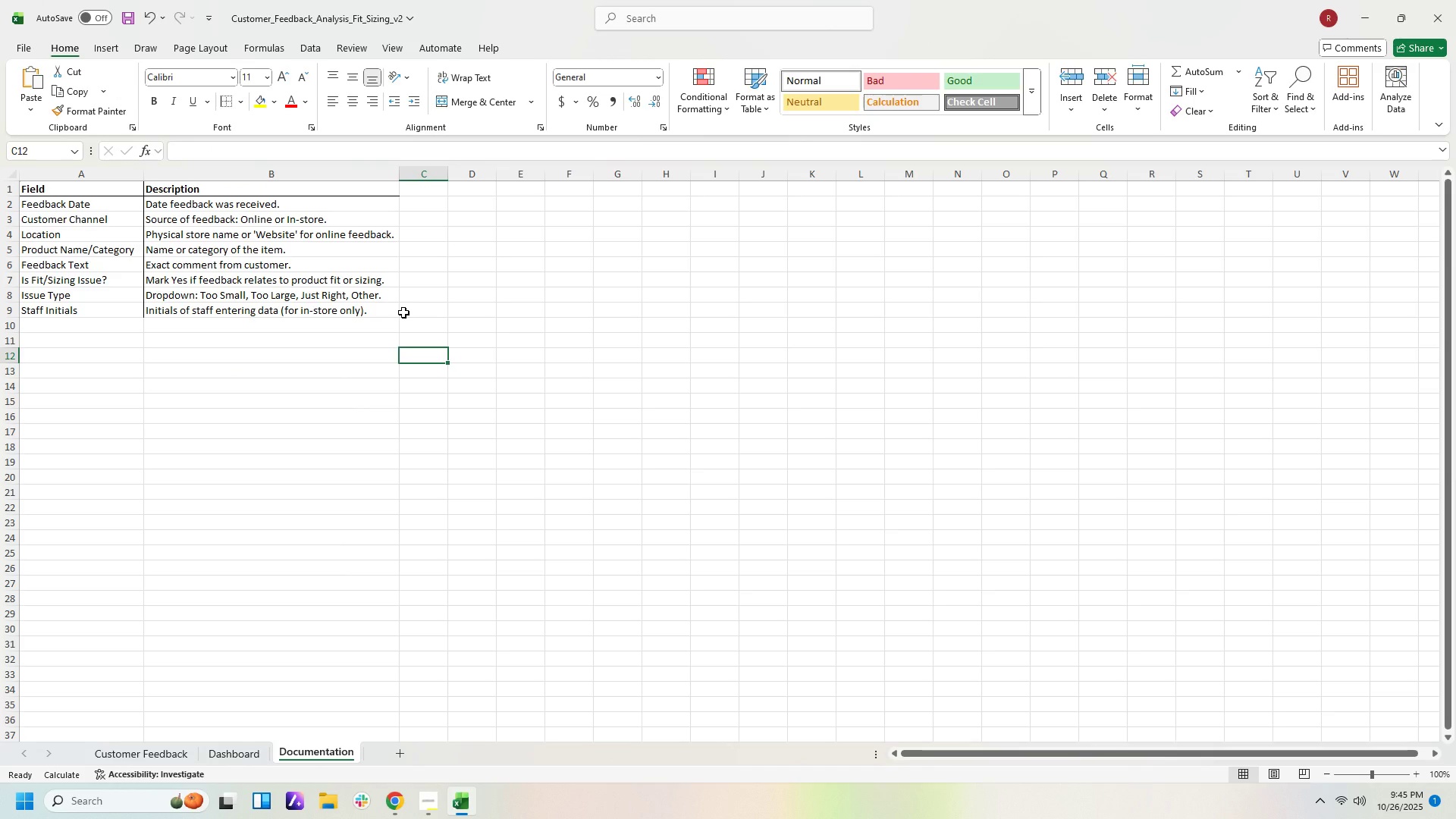 
wait(6.46)
 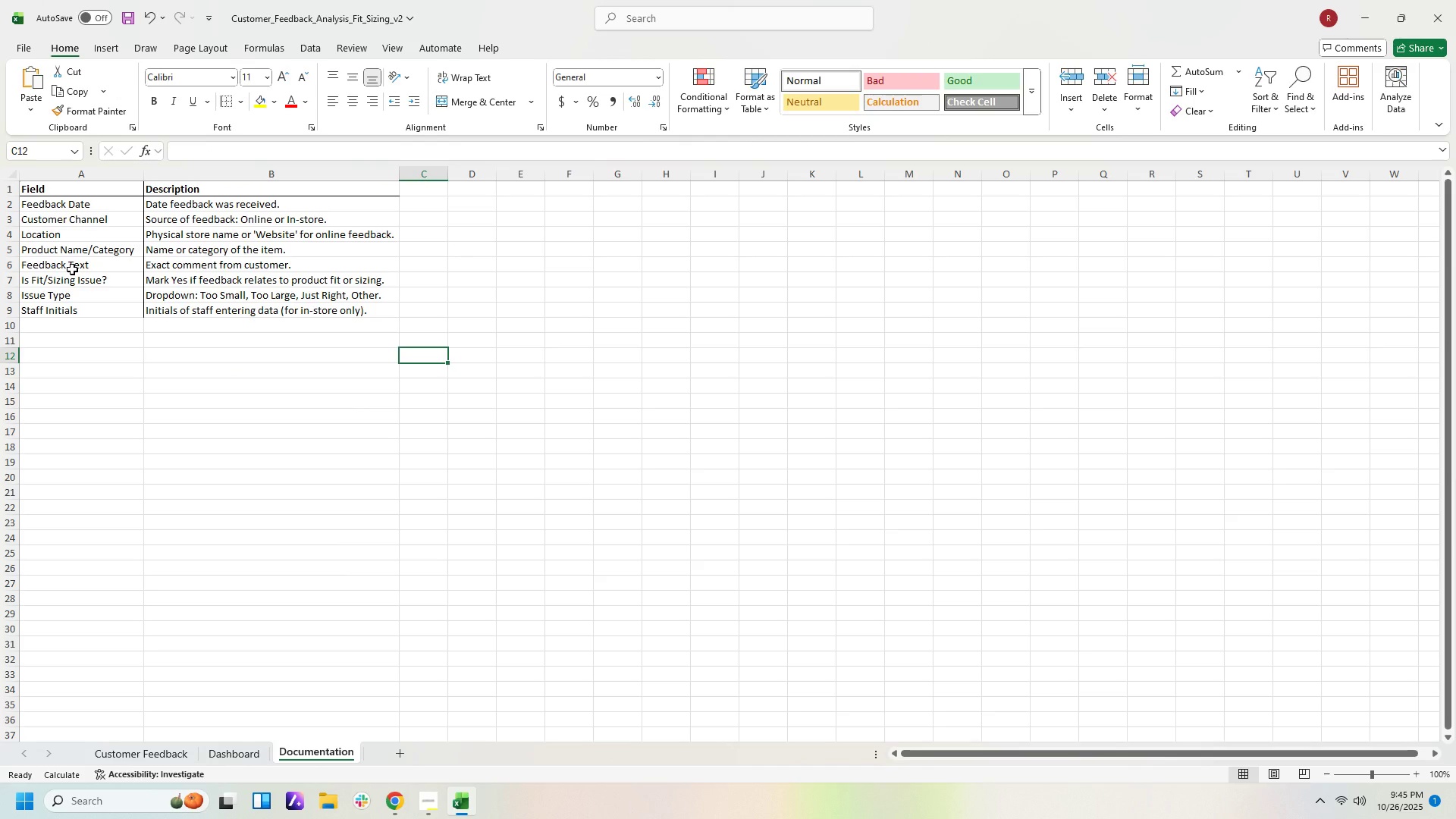 
left_click_drag(start_coordinate=[76, 192], to_coordinate=[191, 189])
 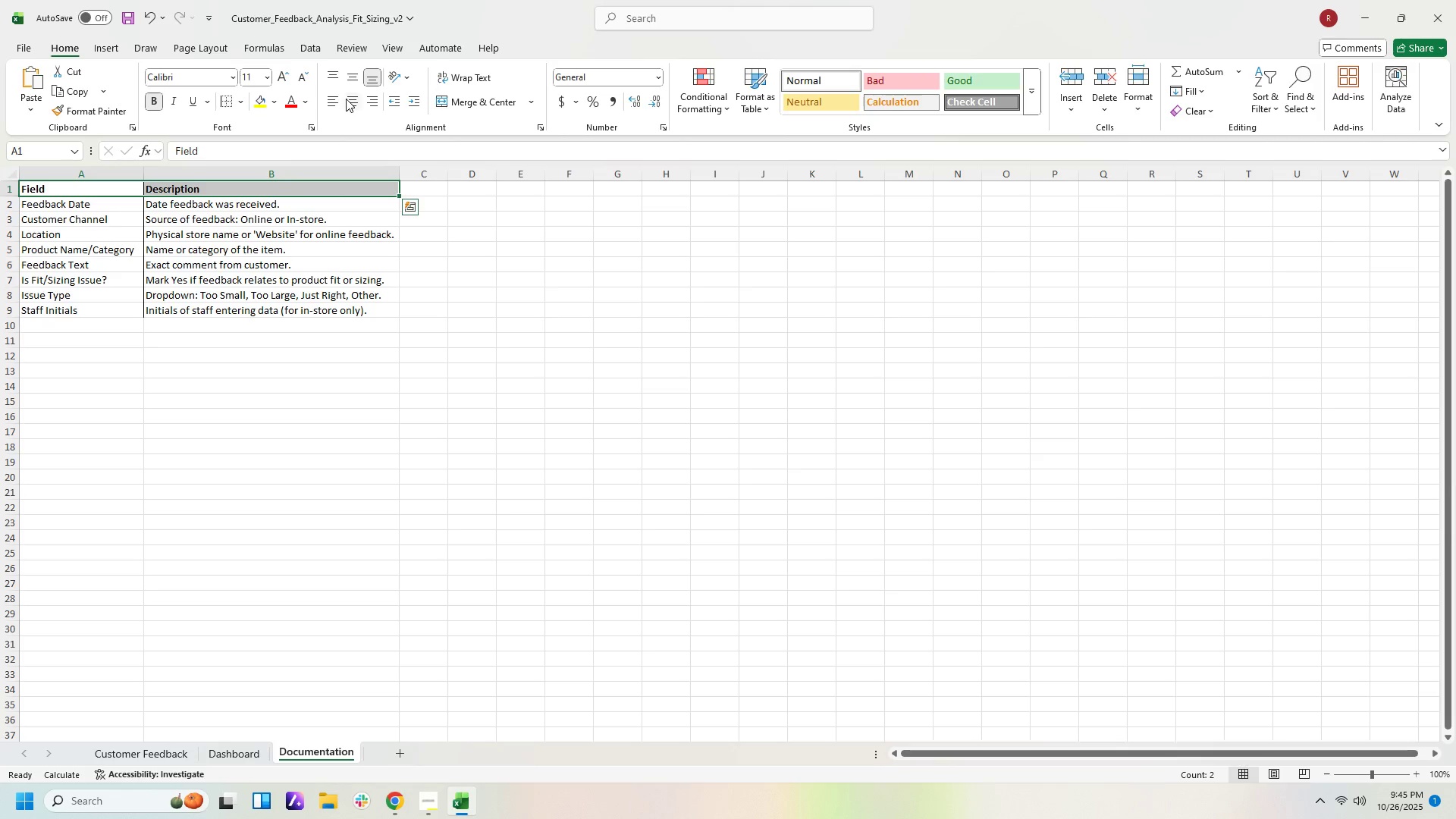 
left_click([348, 98])
 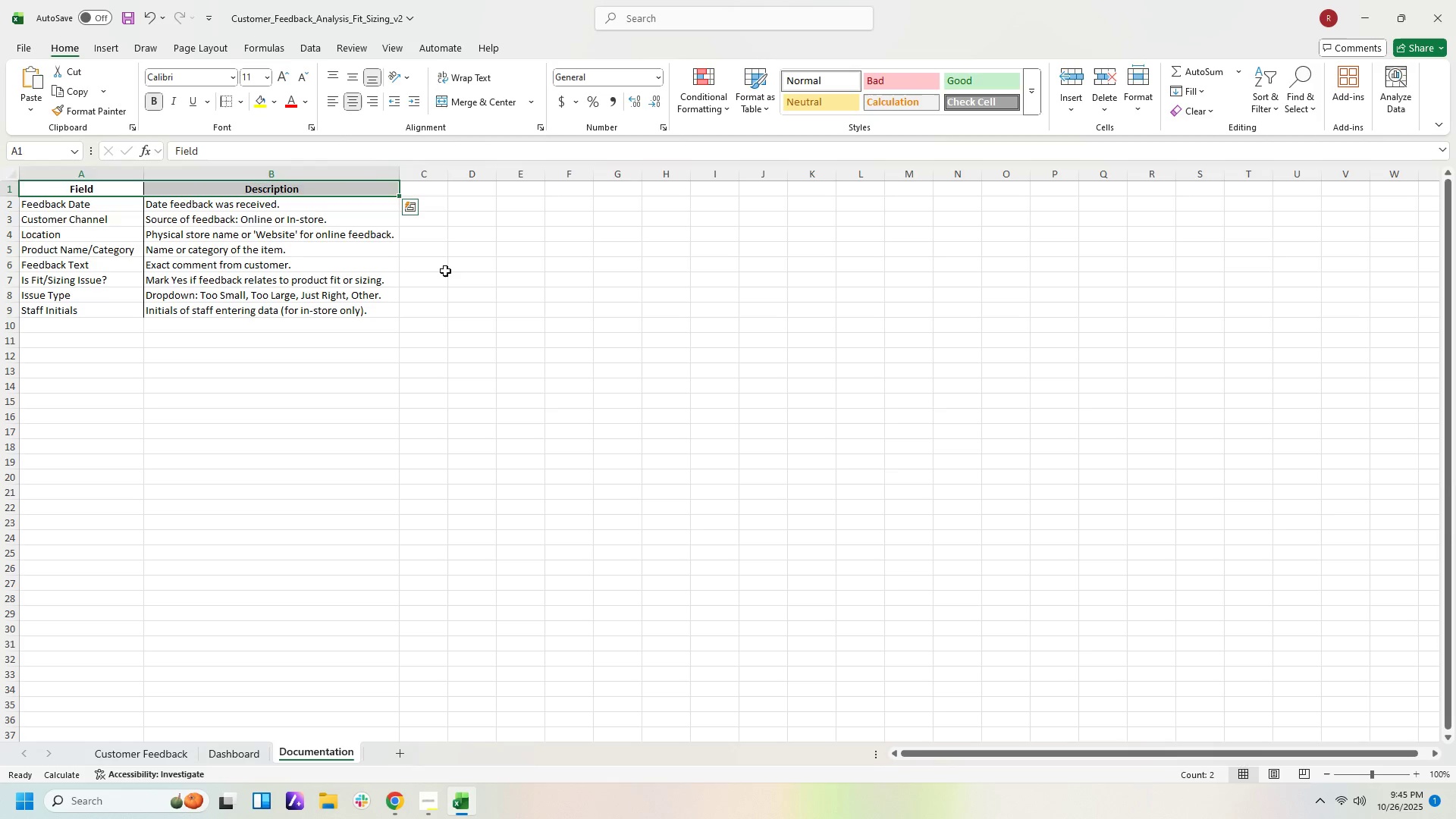 
left_click([445, 271])
 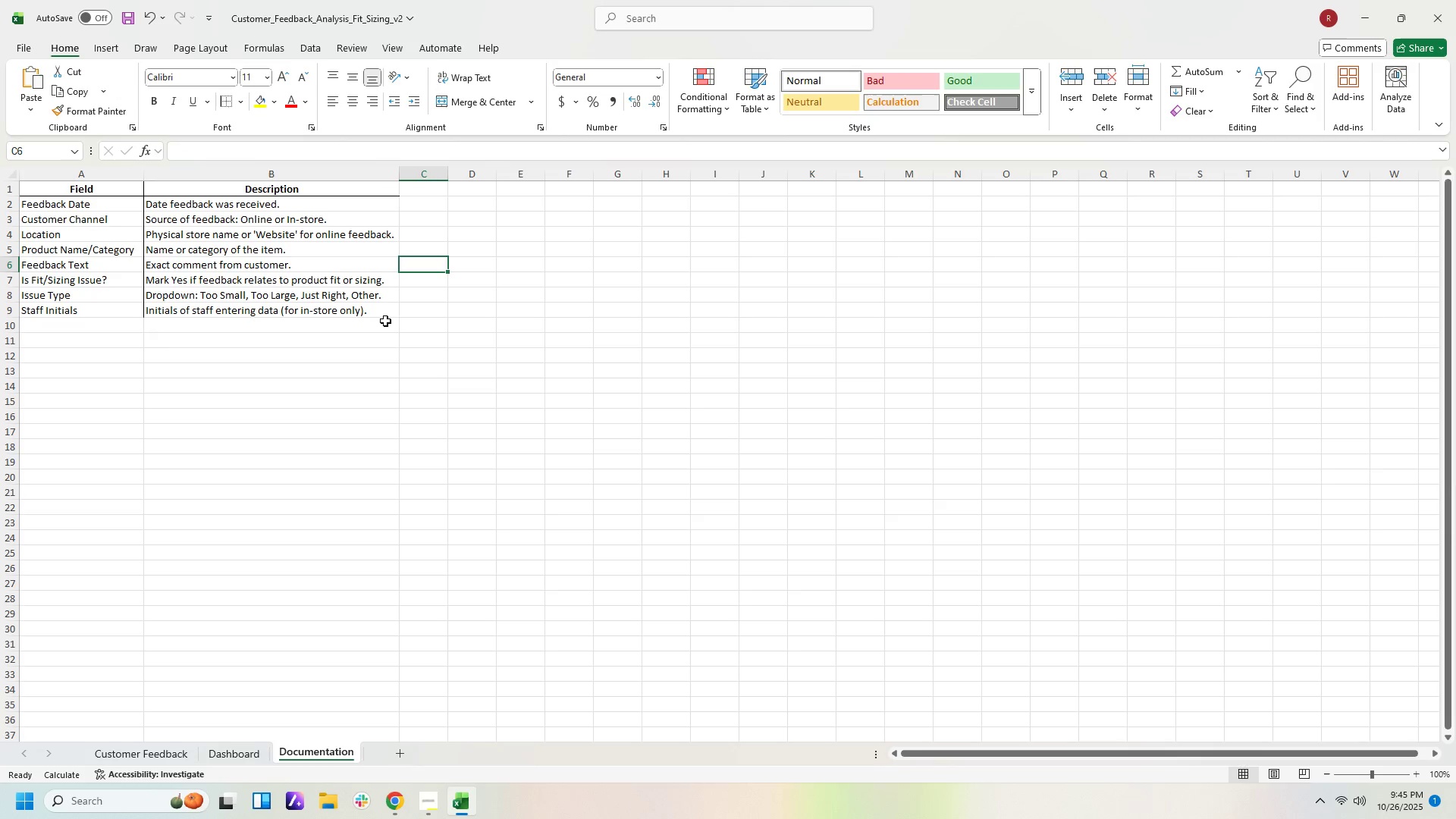 
wait(7.46)
 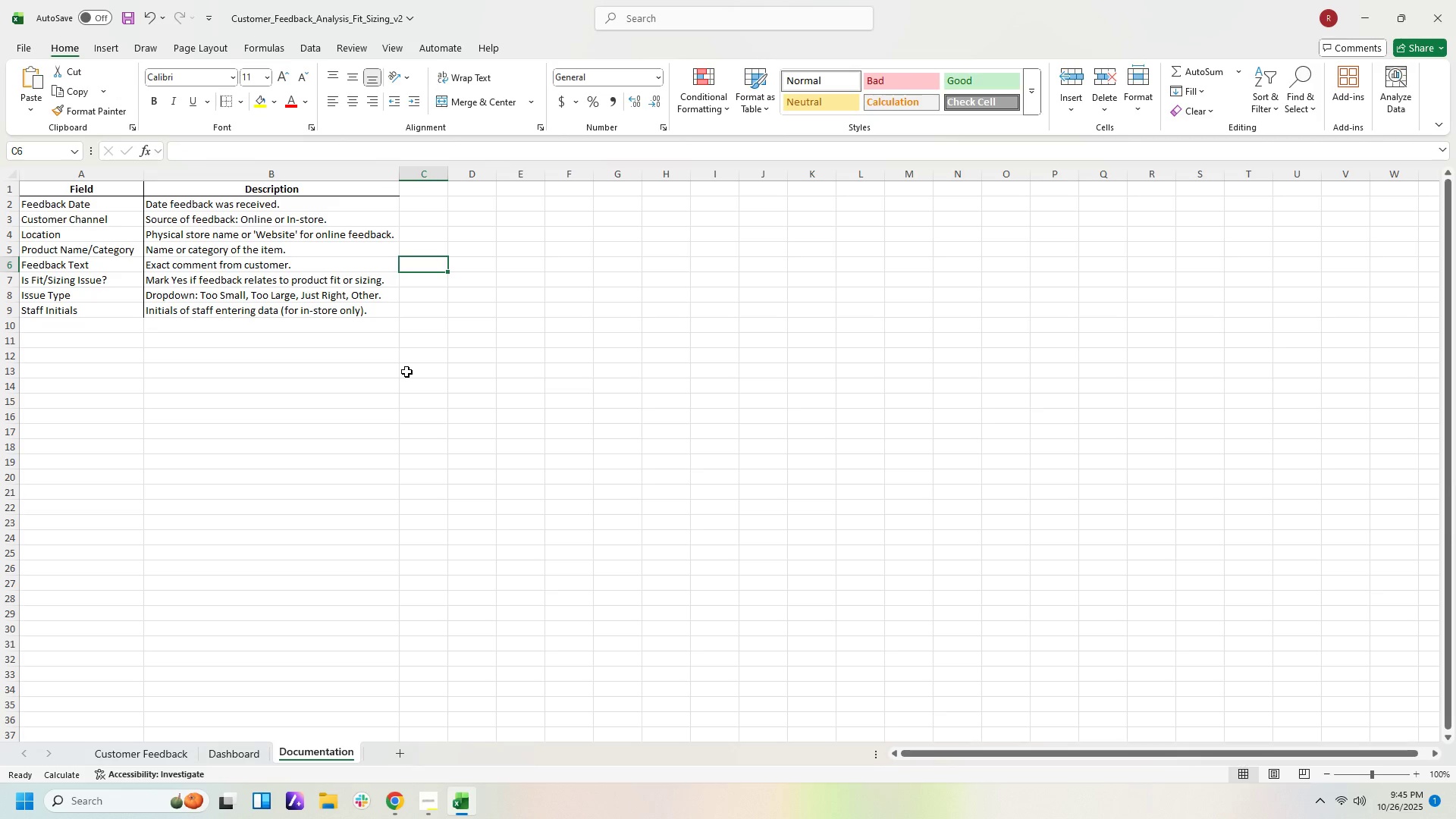 
left_click([165, 748])
 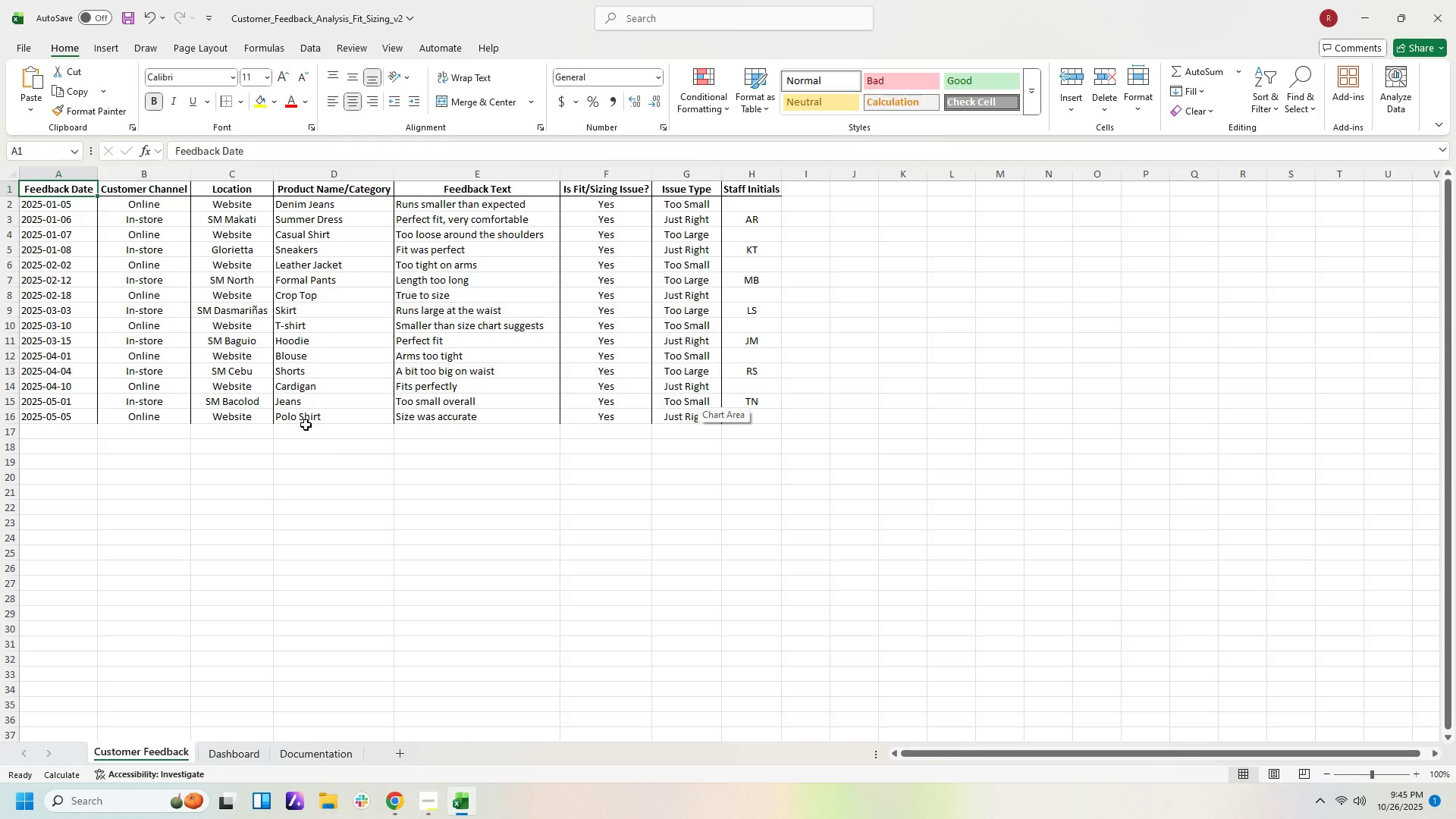 
wait(18.62)
 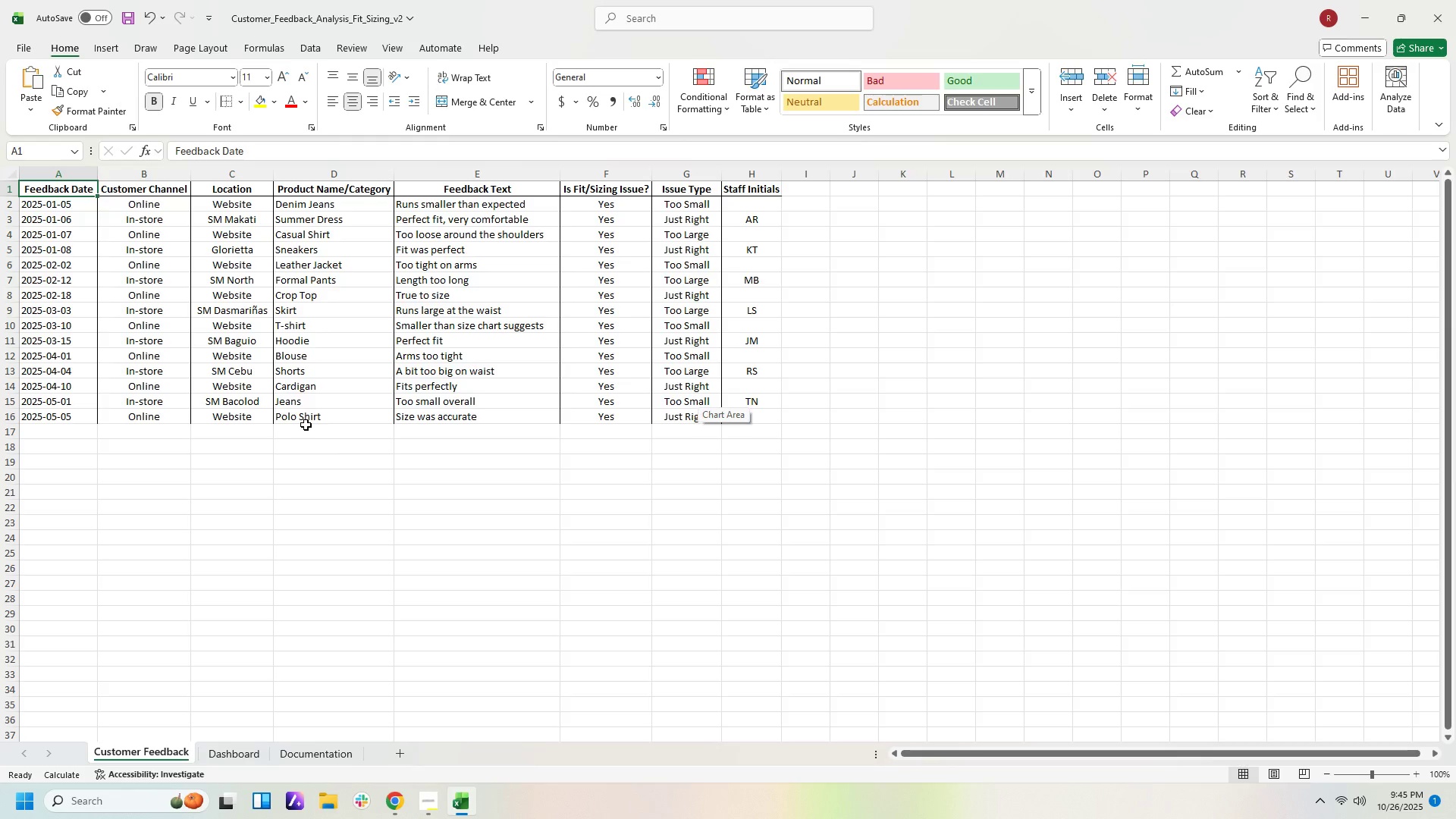 
left_click([234, 757])
 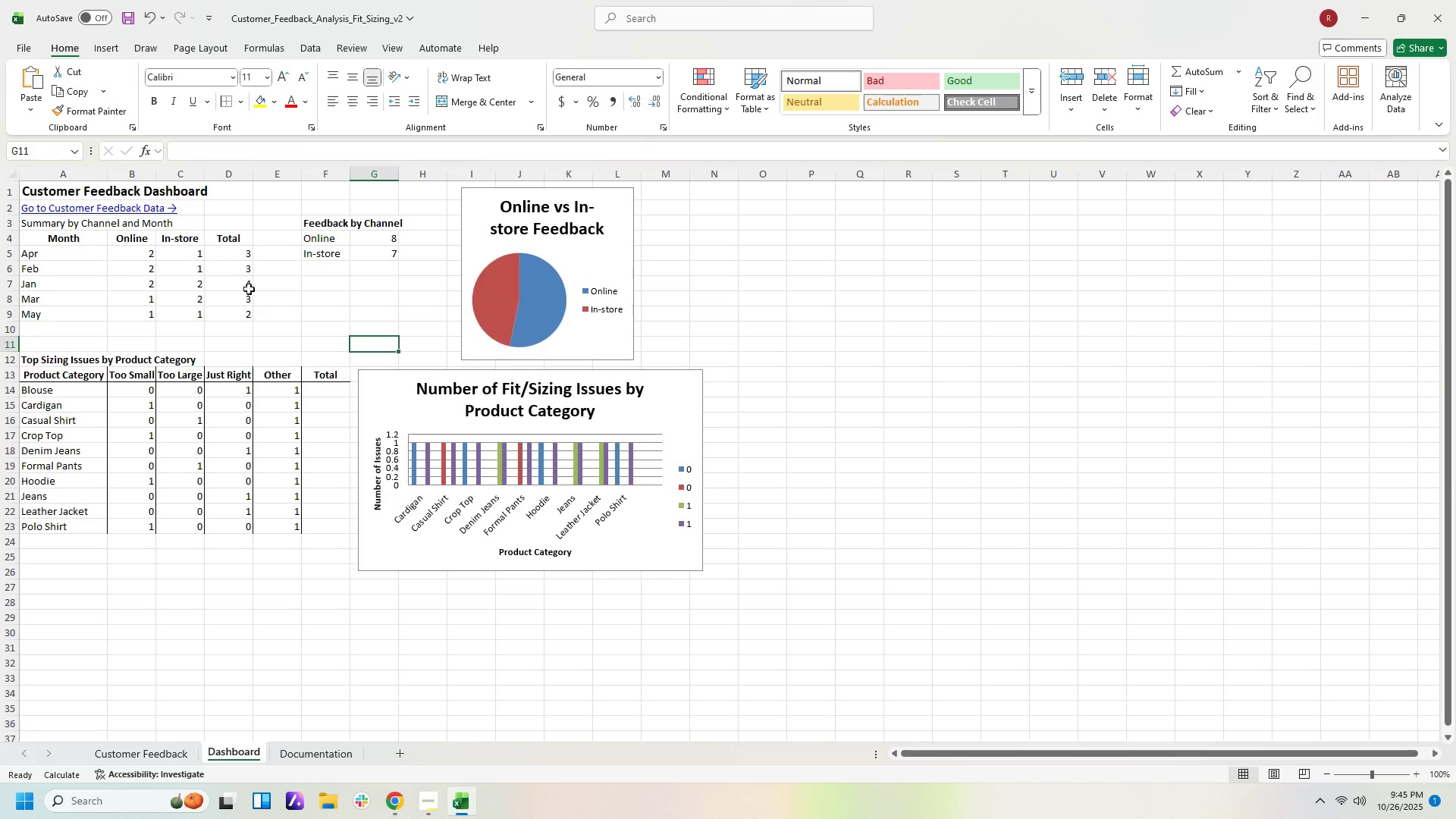 
wait(12.05)
 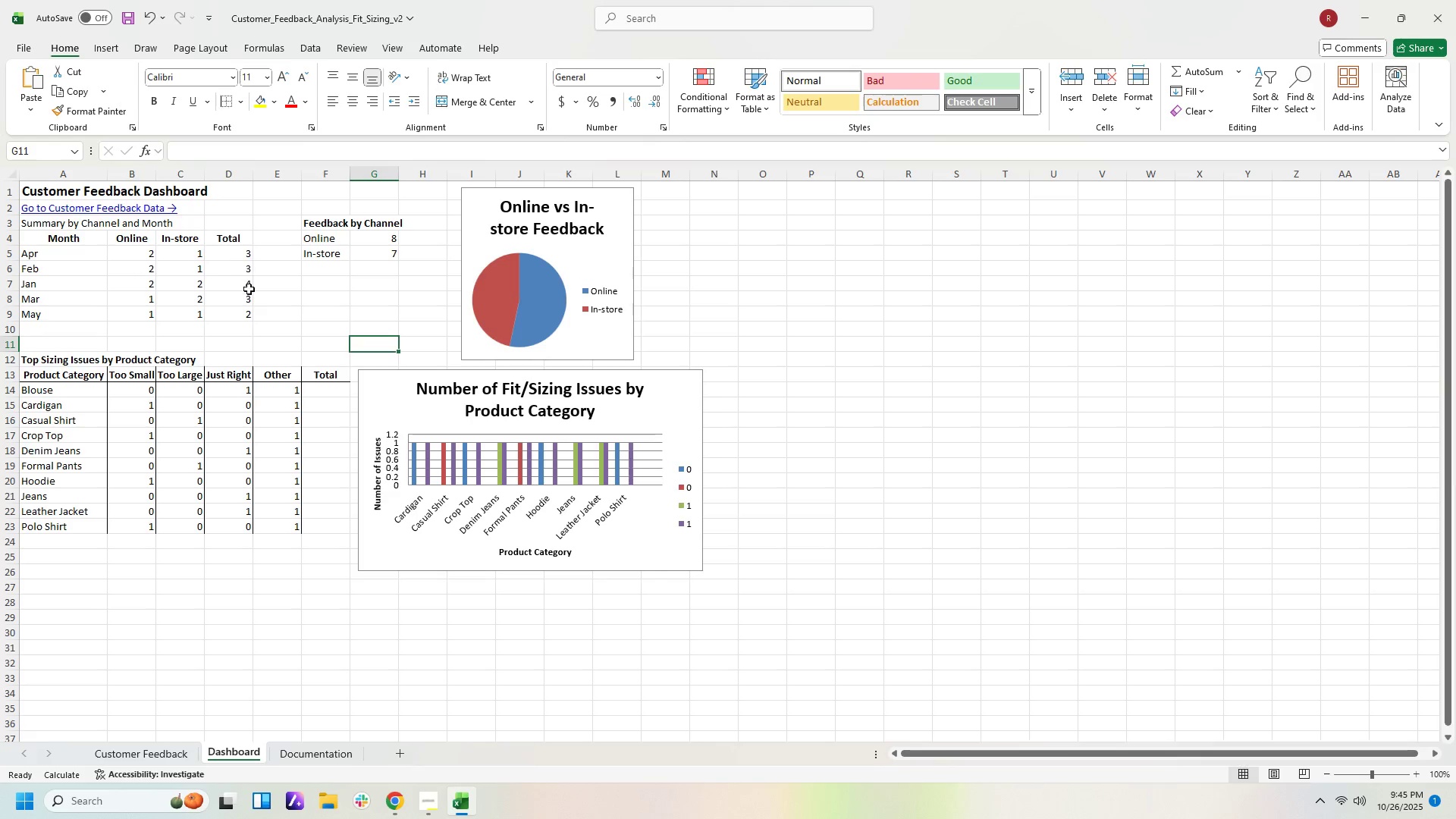 
left_click([158, 747])
 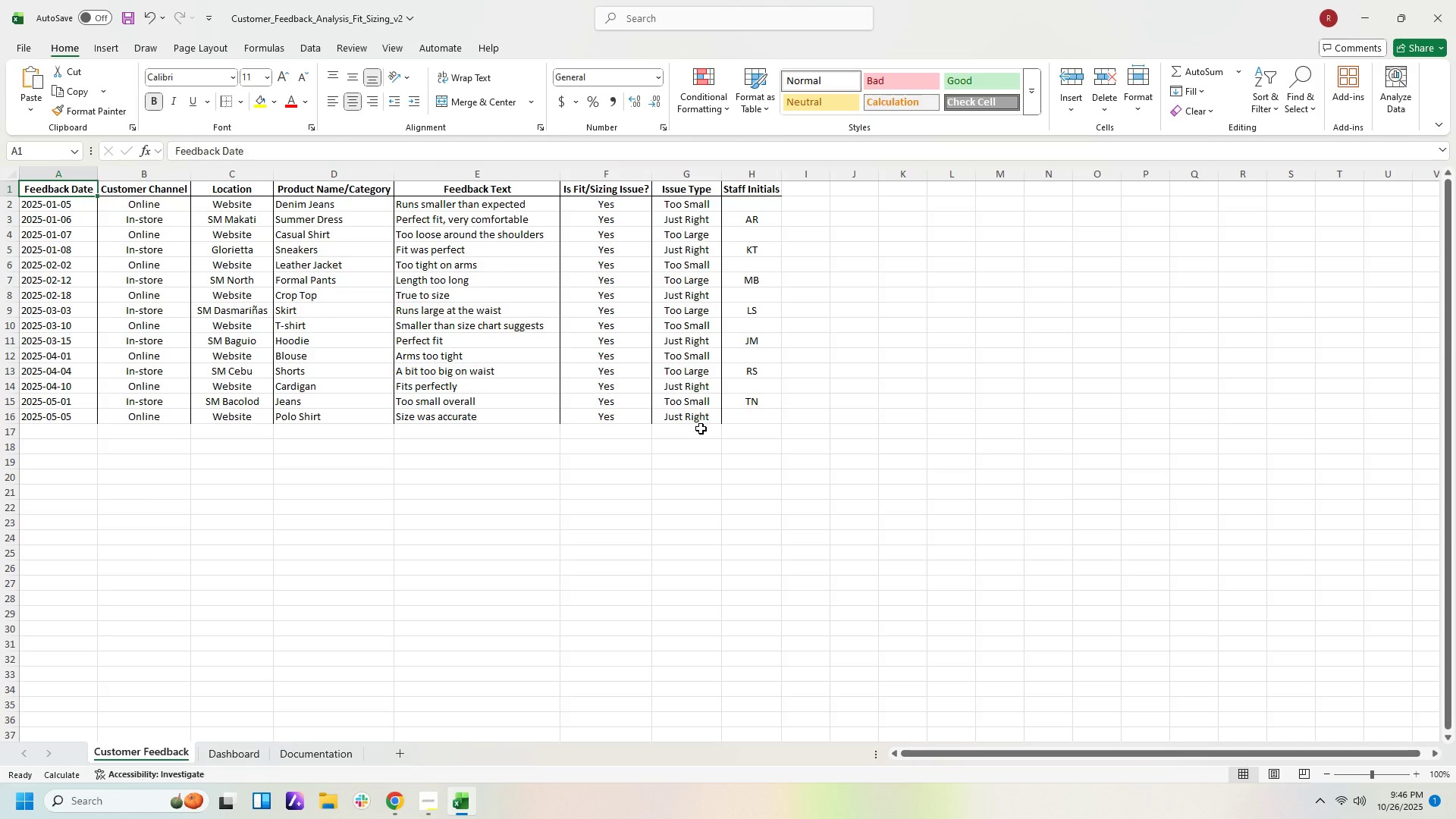 
wait(7.89)
 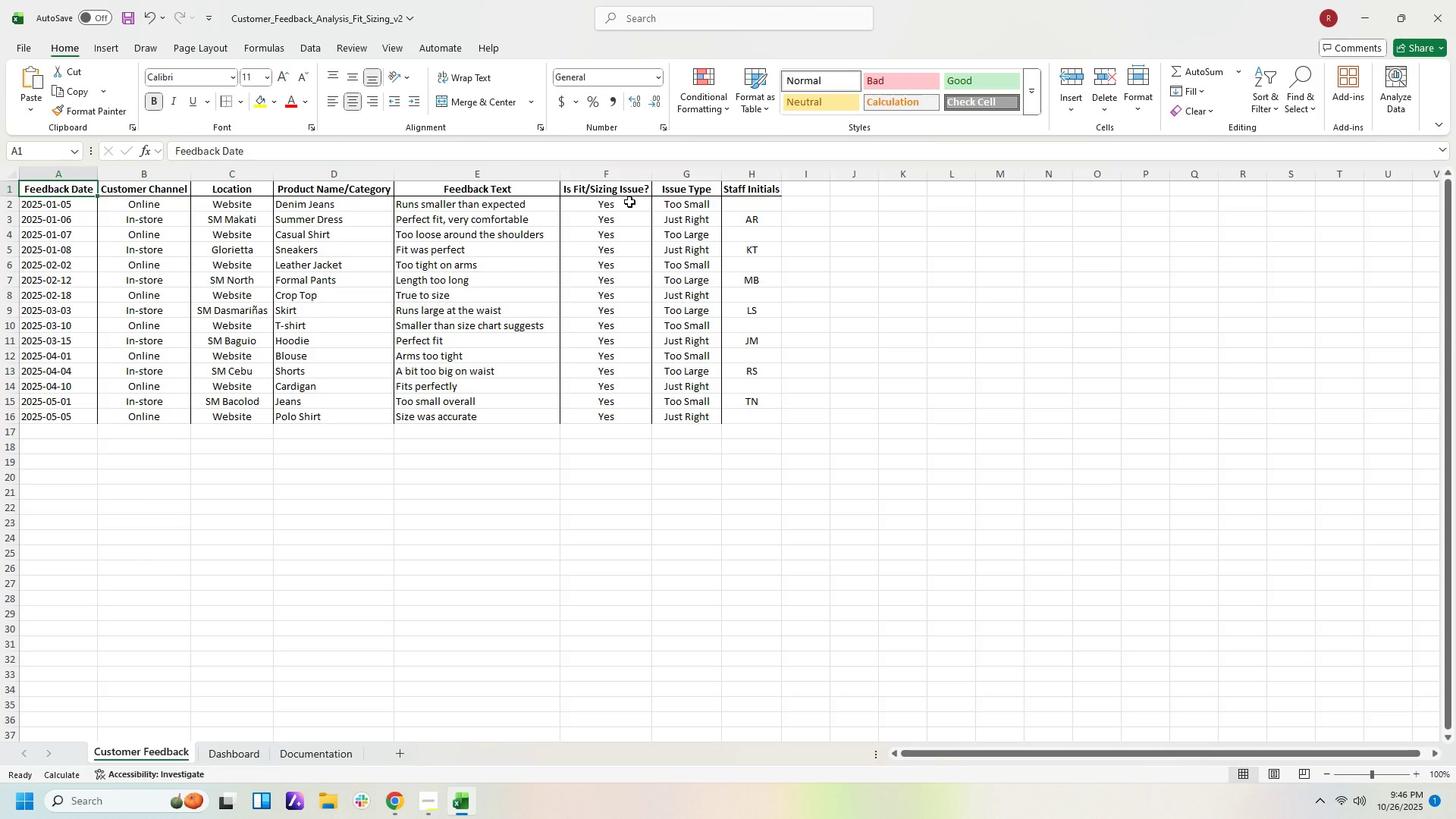 
left_click([303, 759])
 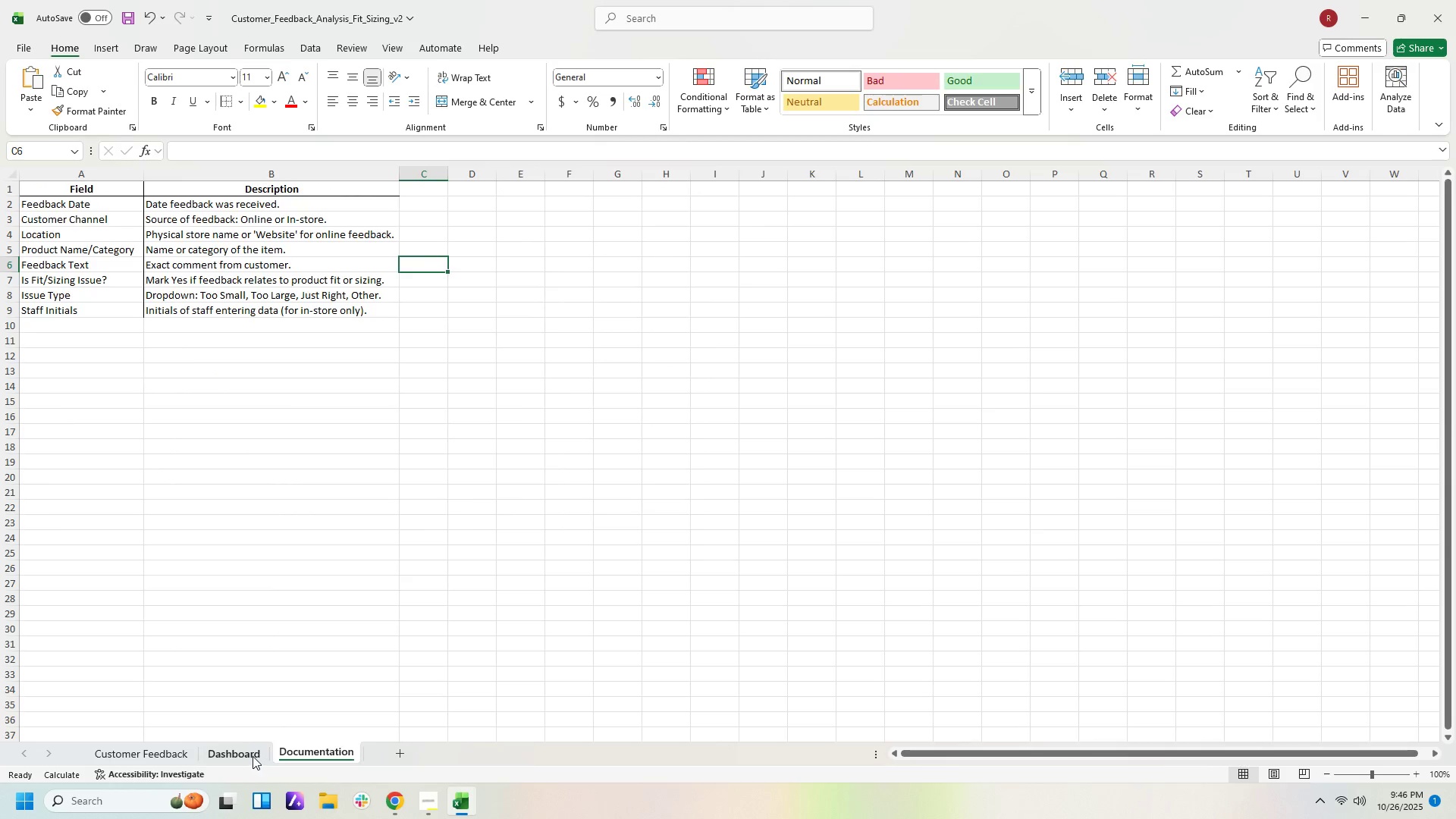 
left_click([253, 756])
 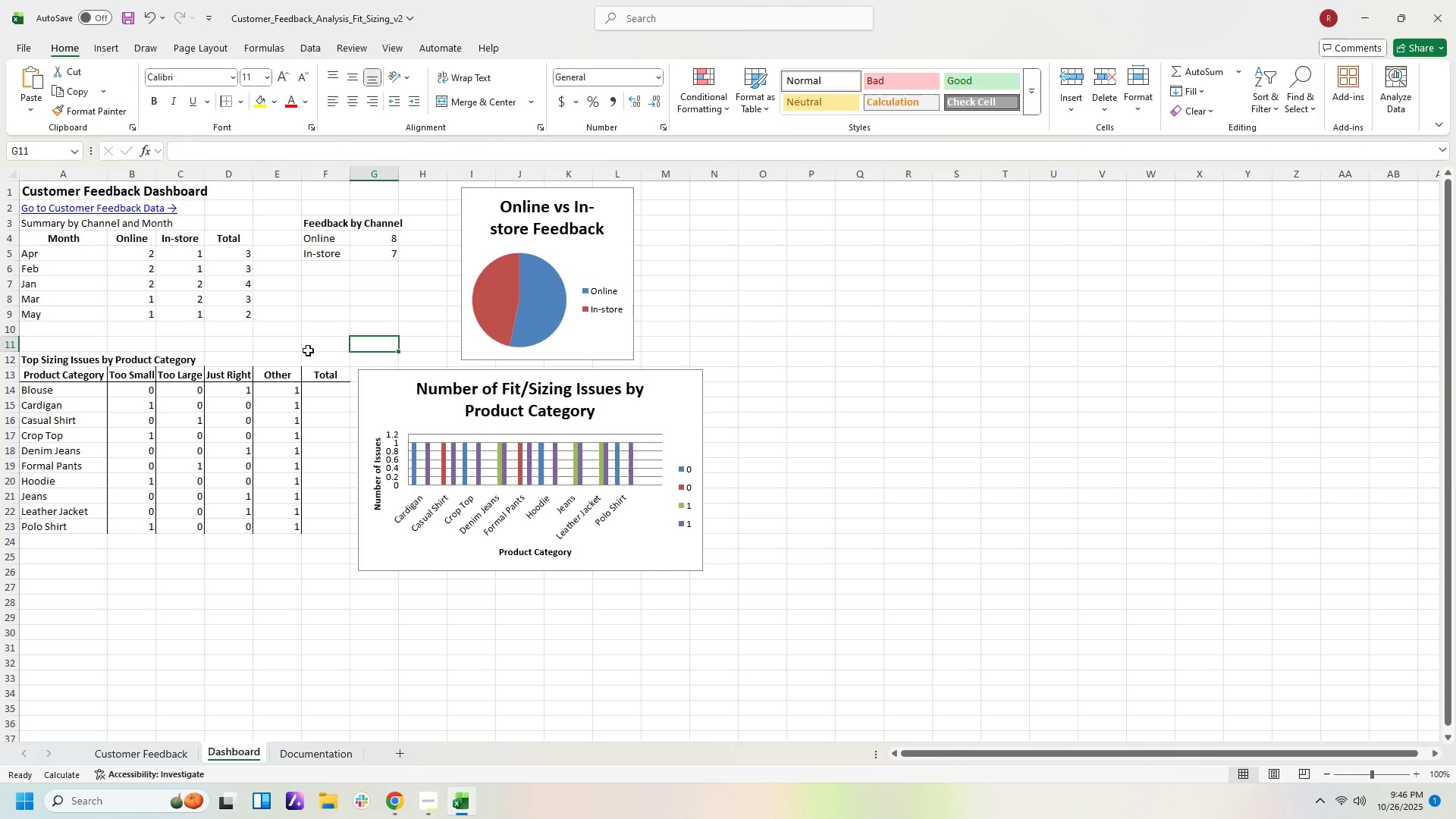 
wait(5.98)
 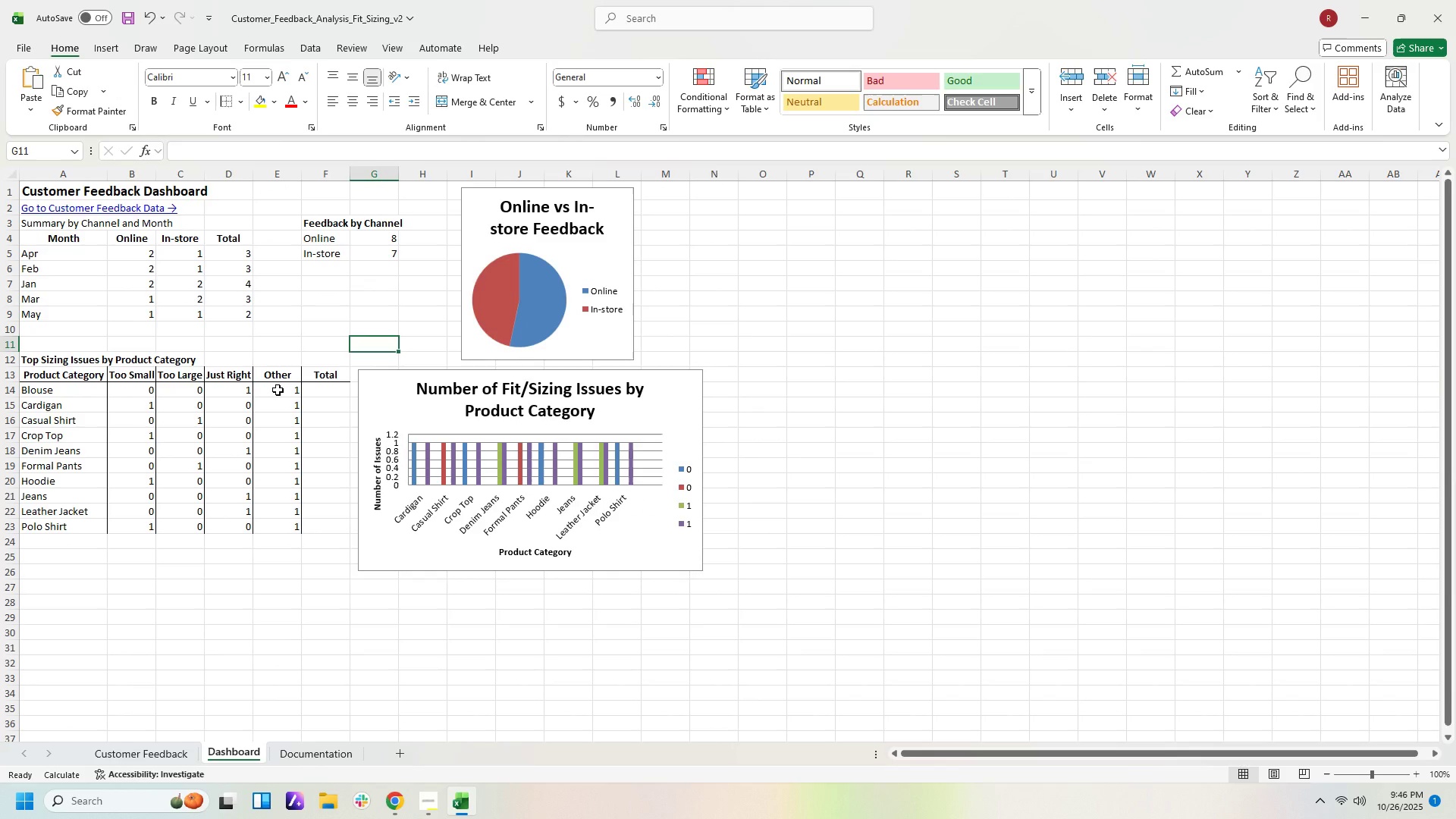 
left_click([292, 377])
 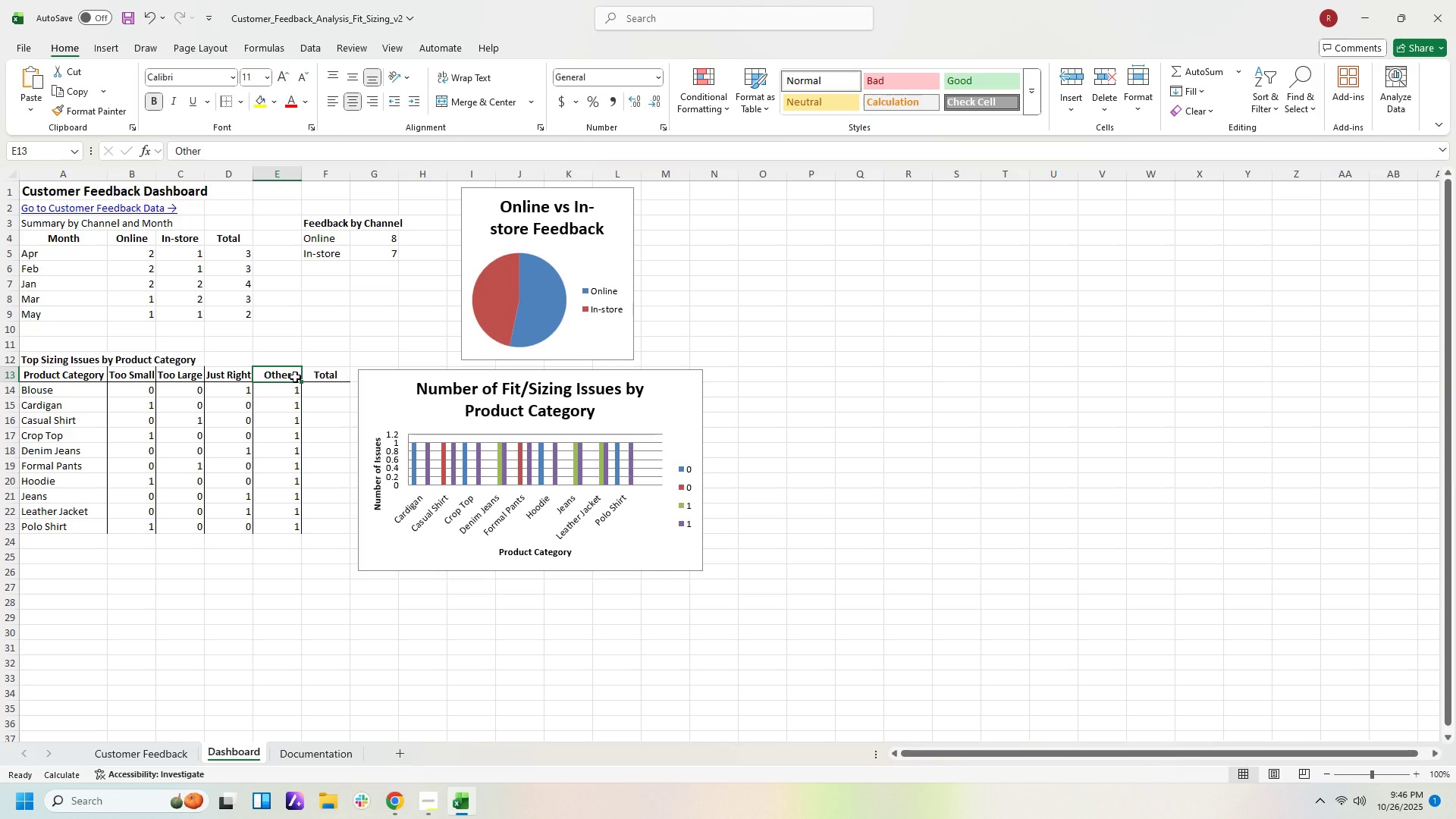 
type(Total)
 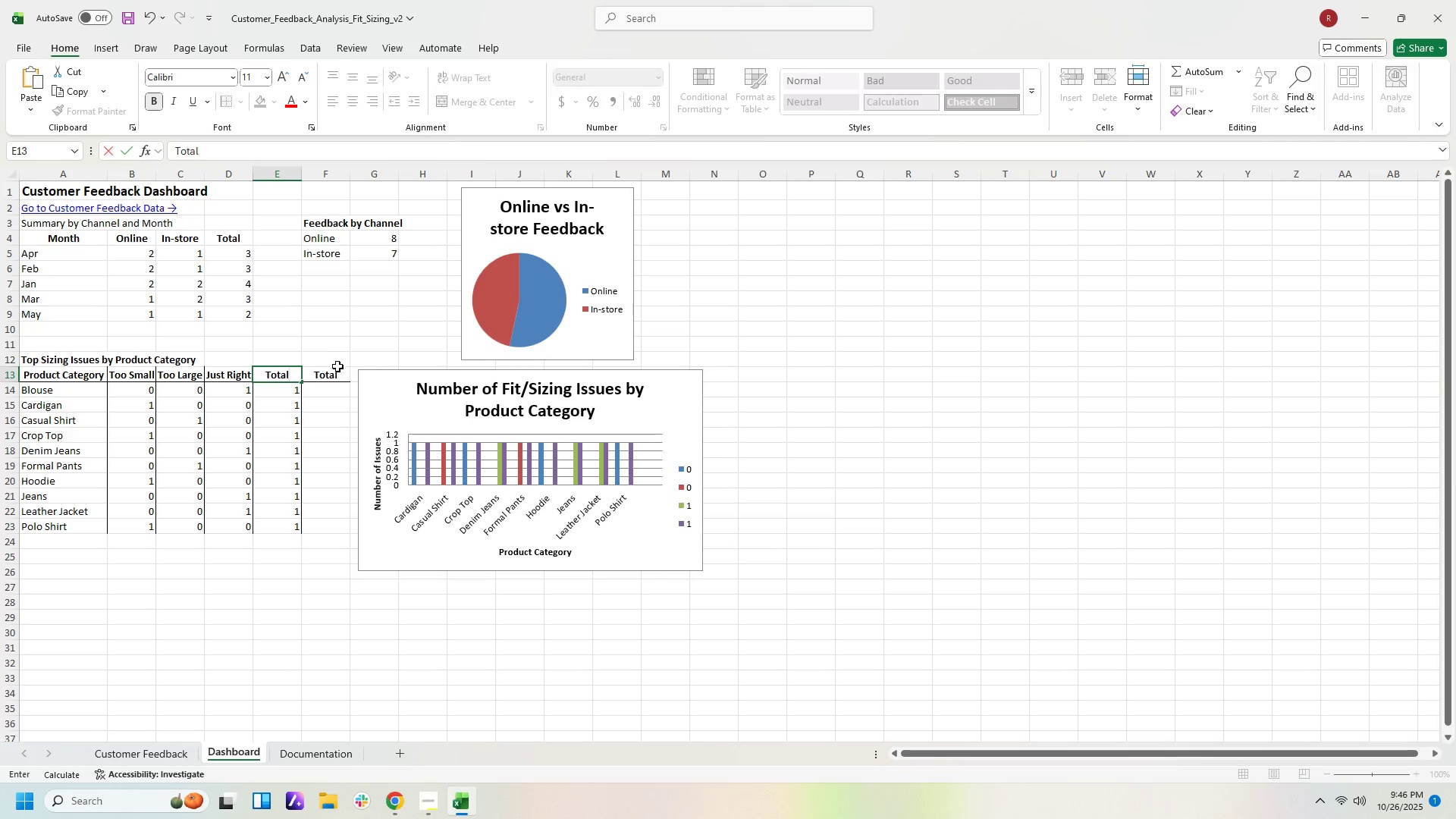 
left_click([337, 372])
 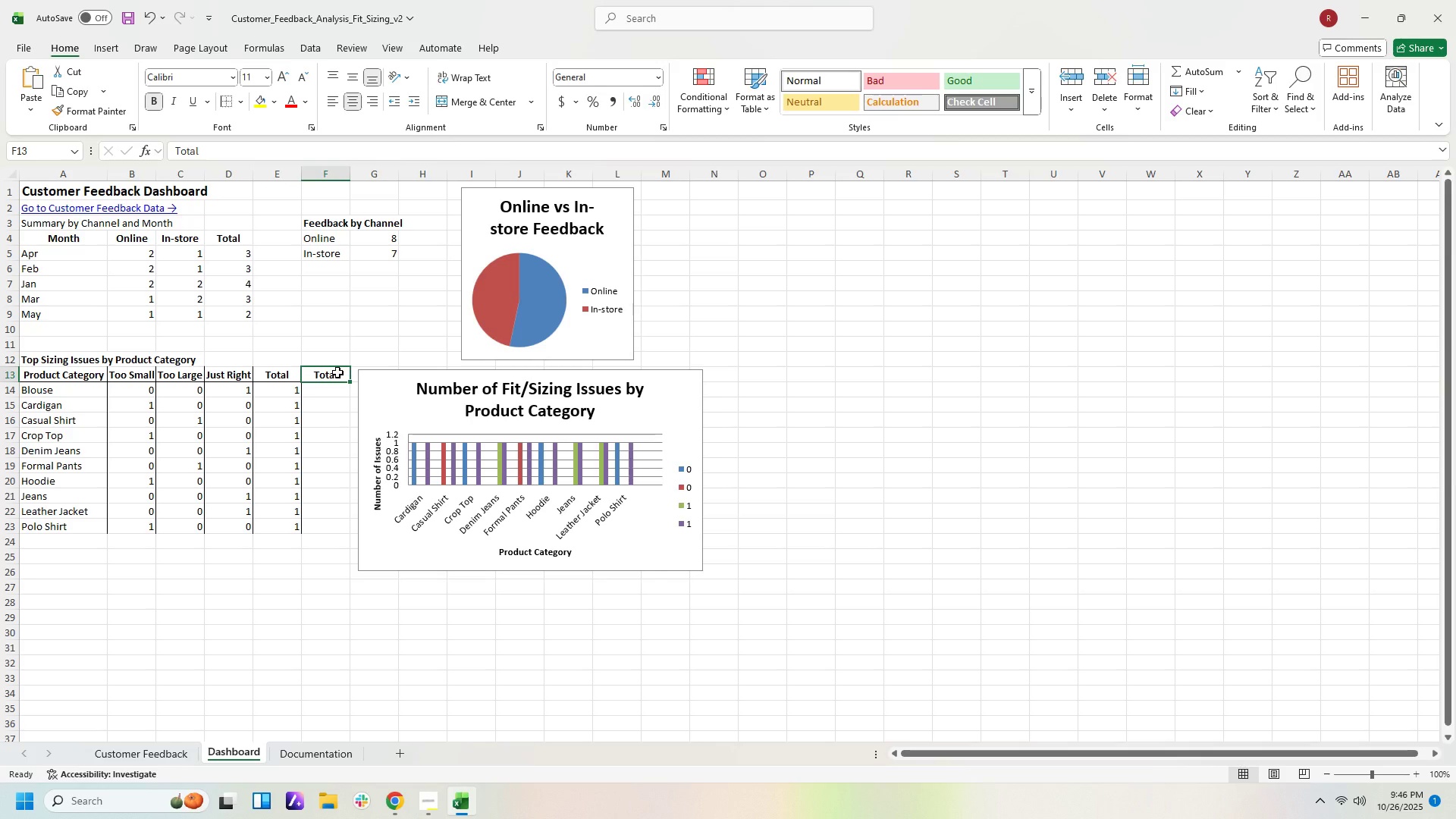 
key(Delete)
 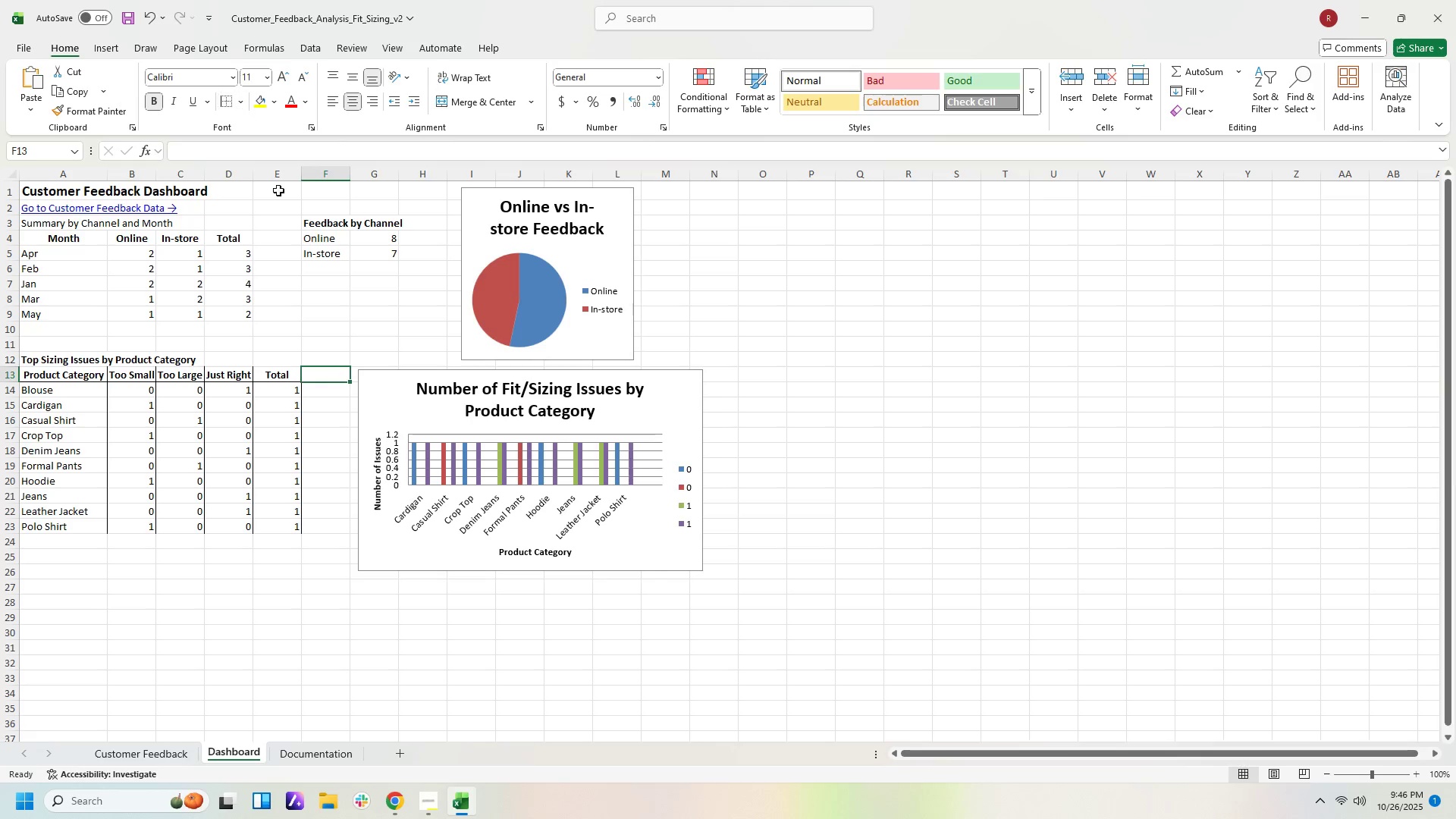 
left_click_drag(start_coordinate=[337, 370], to_coordinate=[334, 532])
 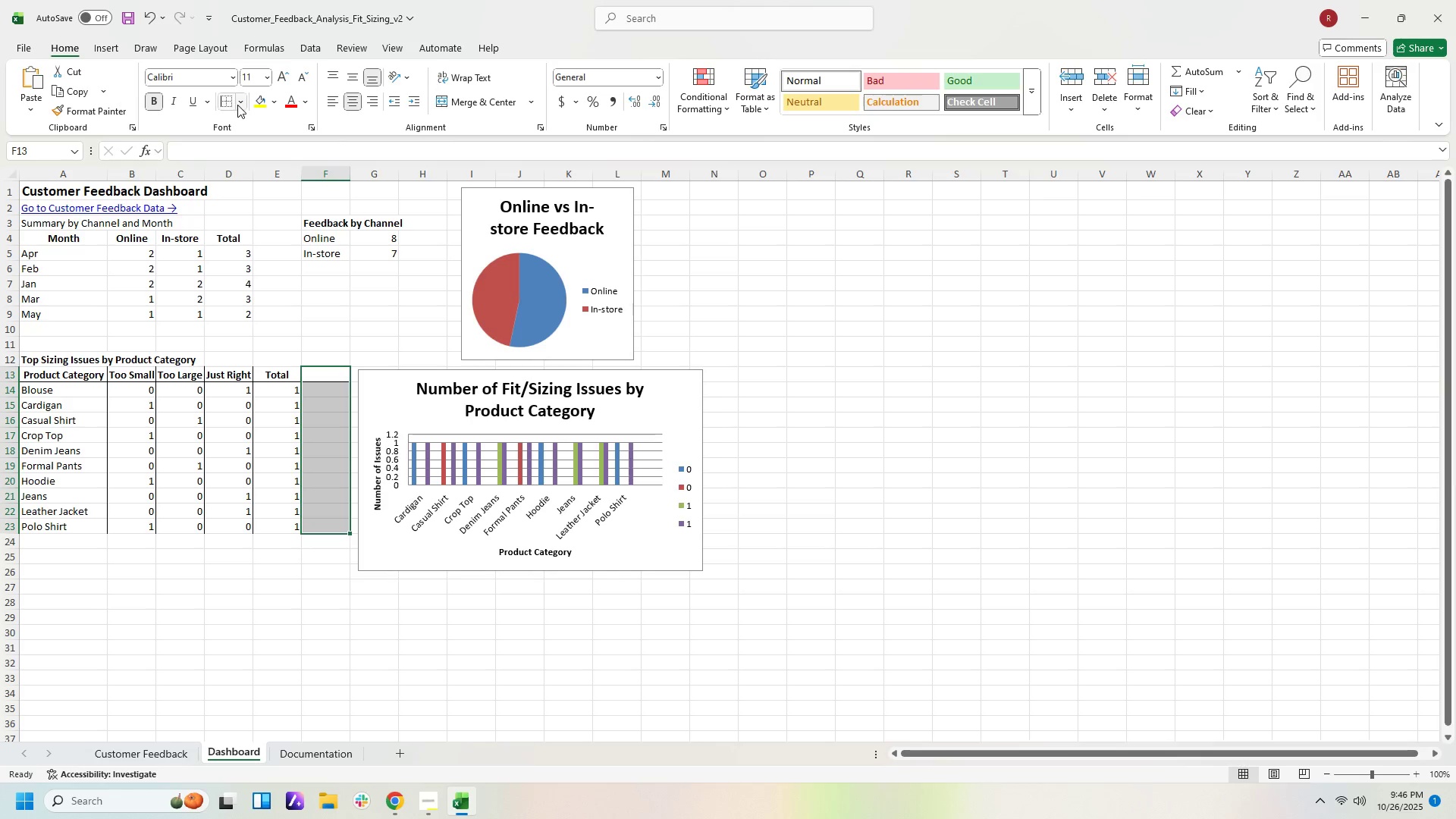 
left_click([237, 105])
 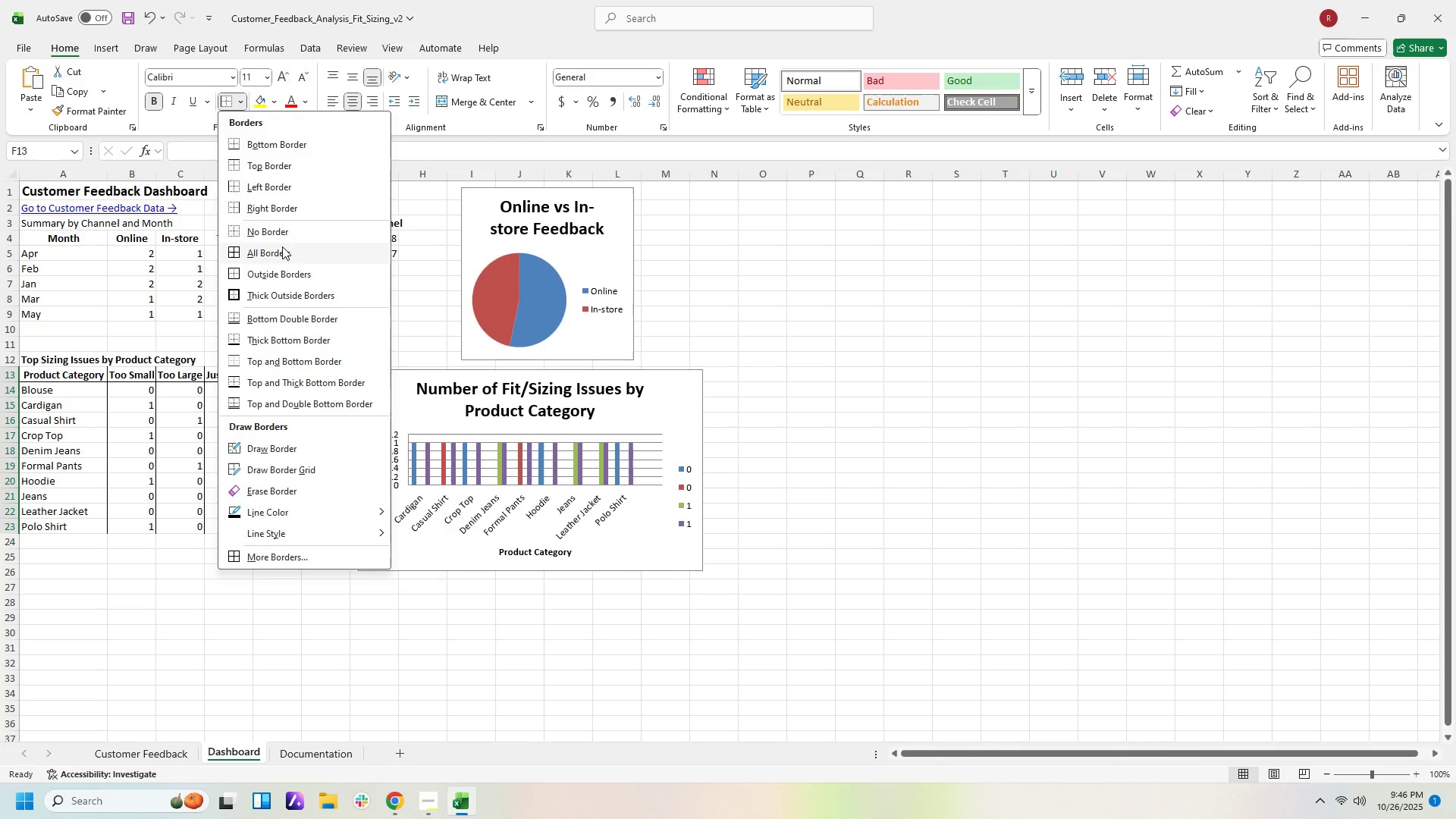 
left_click([281, 234])
 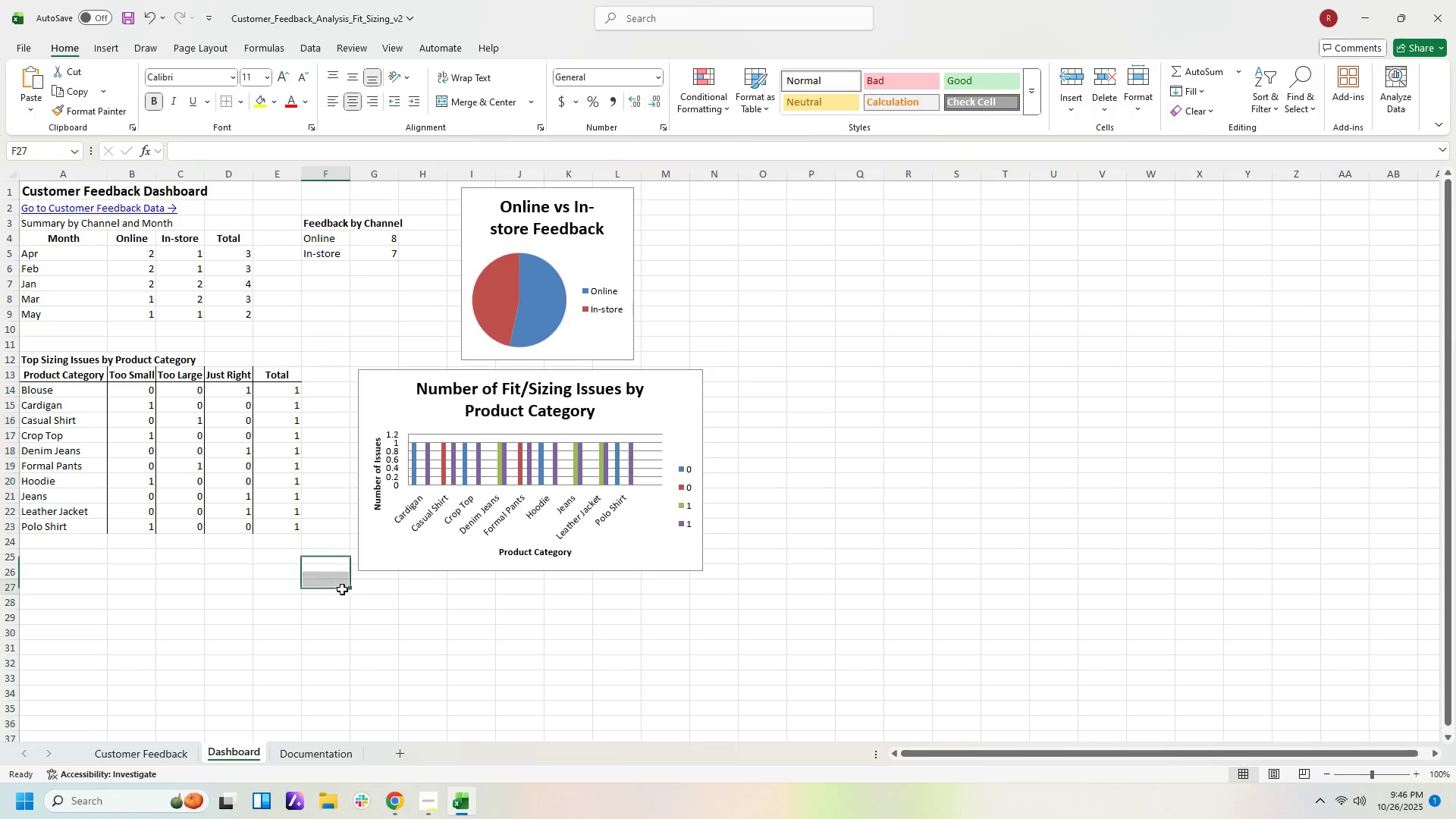 
left_click([342, 589])
 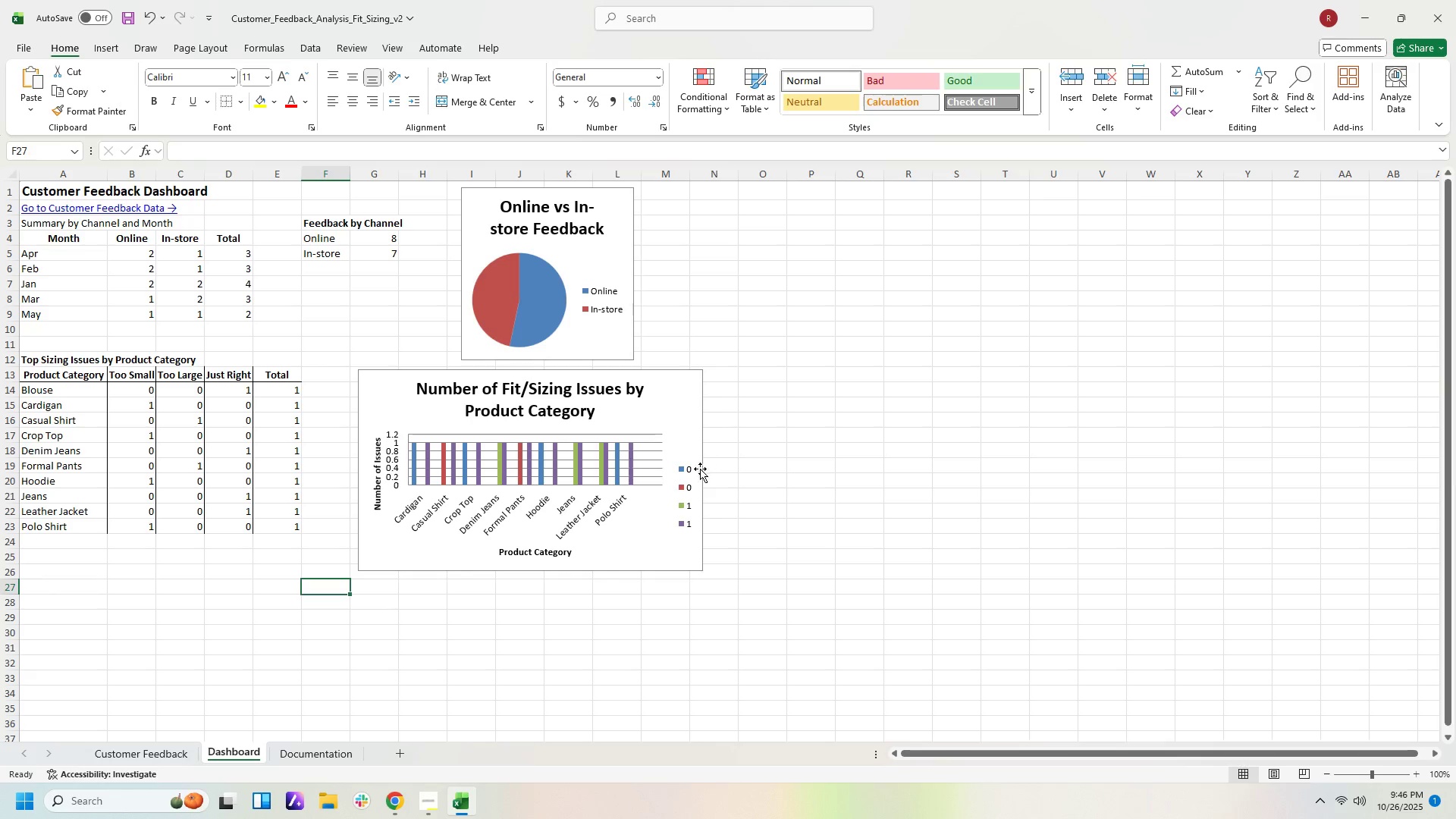 
wait(7.83)
 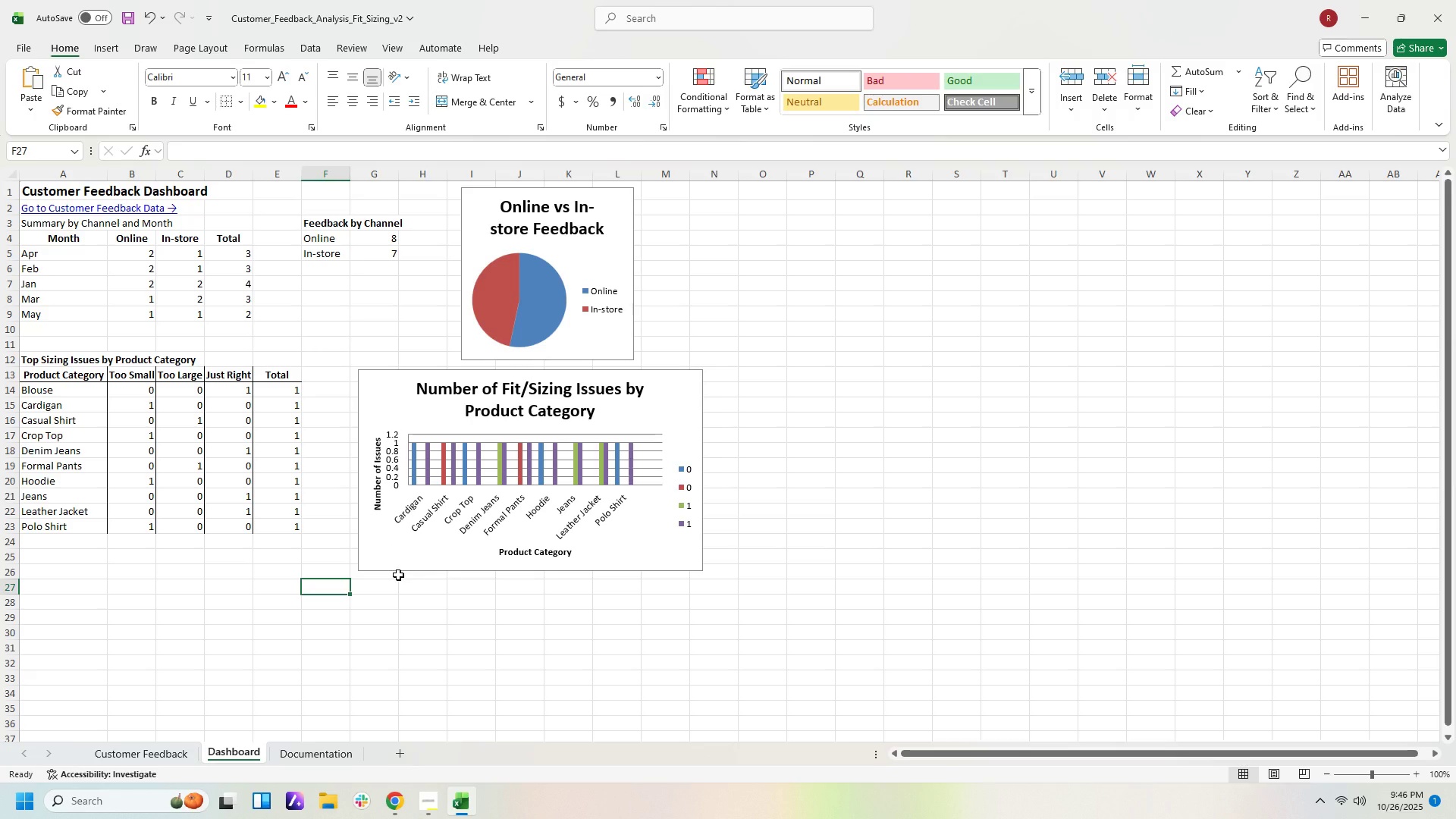 
left_click([685, 445])
 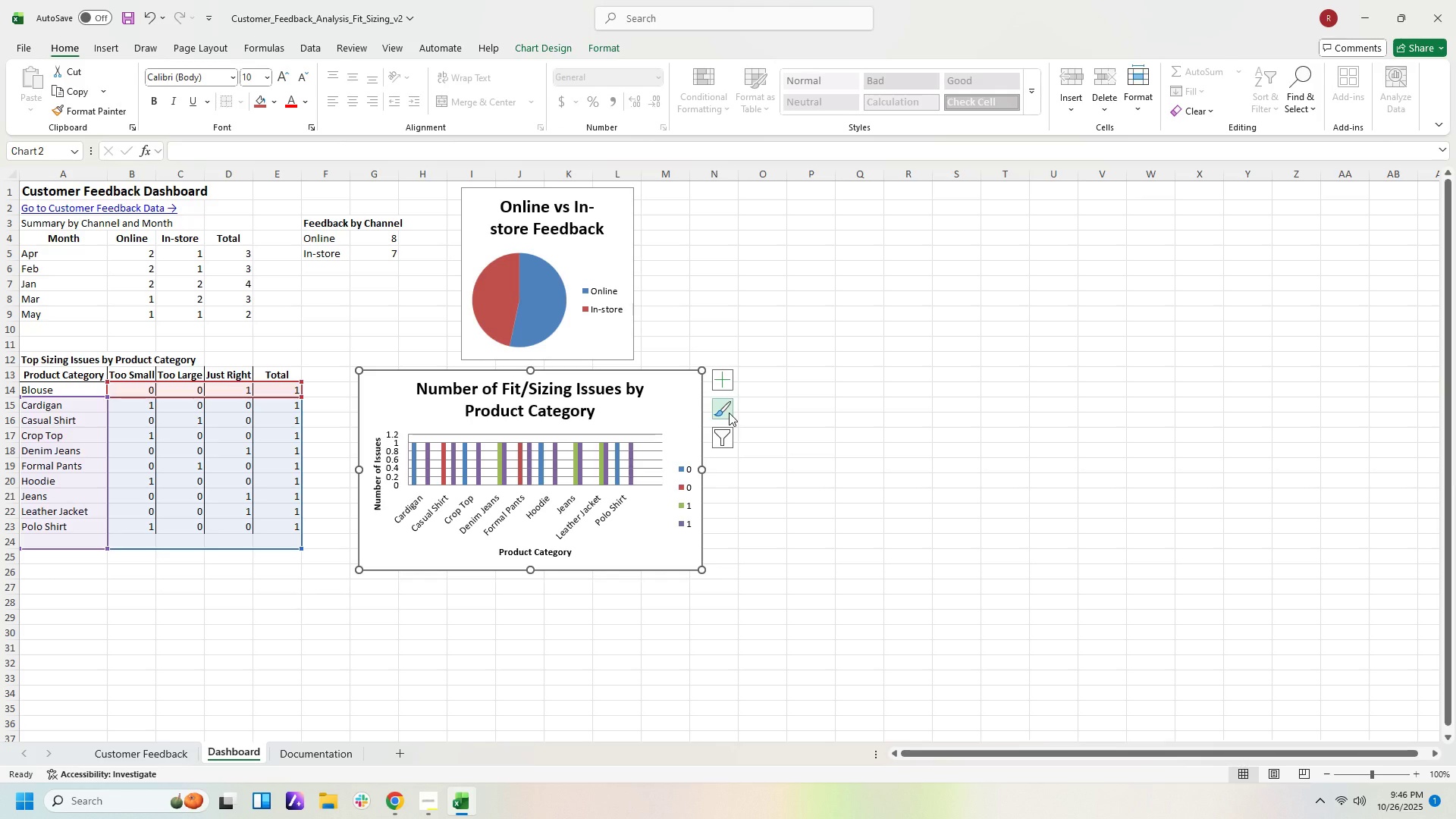 
mouse_move([711, 388])
 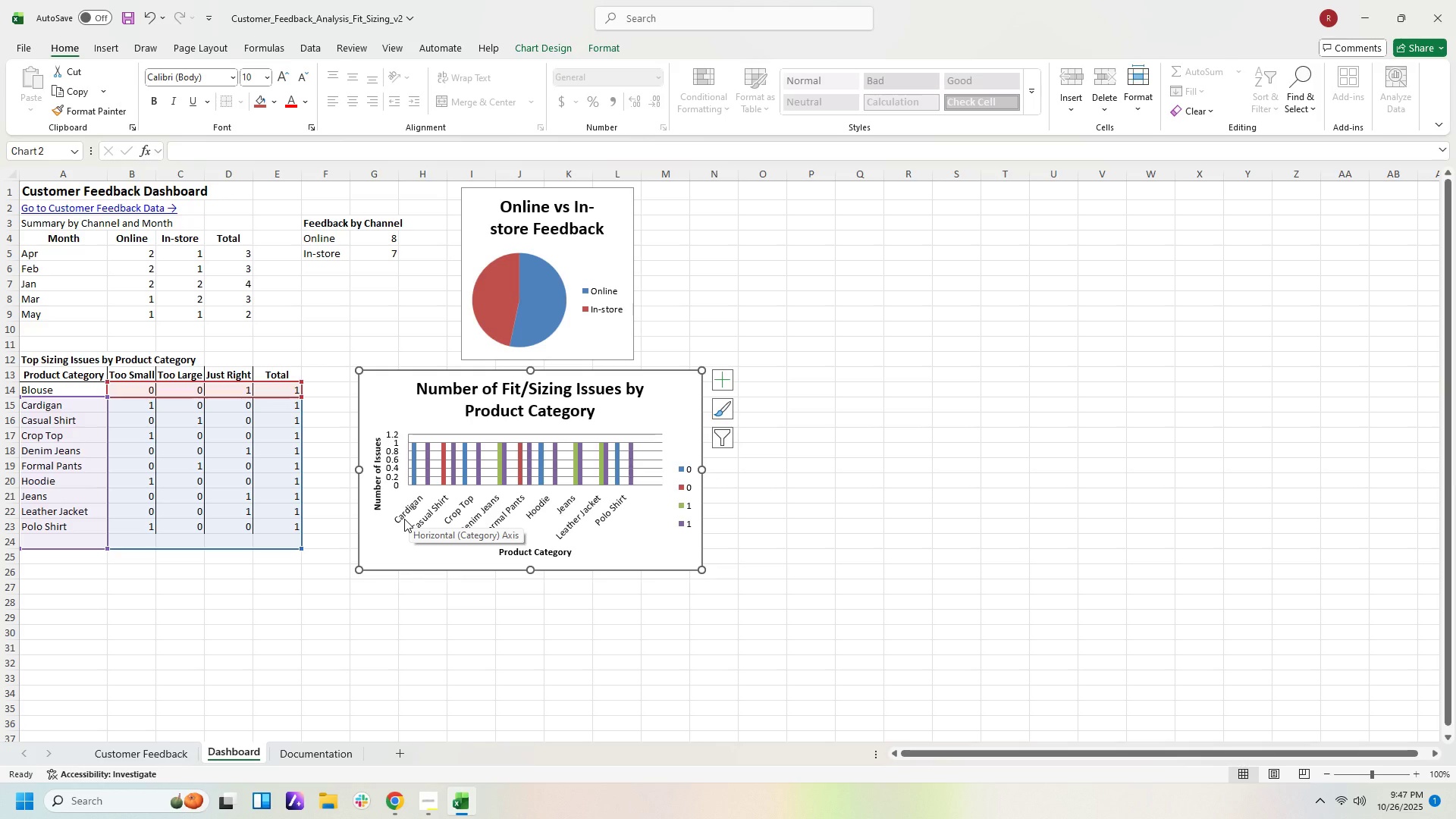 
wait(24.99)
 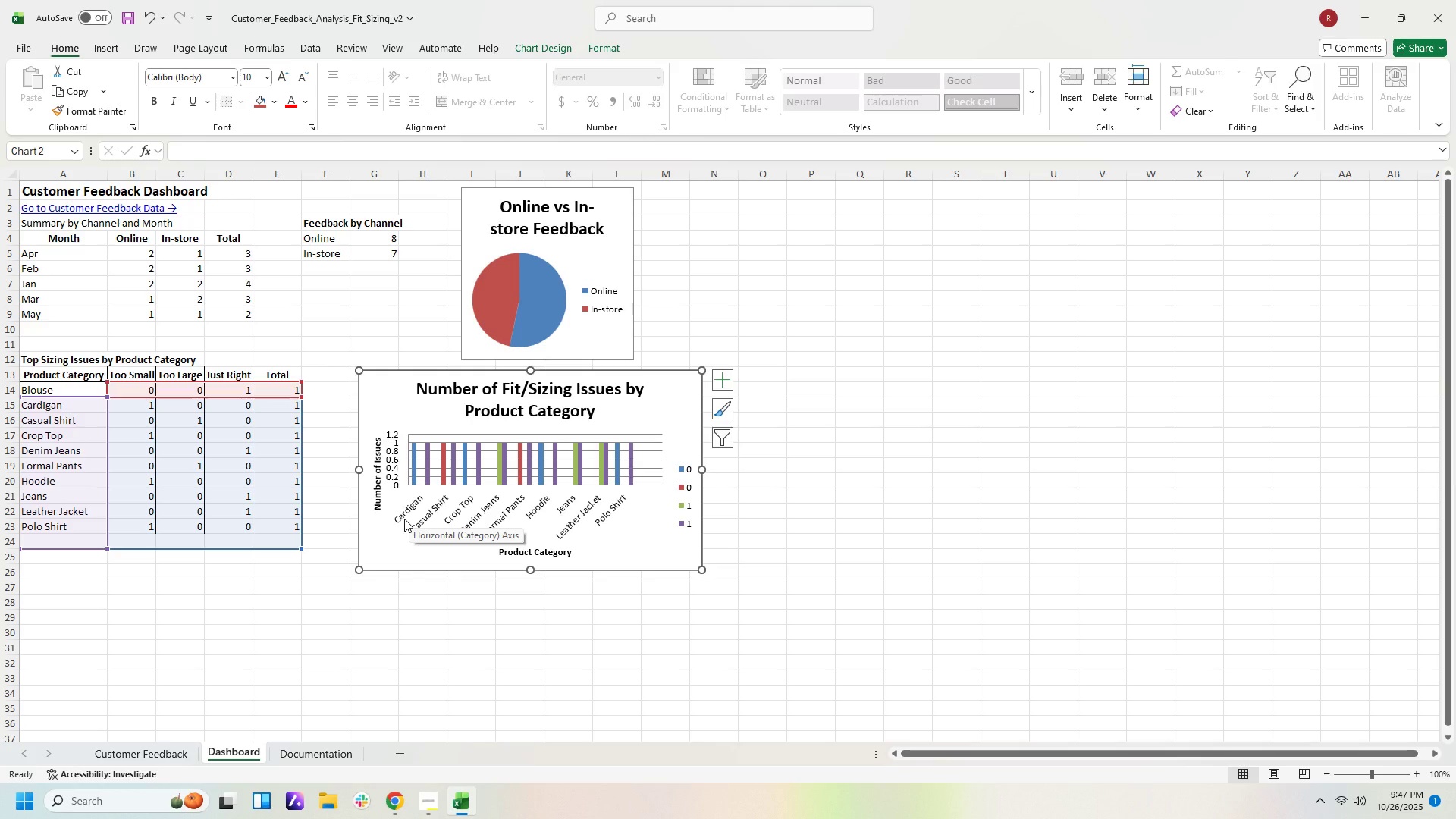 
left_click([350, 521])
 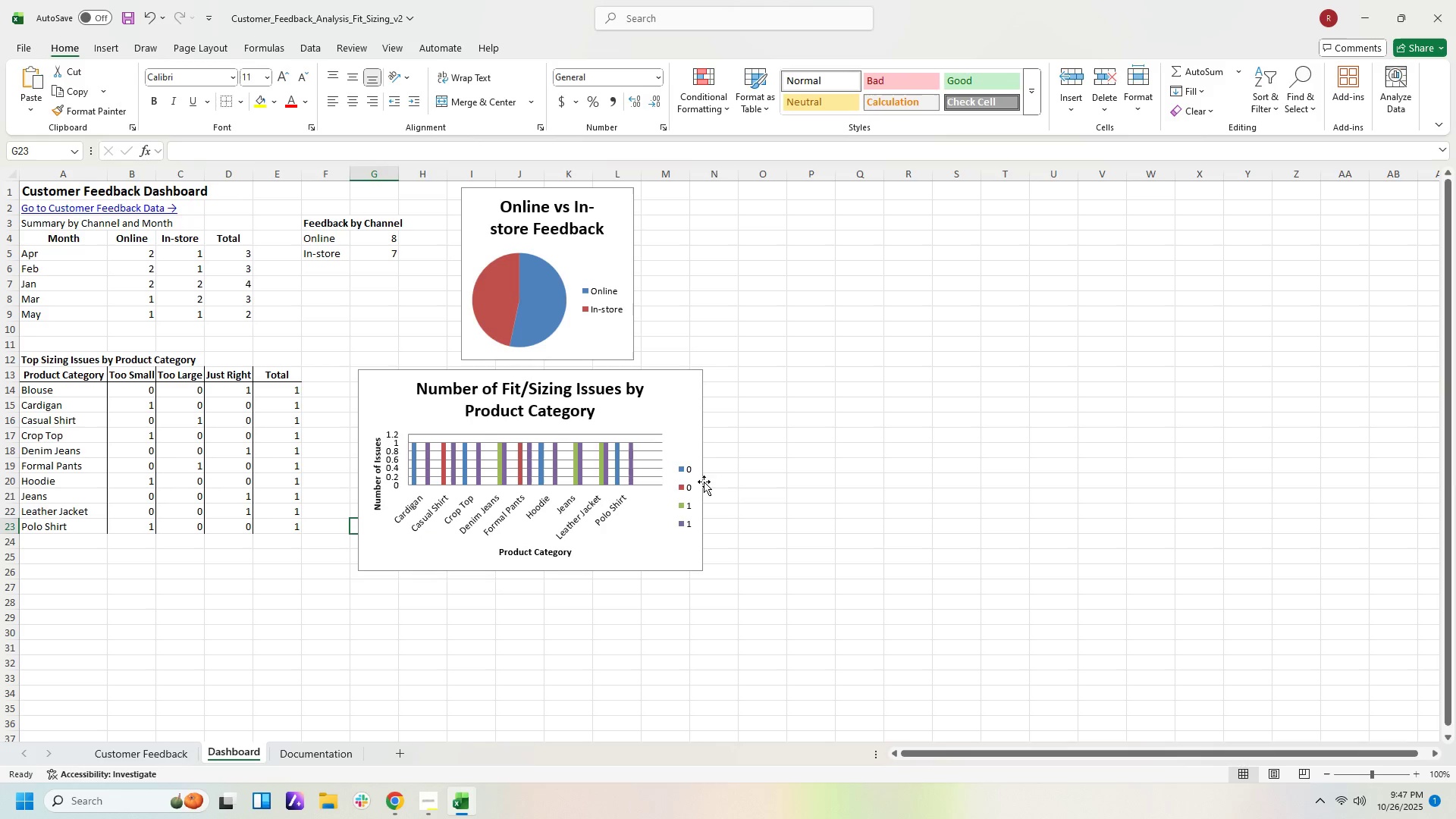 
left_click([682, 422])
 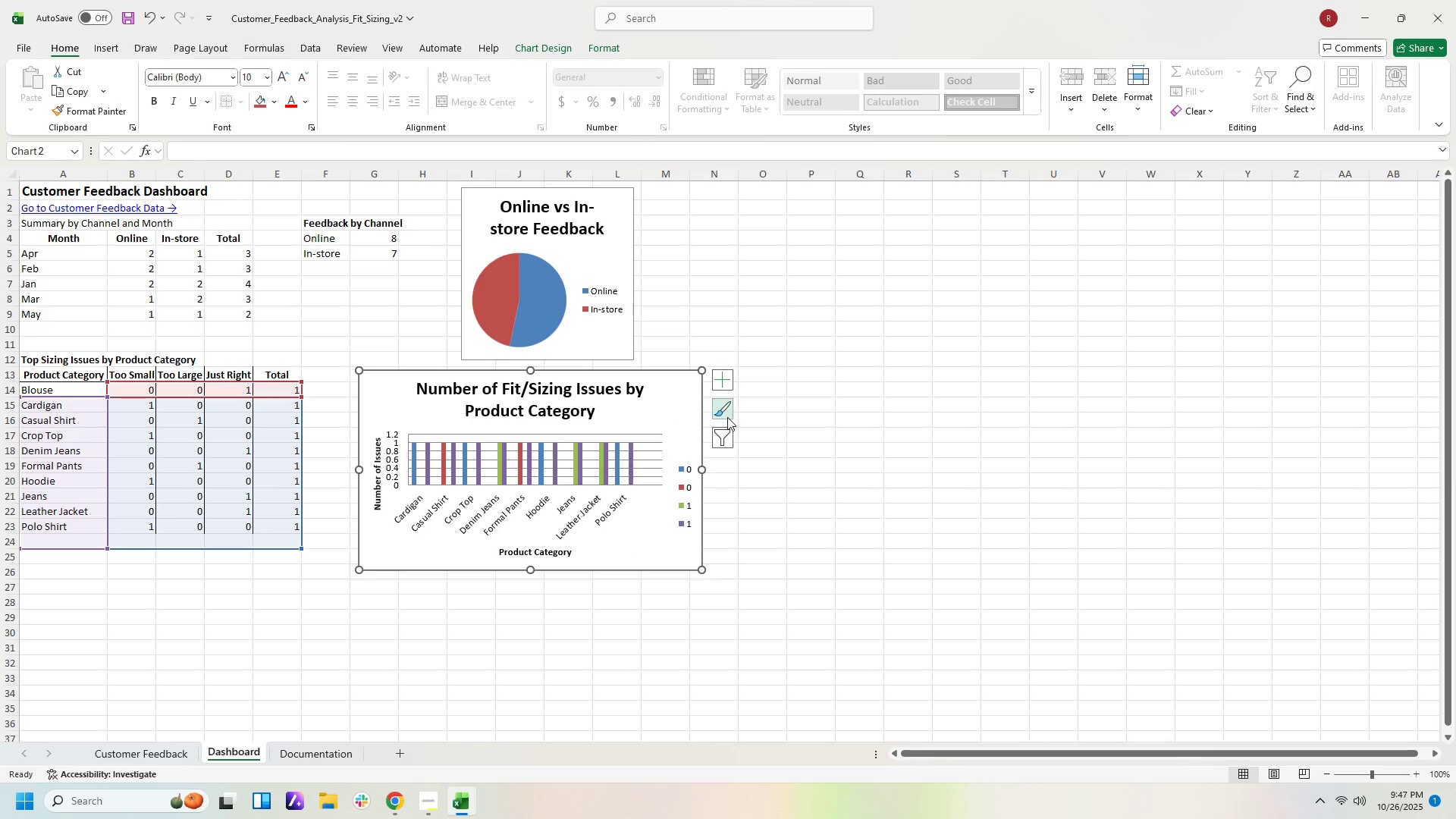 
left_click([727, 417])
 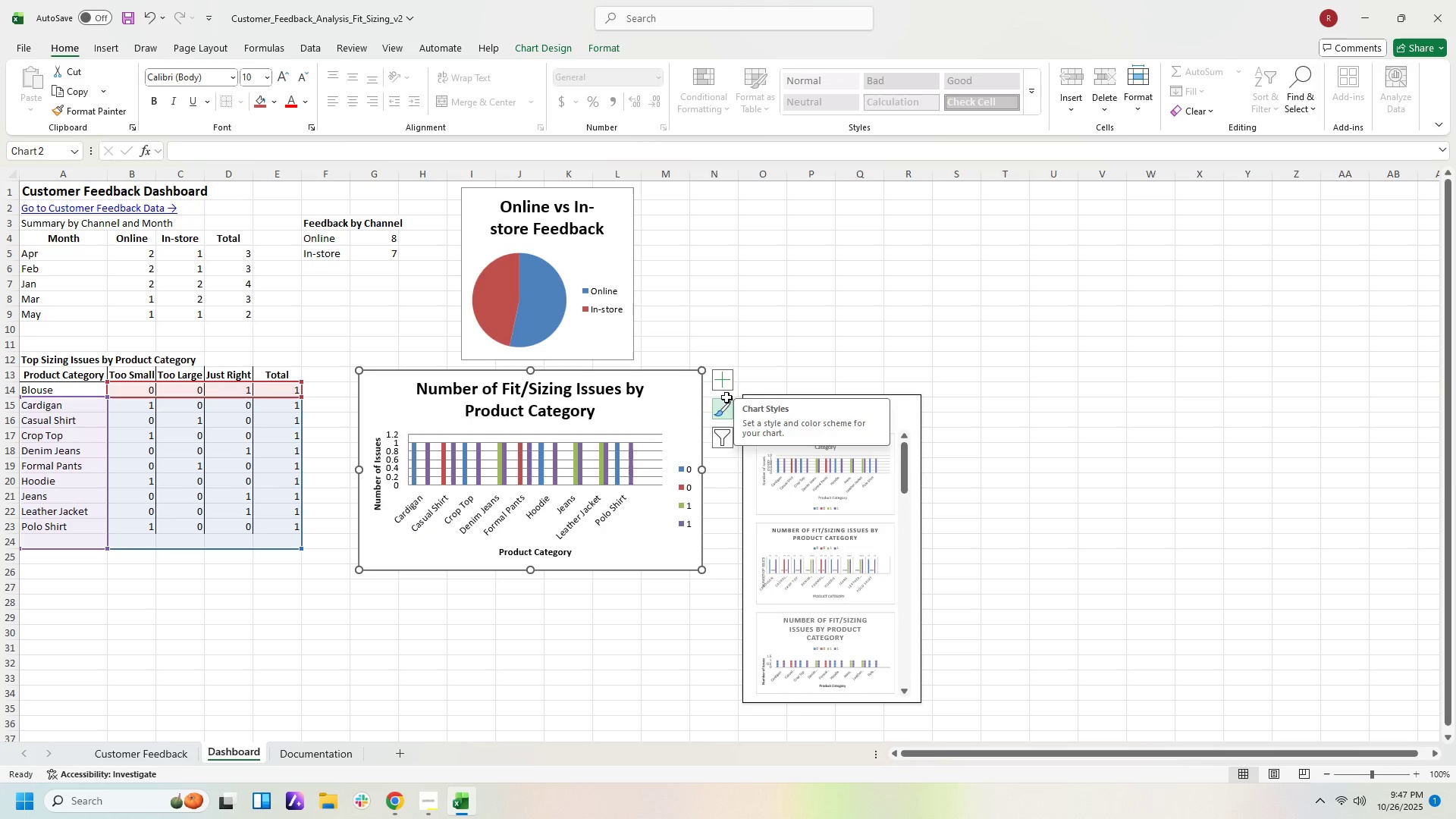 
left_click([726, 388])
 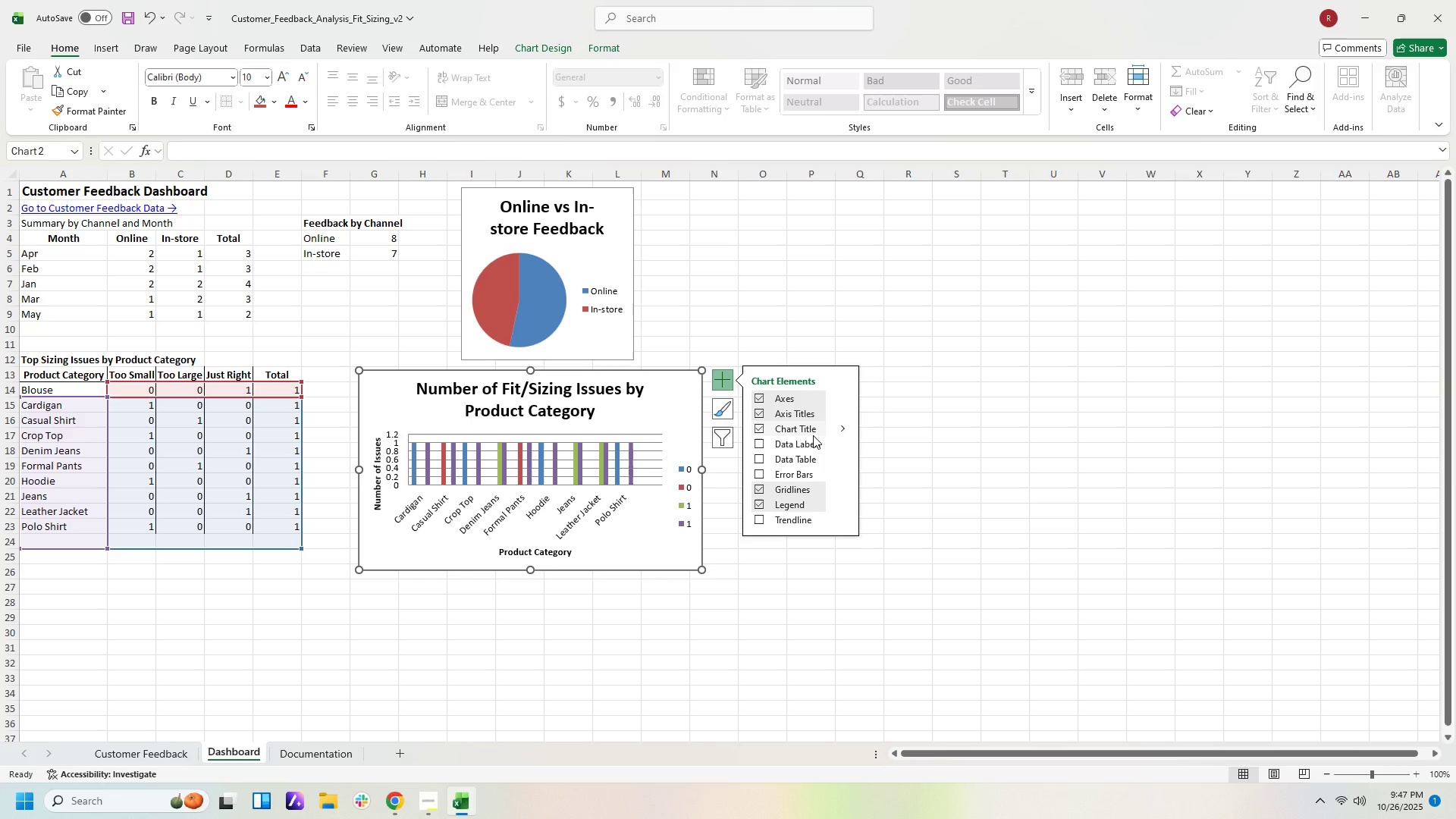 
wait(7.75)
 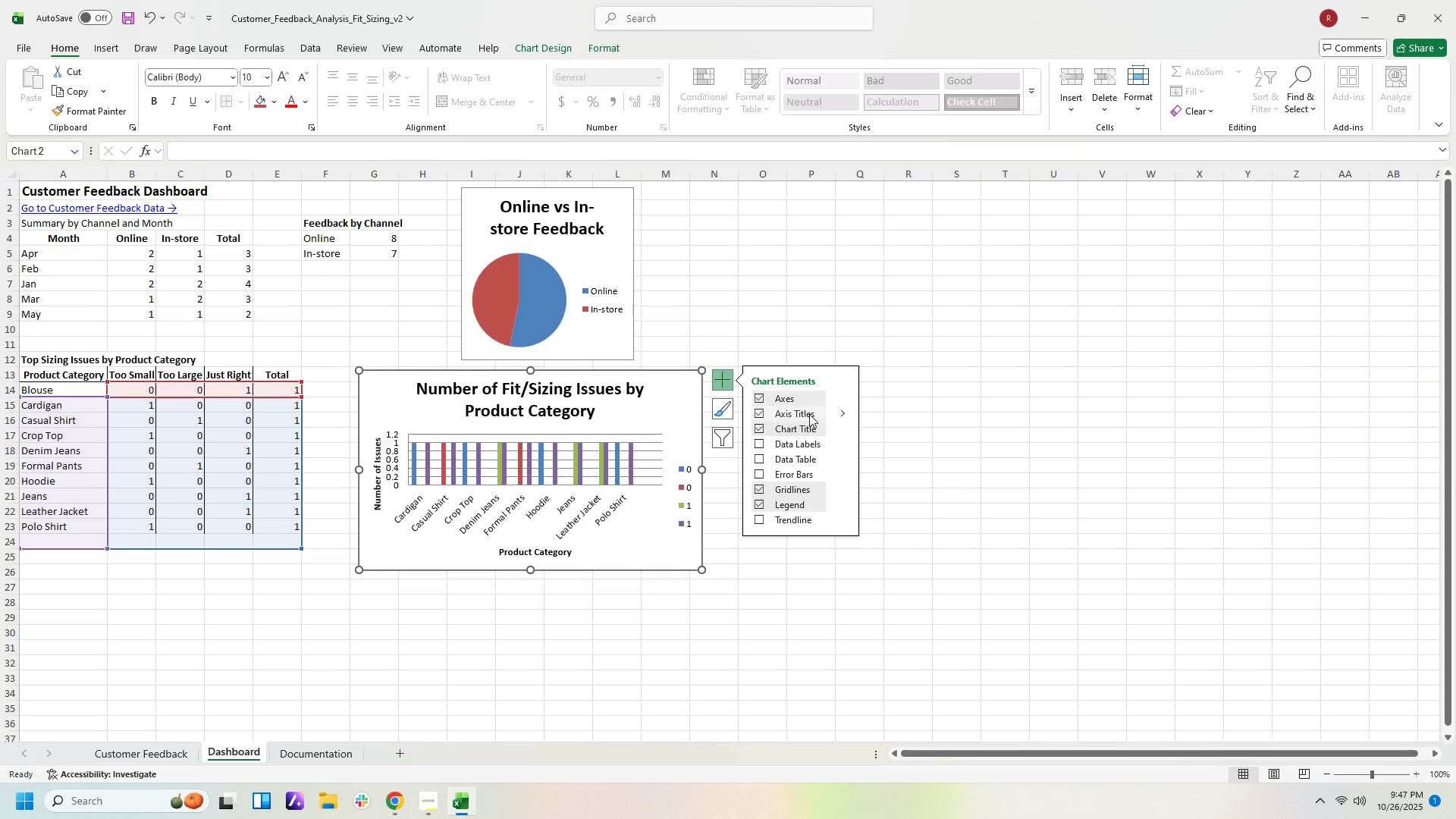 
mouse_move([727, 417])
 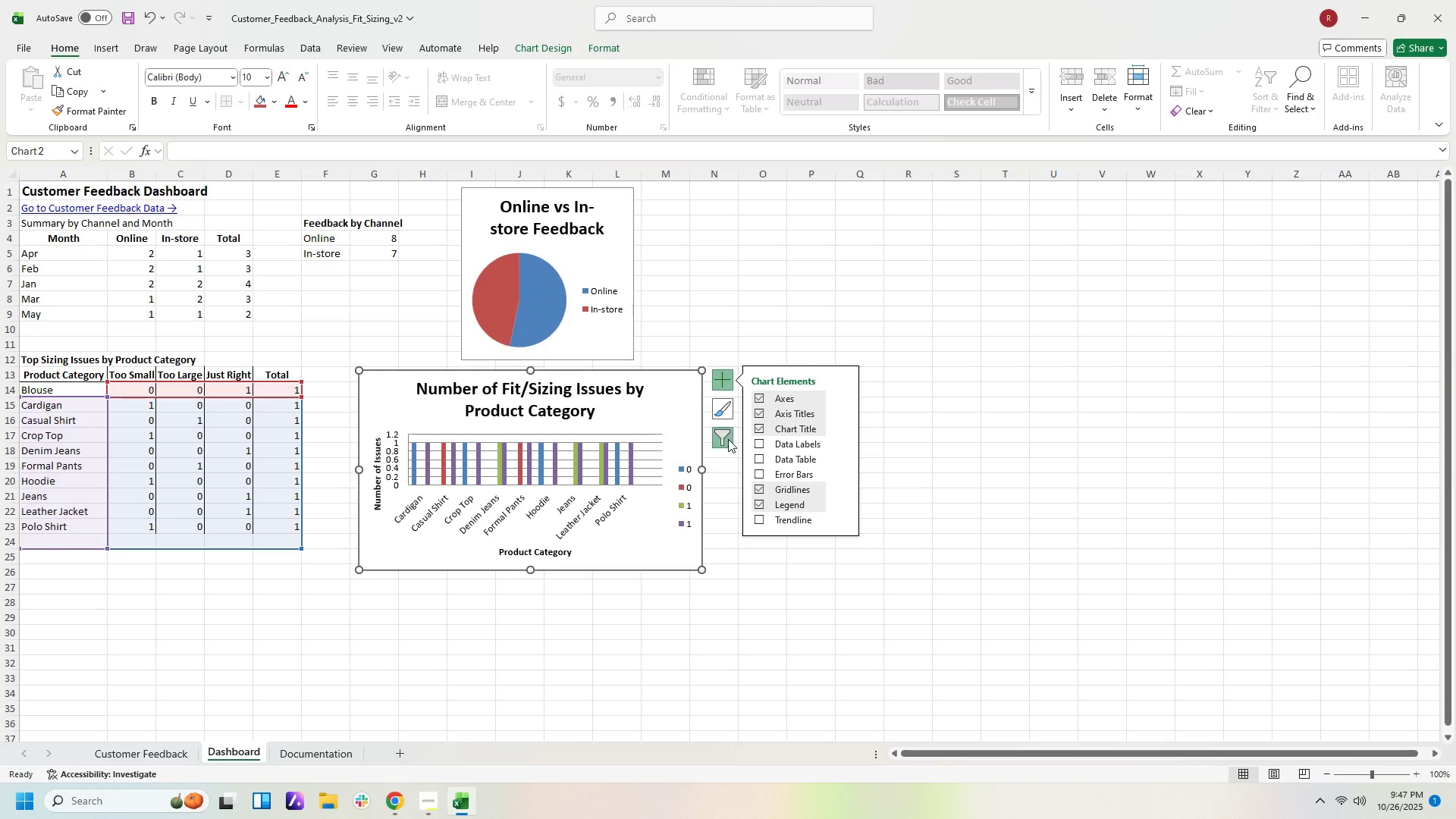 
left_click([728, 439])
 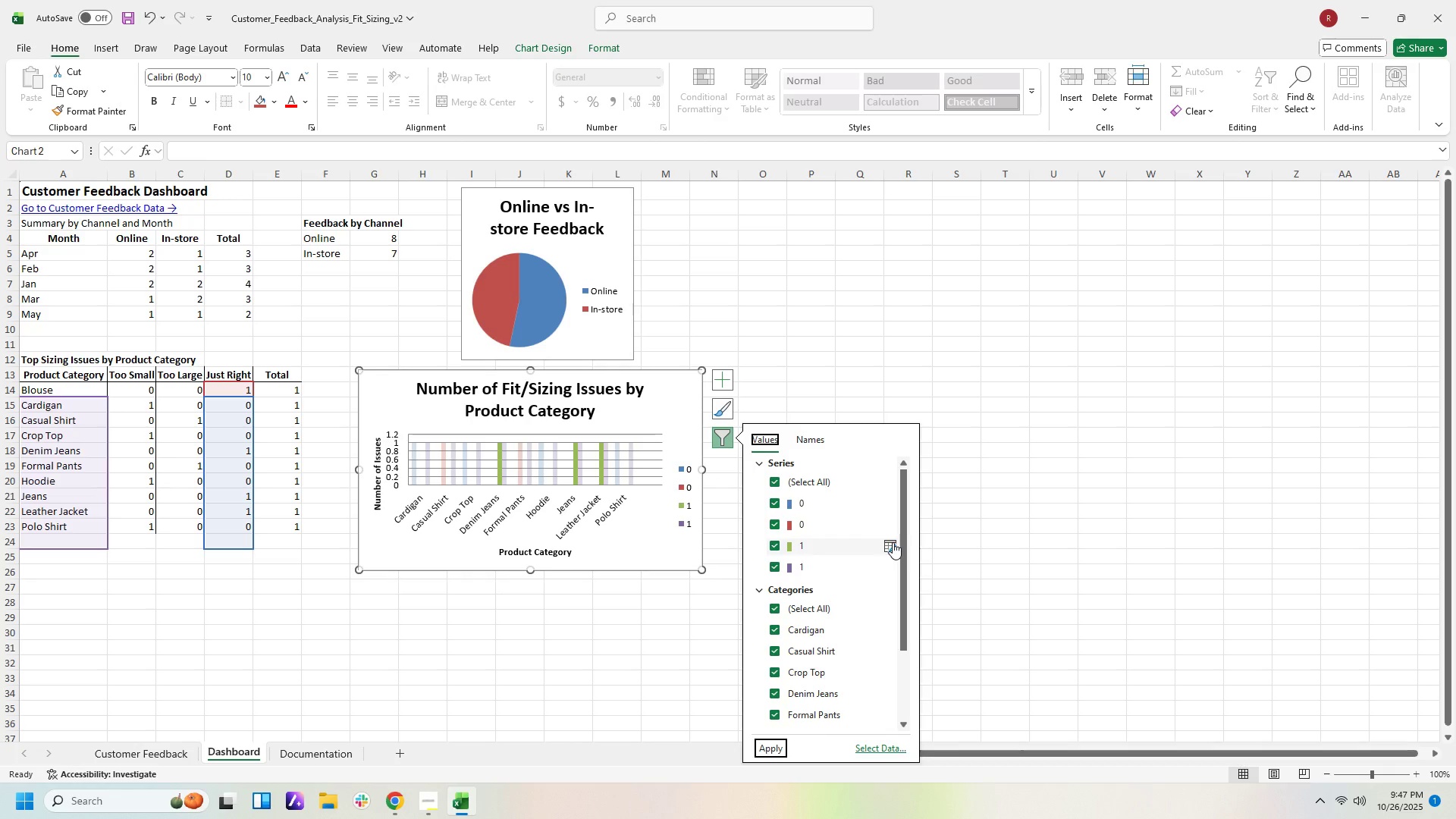 
wait(10.43)
 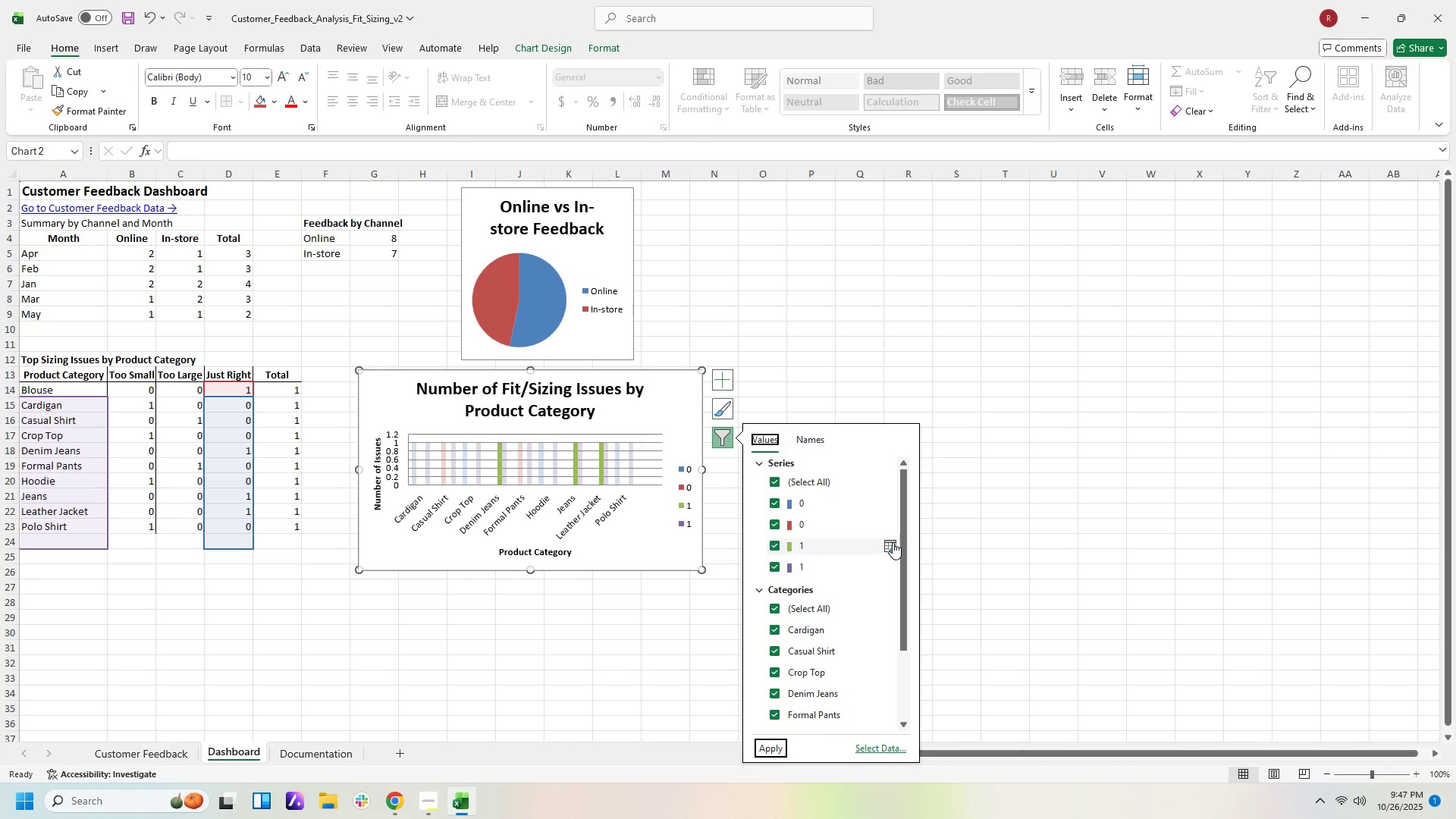 
left_click([675, 592])
 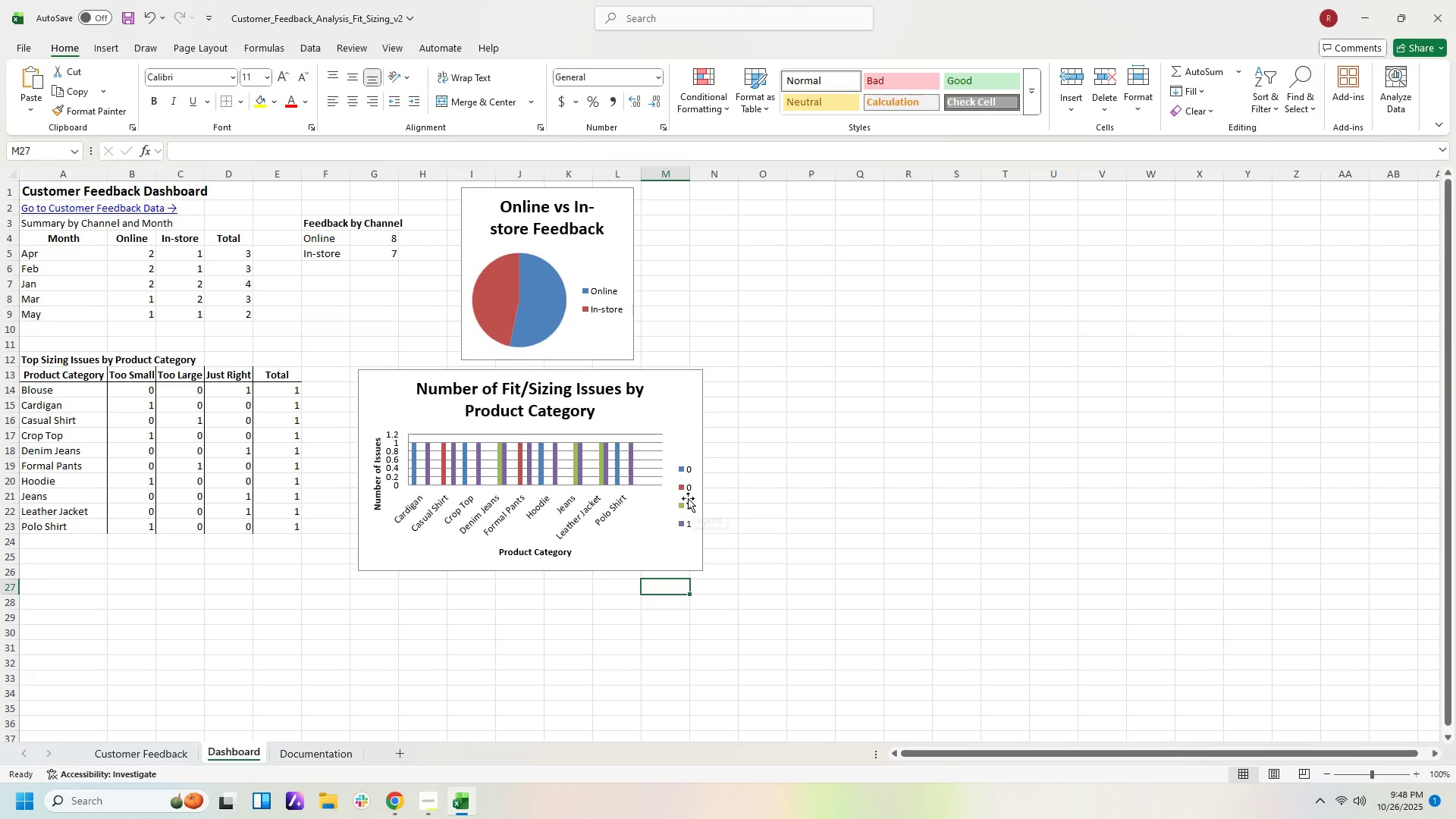 
wait(39.38)
 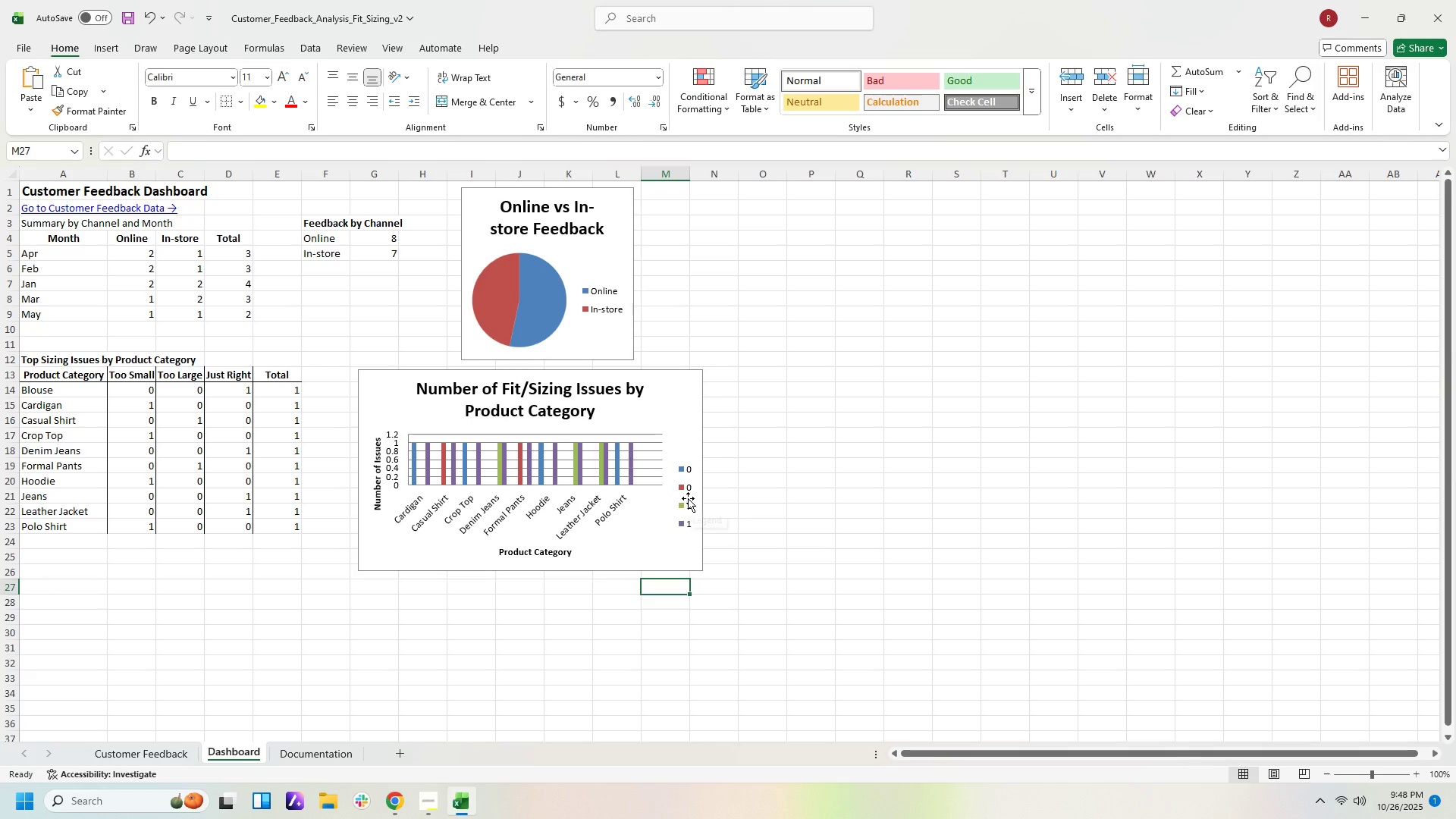 
left_click([691, 504])
 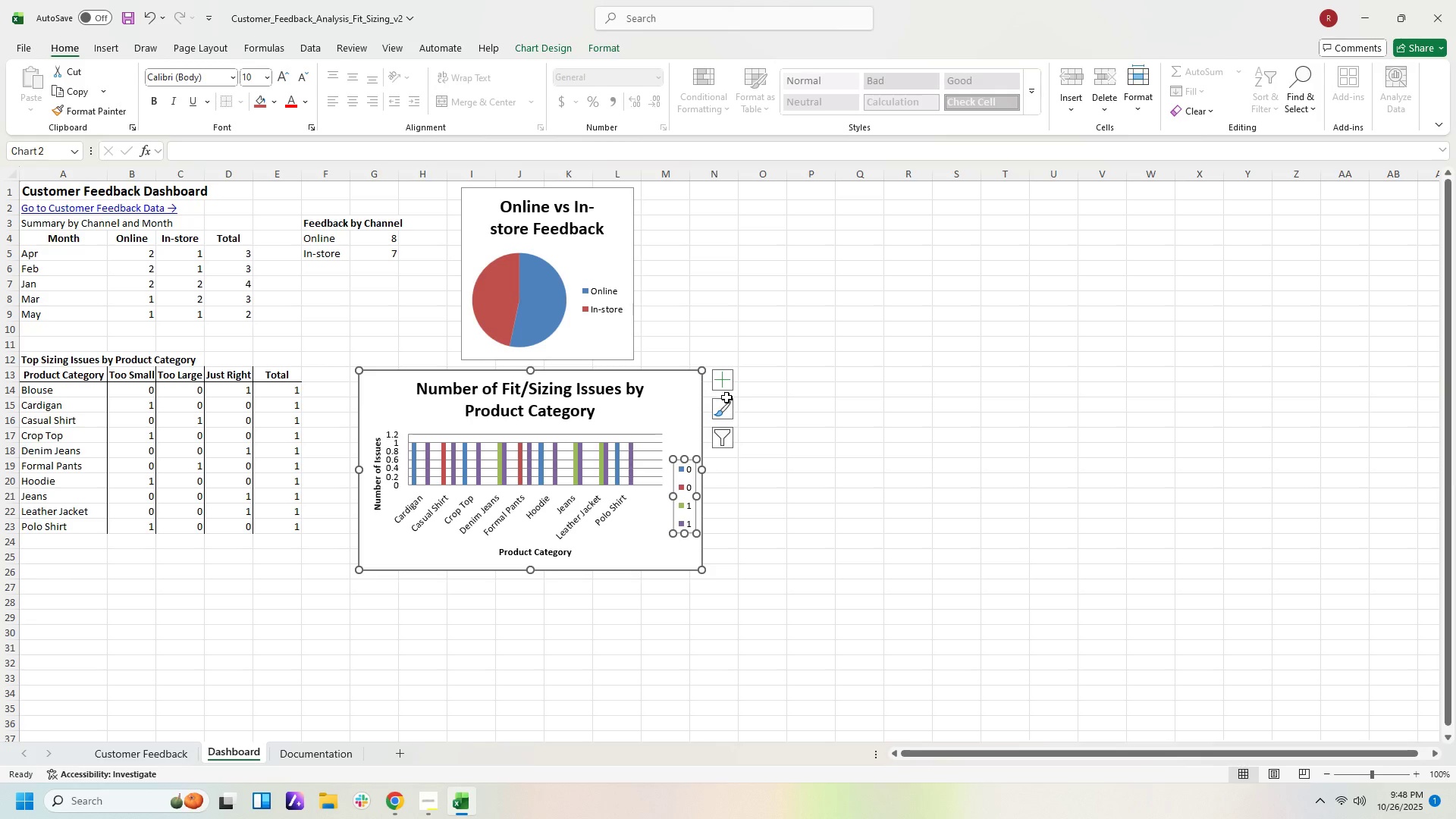 
left_click([732, 436])
 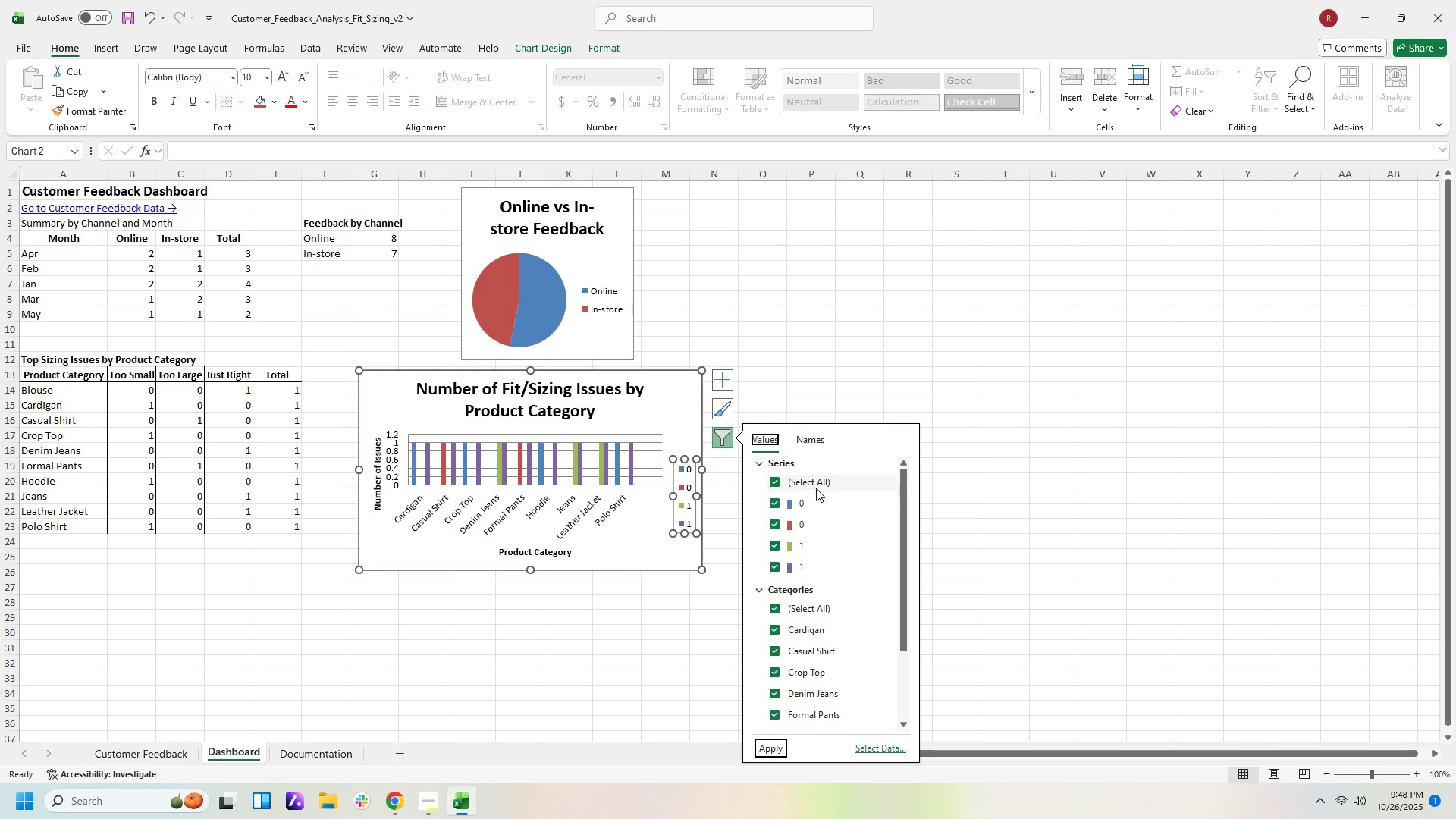 
left_click([817, 498])
 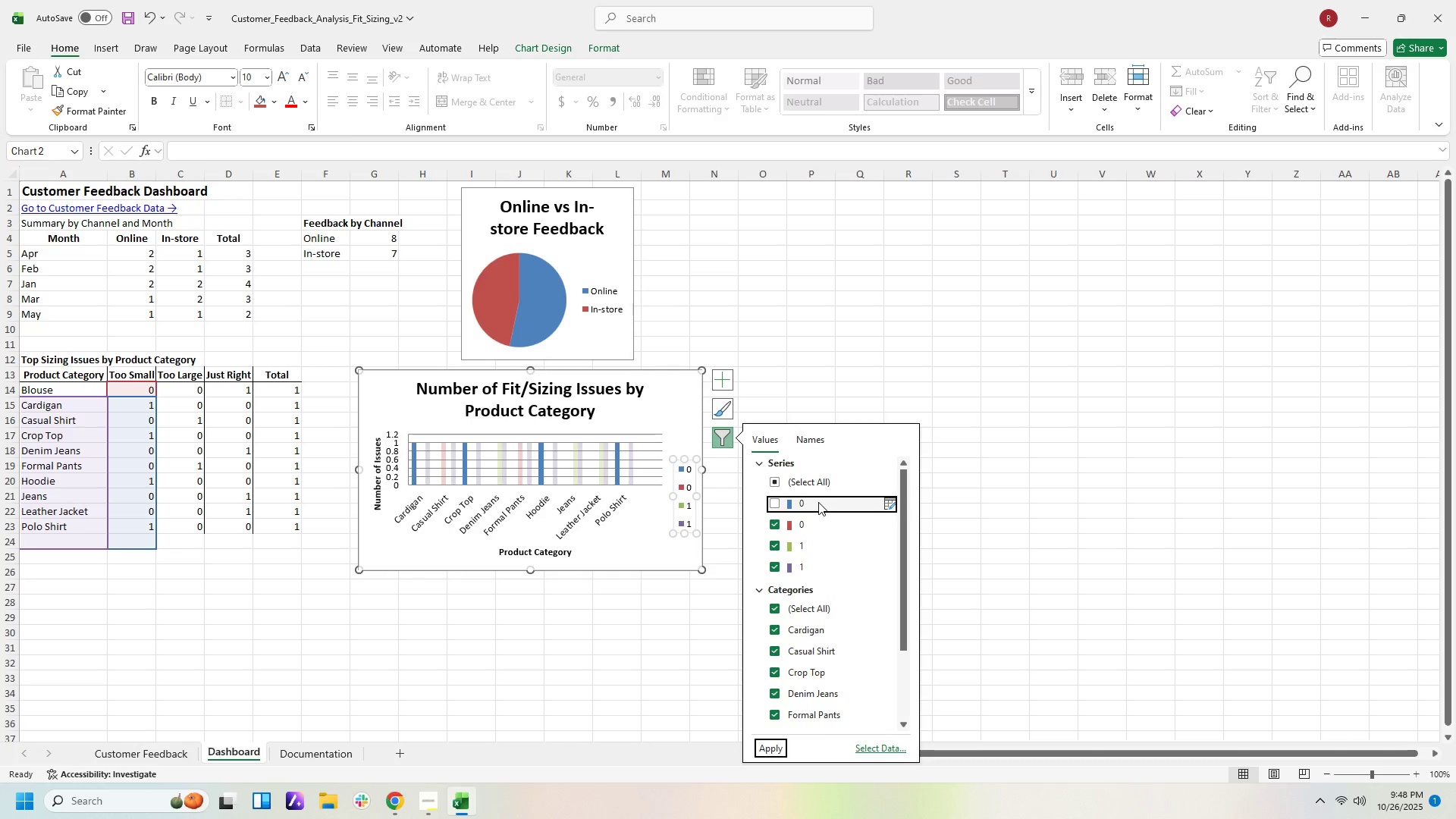 
left_click([818, 502])
 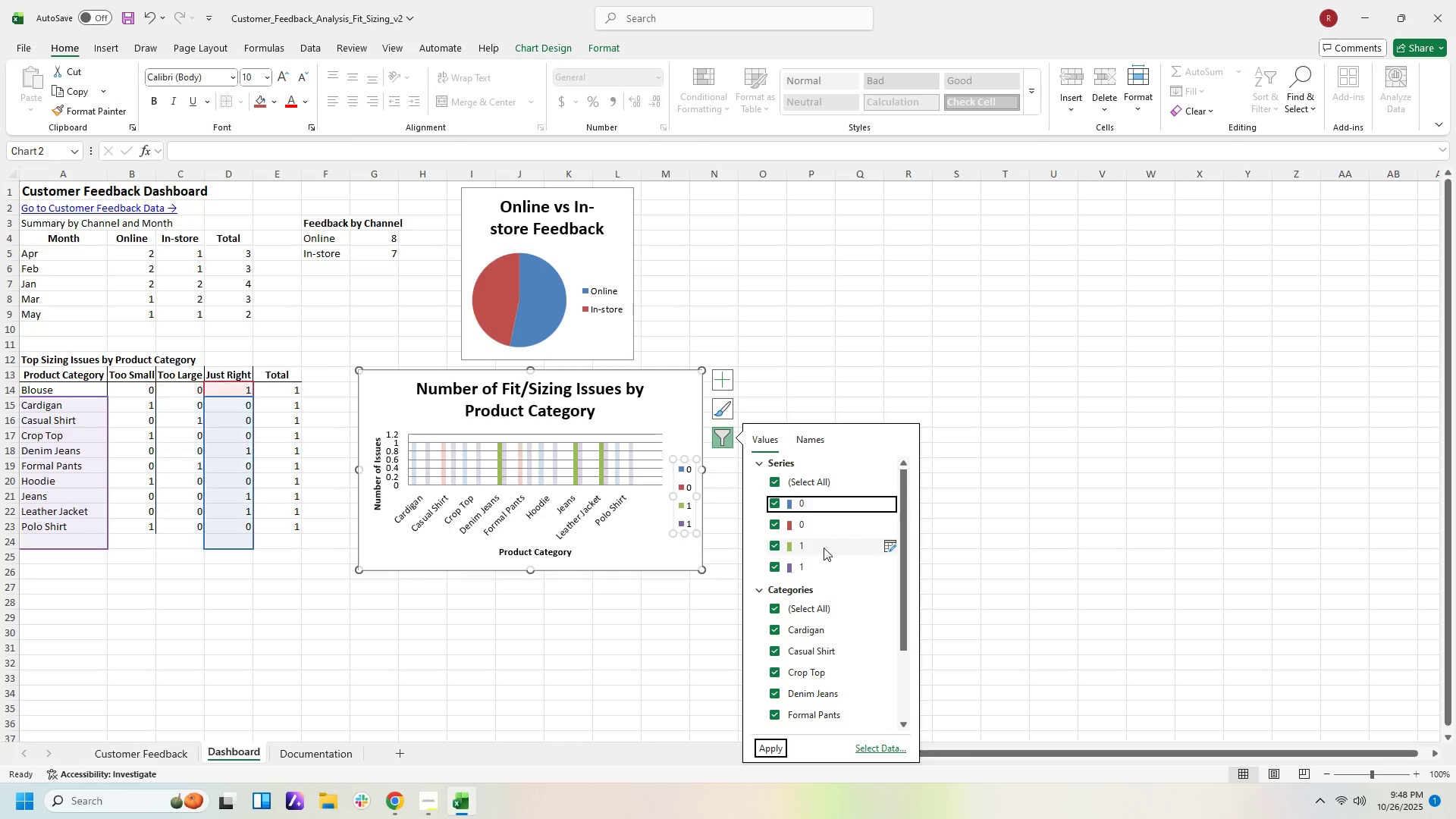 
left_click([824, 548])
 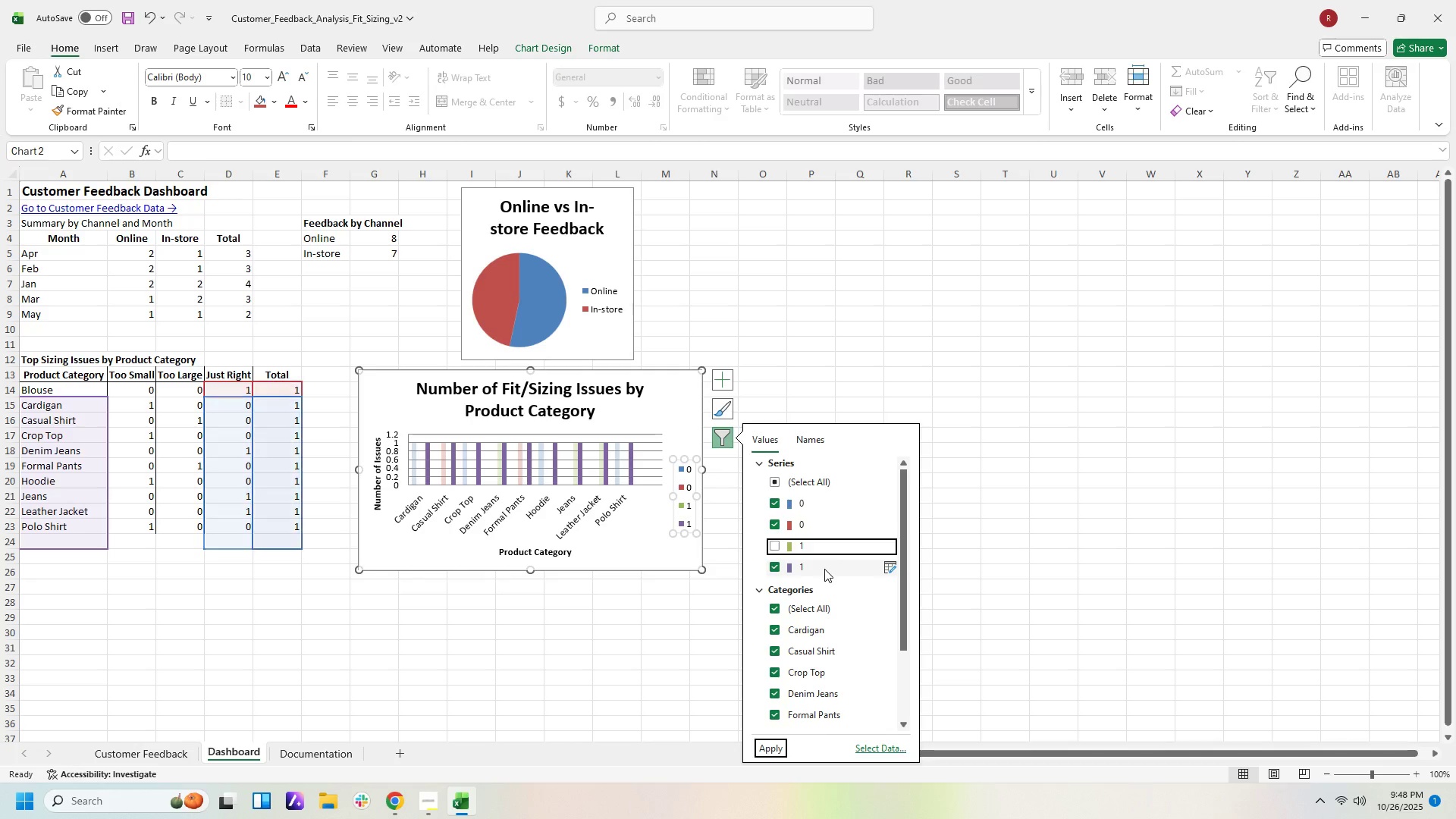 
left_click([824, 569])
 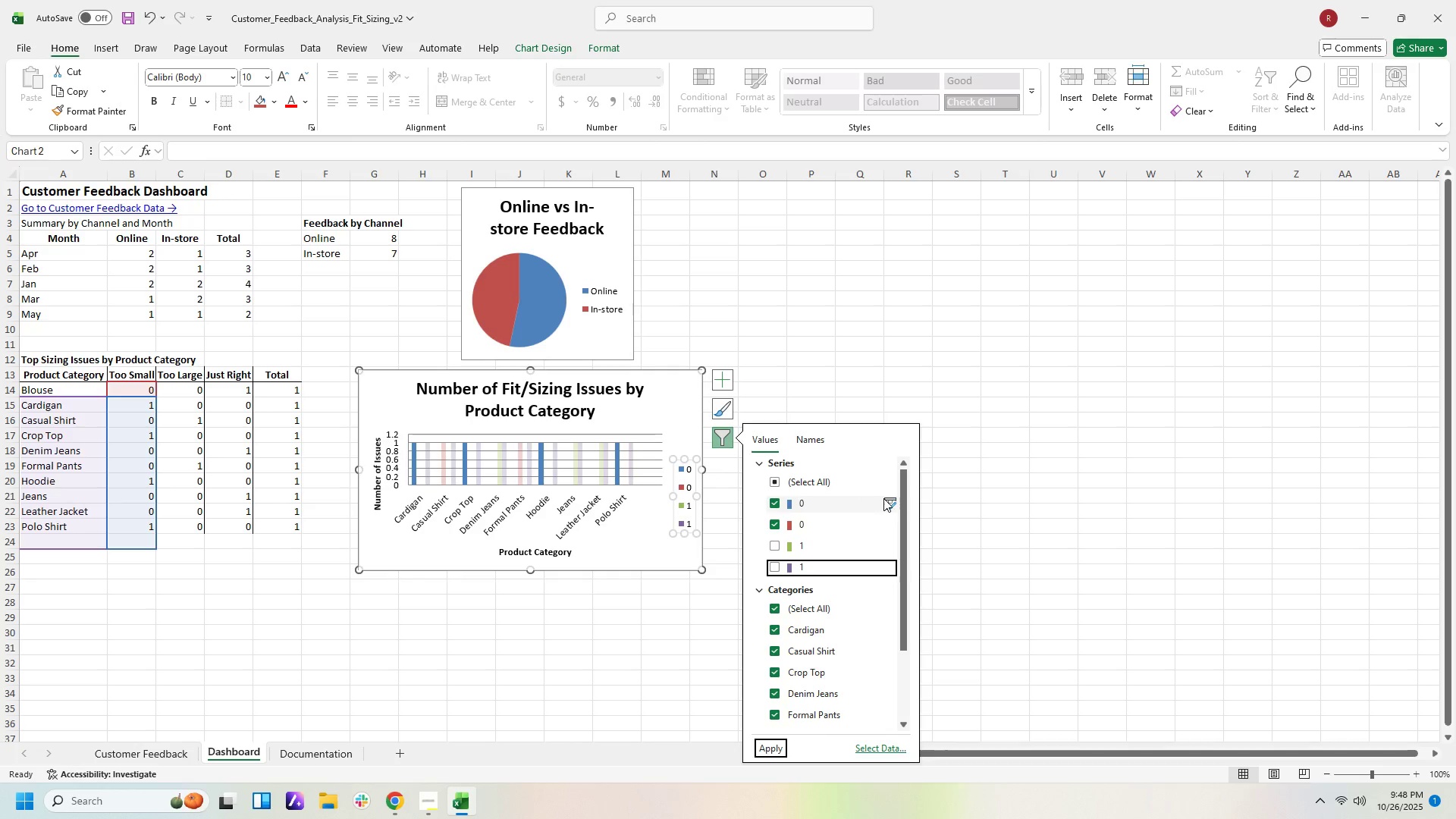 
left_click([887, 499])
 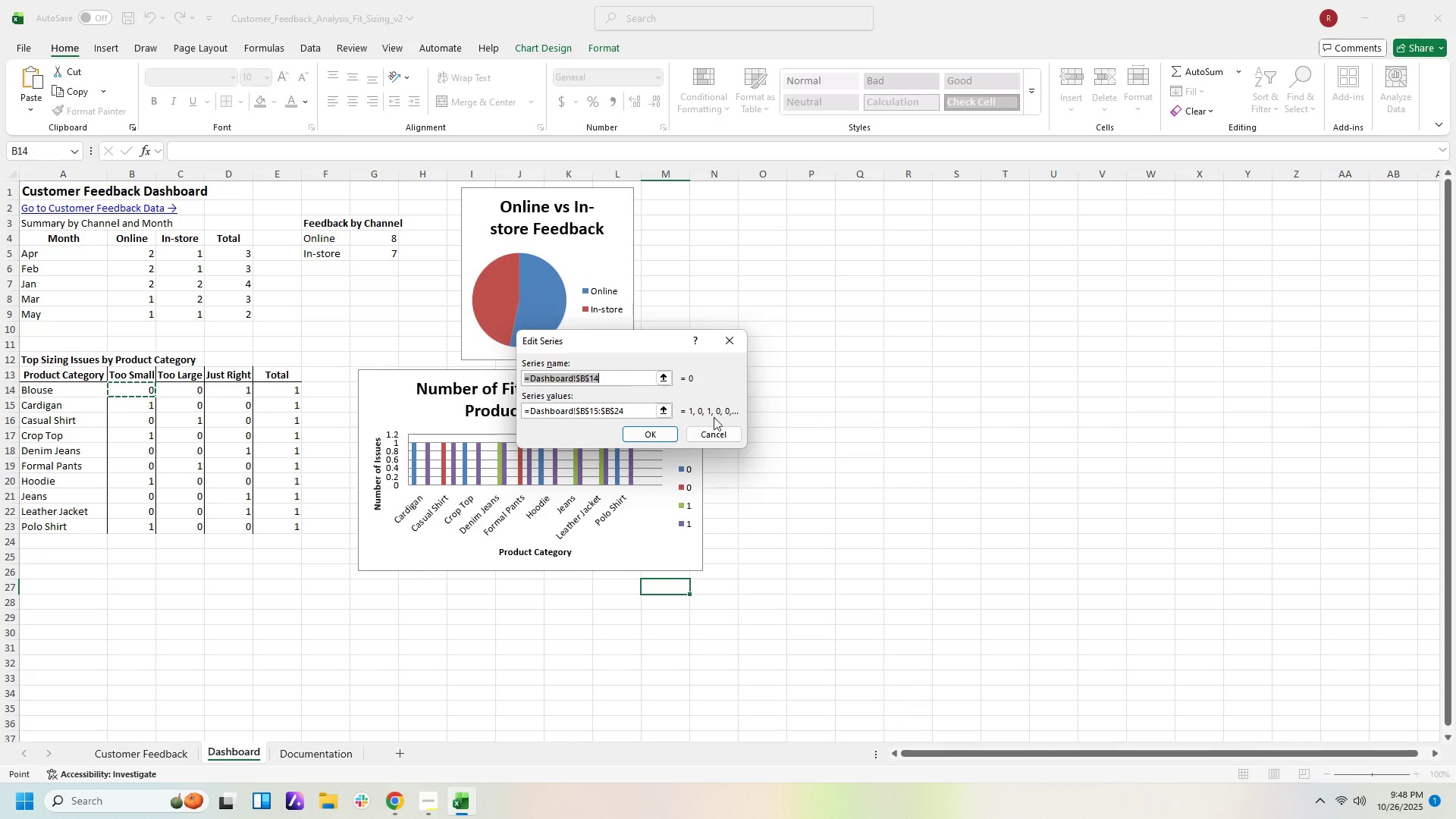 
left_click([722, 431])
 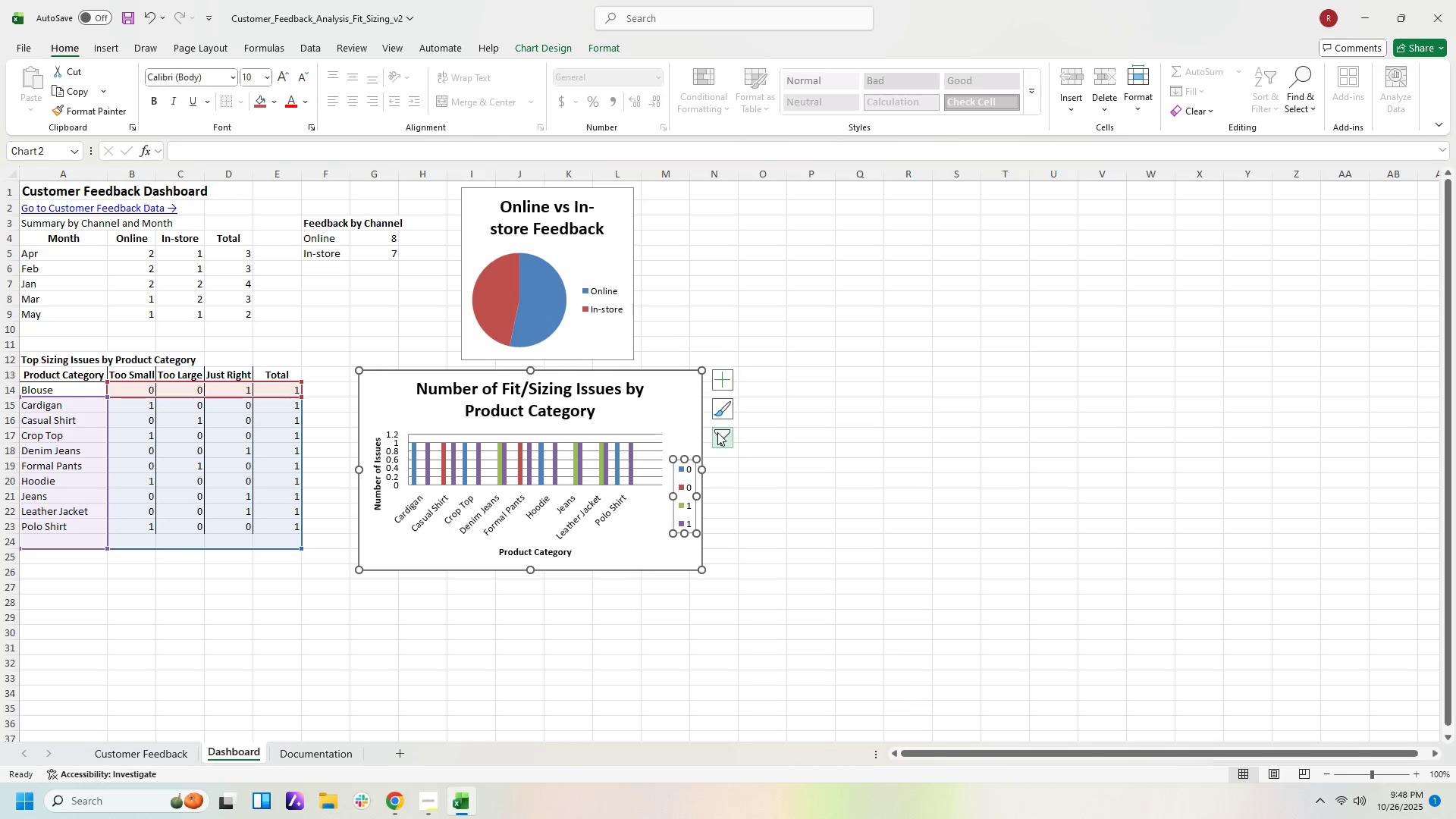 
mouse_move([733, 448])
 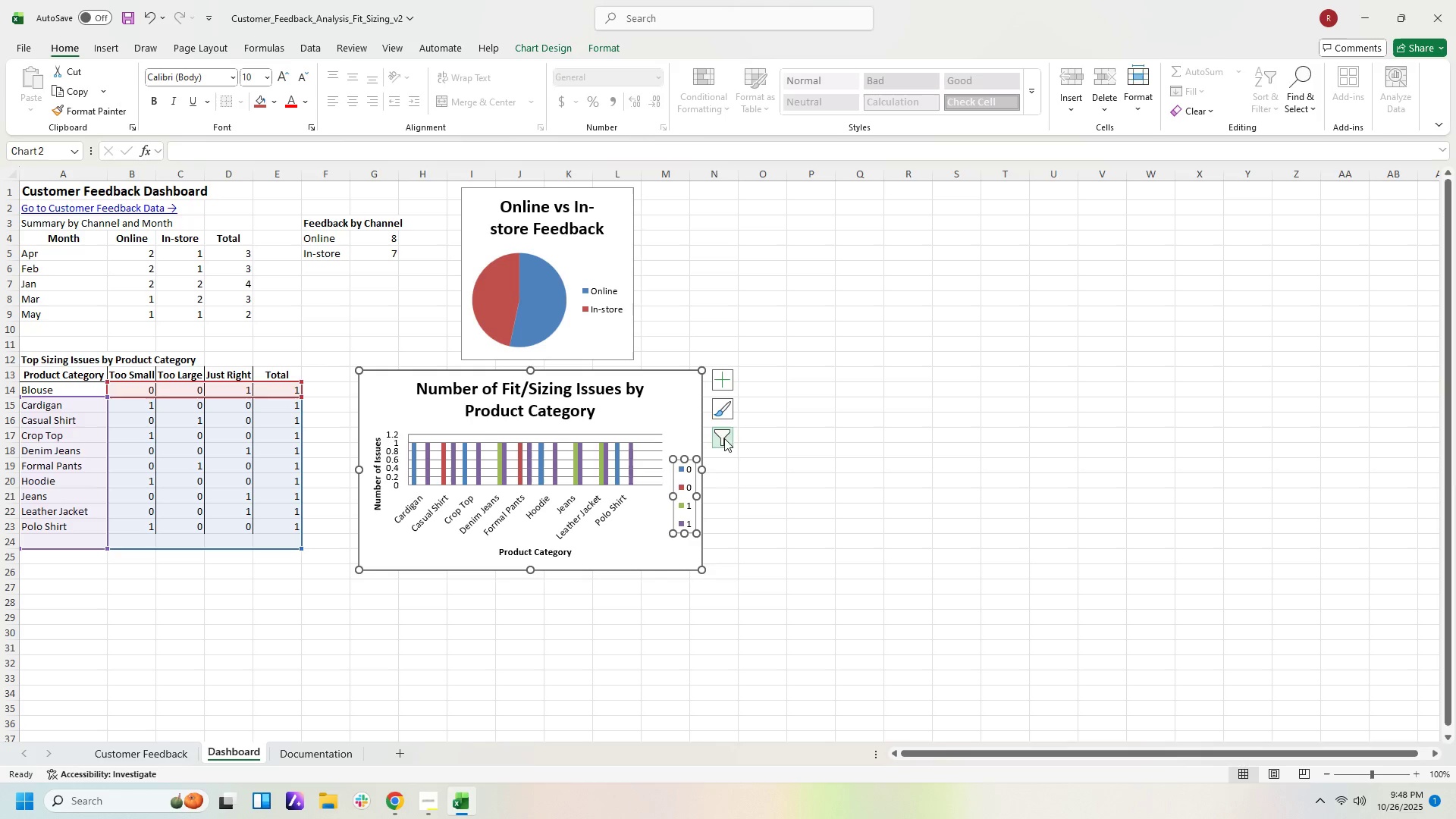 
left_click([721, 428])
 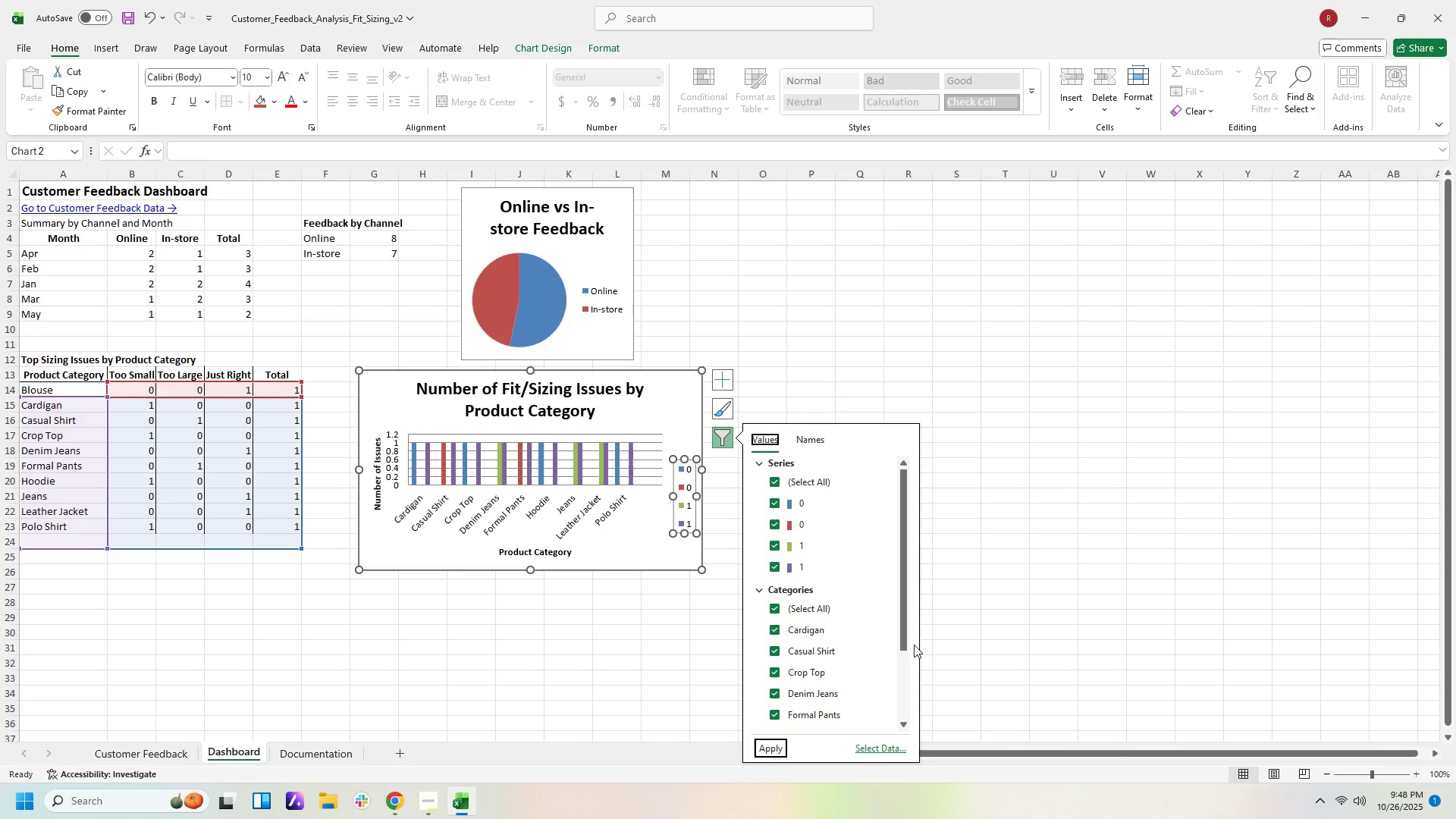 
left_click_drag(start_coordinate=[902, 610], to_coordinate=[870, 515])
 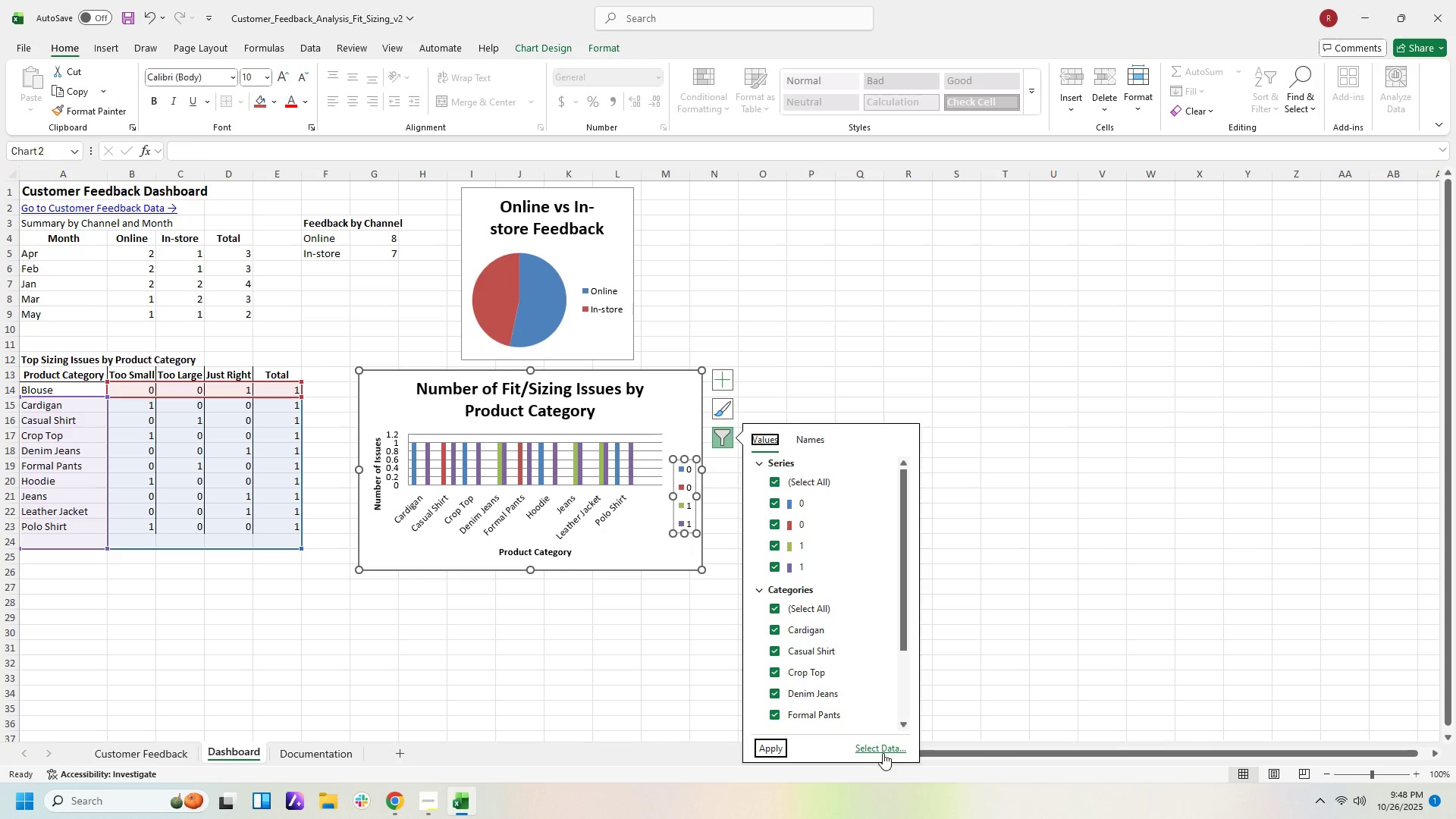 
left_click([883, 753])
 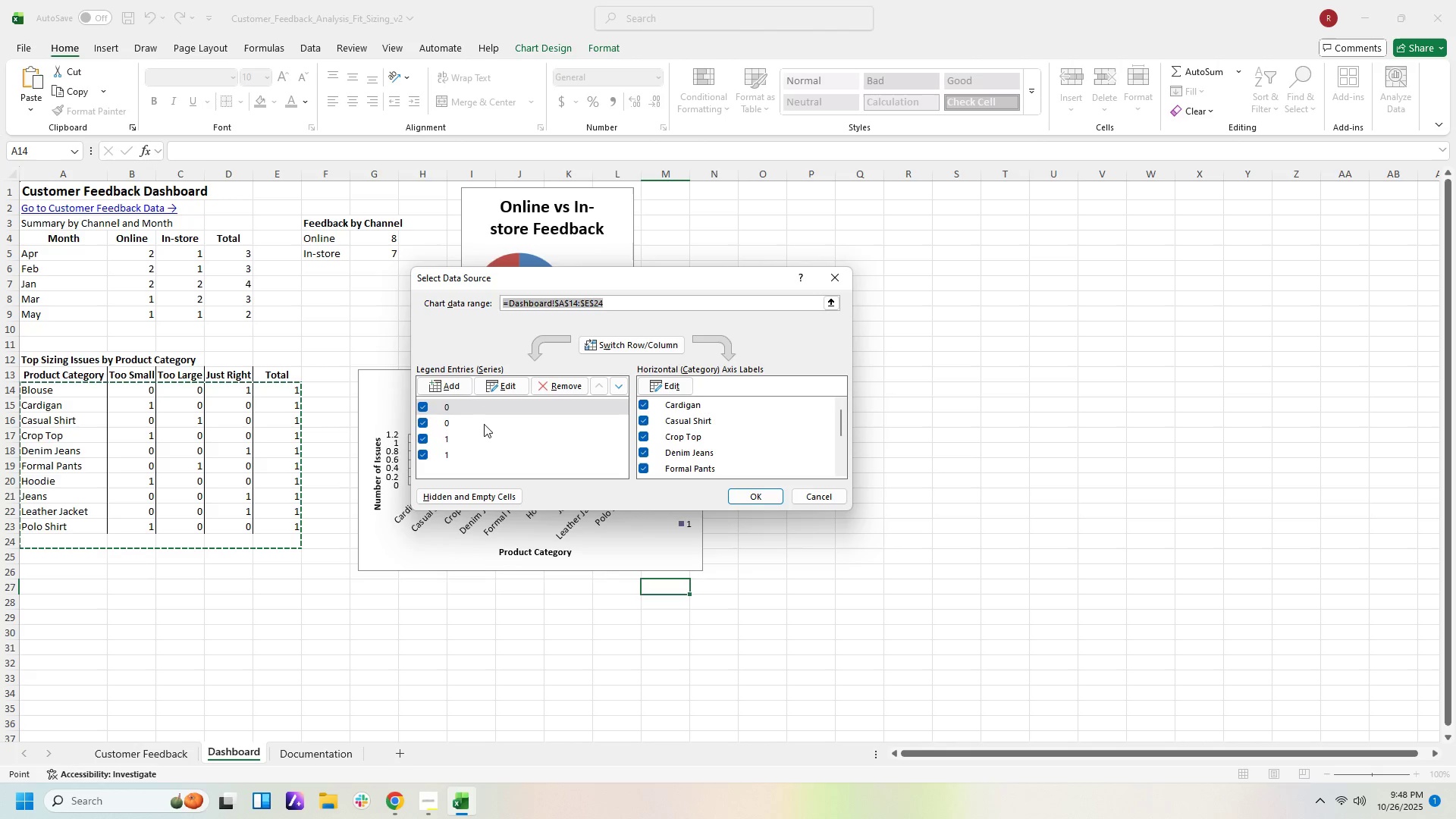 
wait(6.75)
 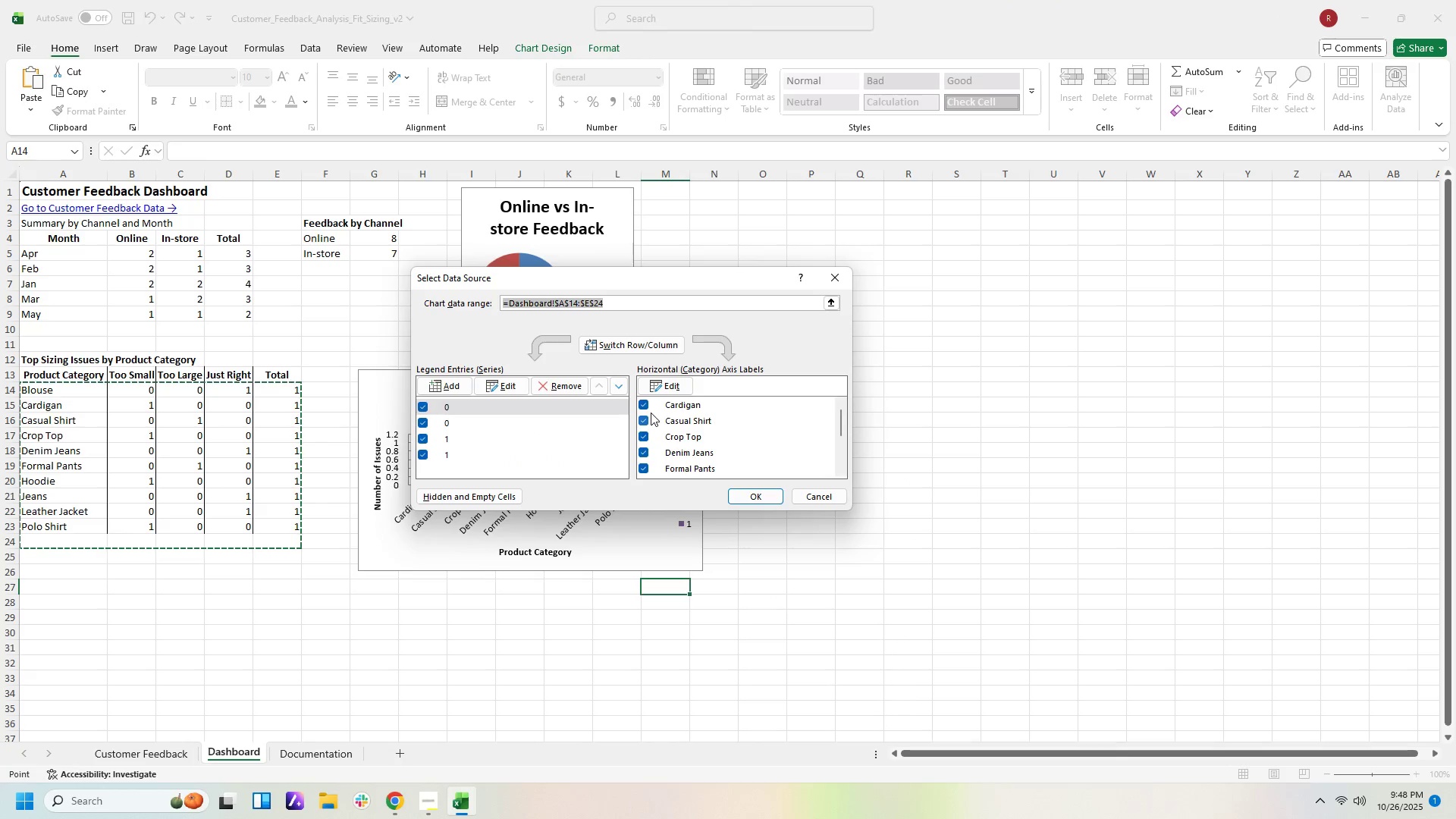 
left_click([753, 497])
 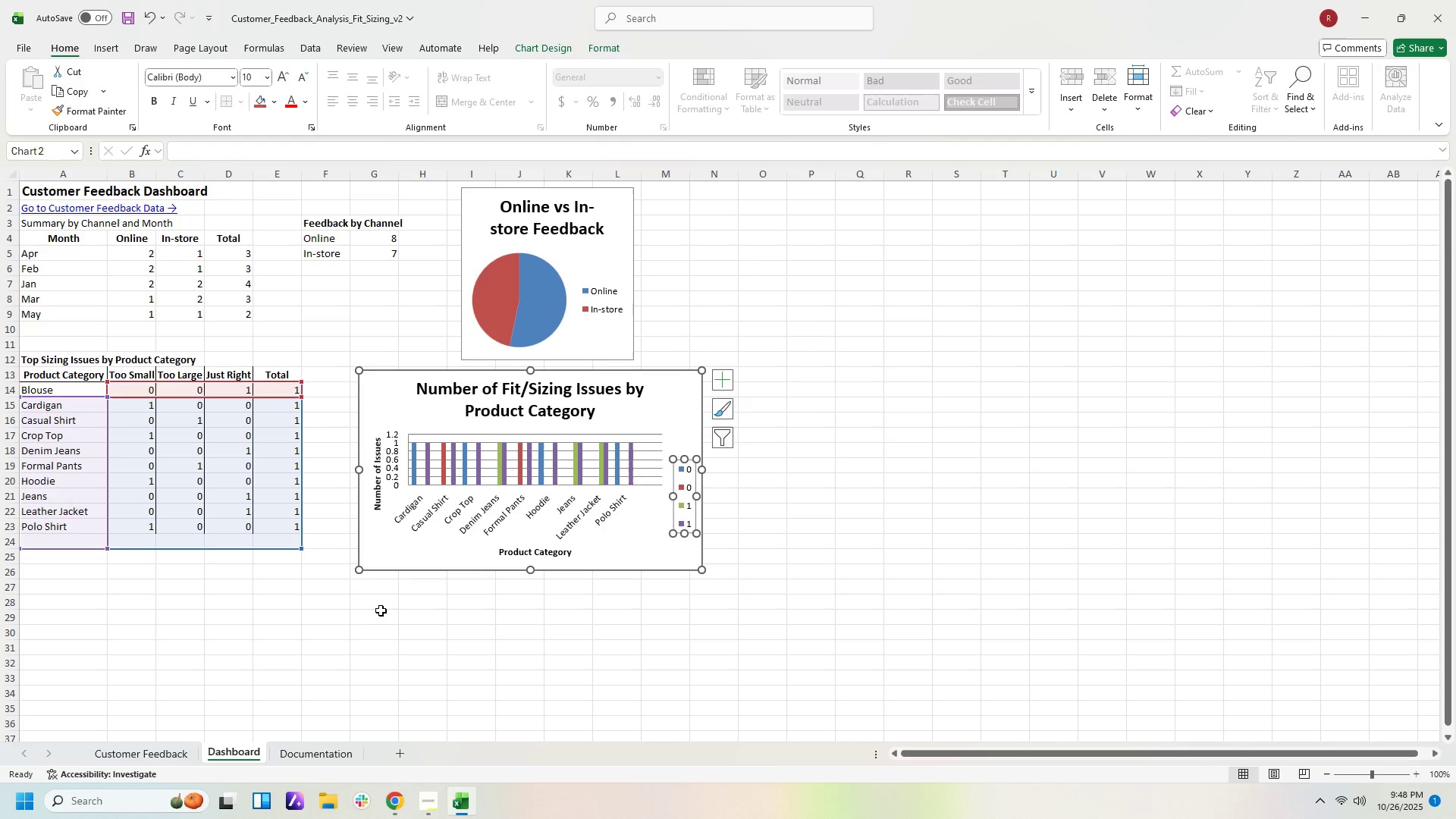 
left_click([378, 615])
 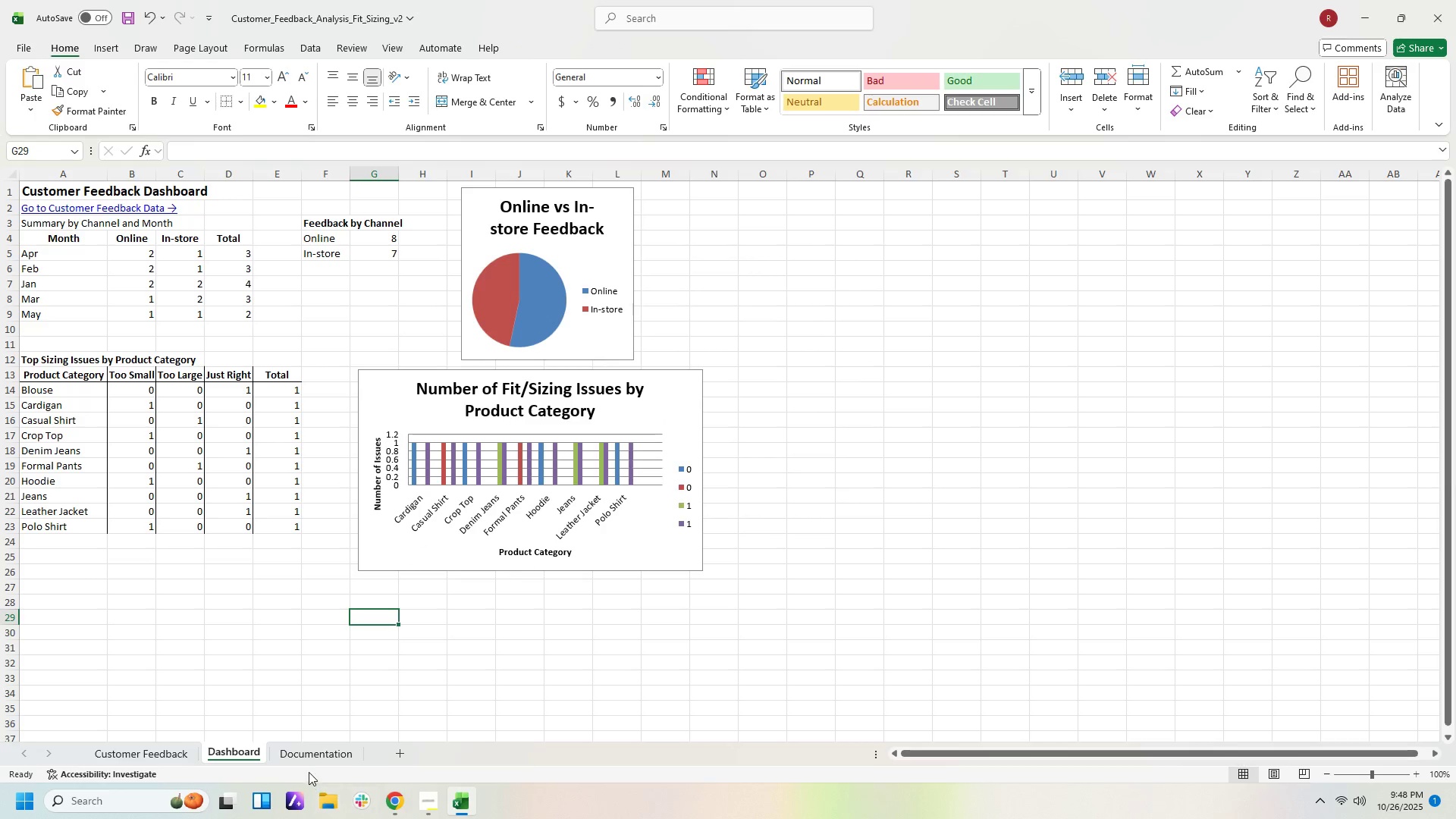 
left_click([309, 755])
 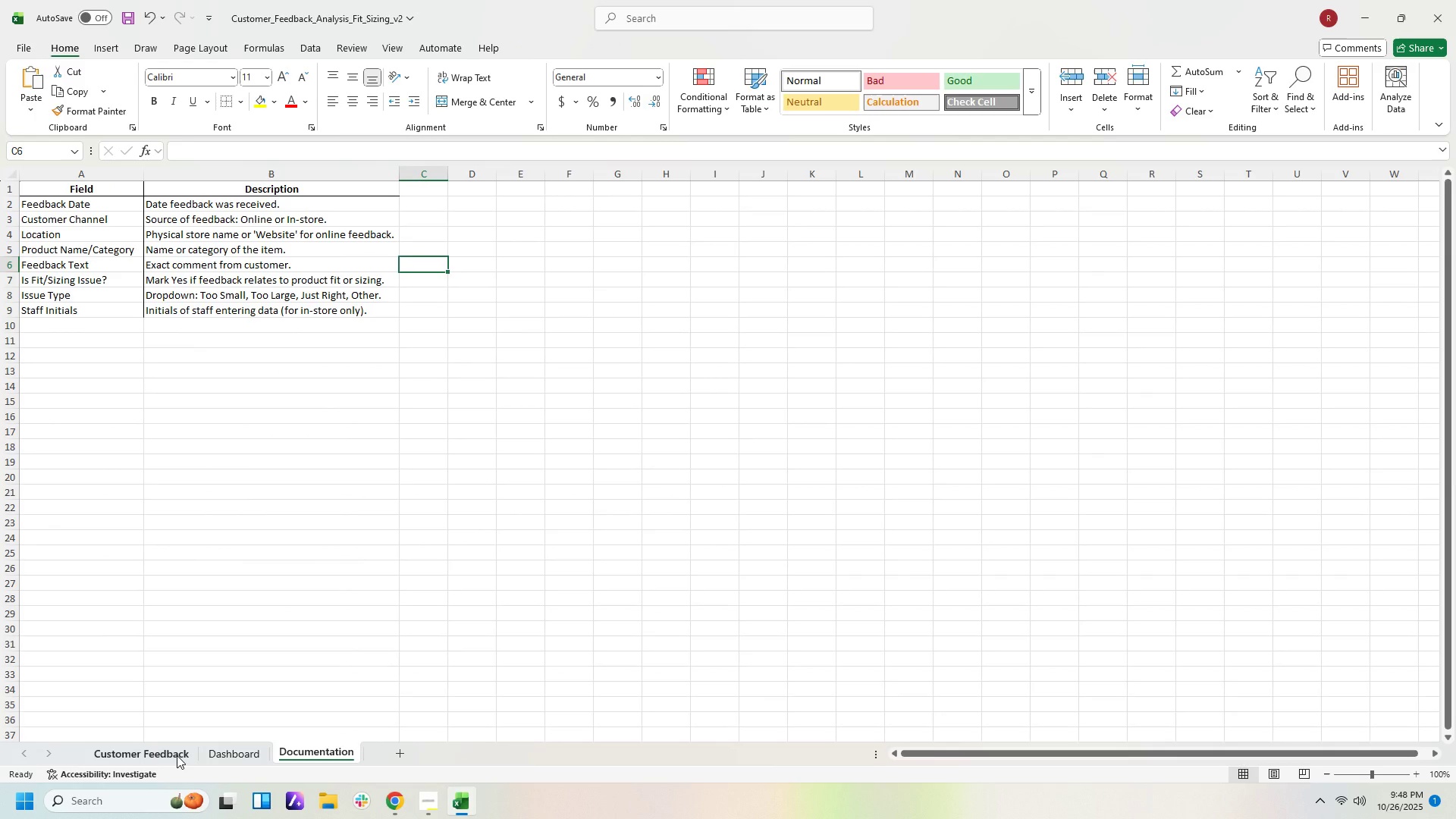 
left_click([177, 755])
 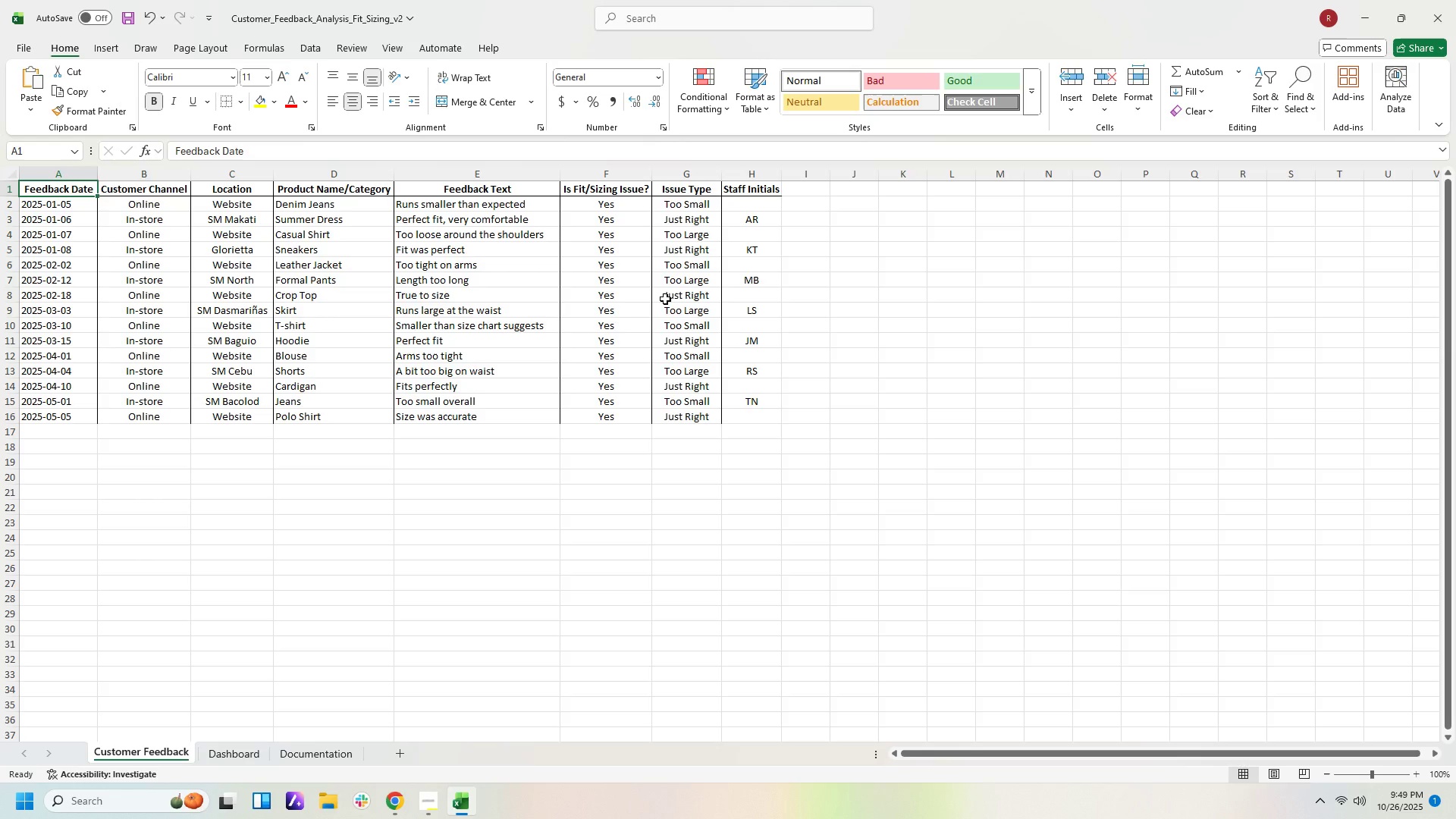 
wait(26.39)
 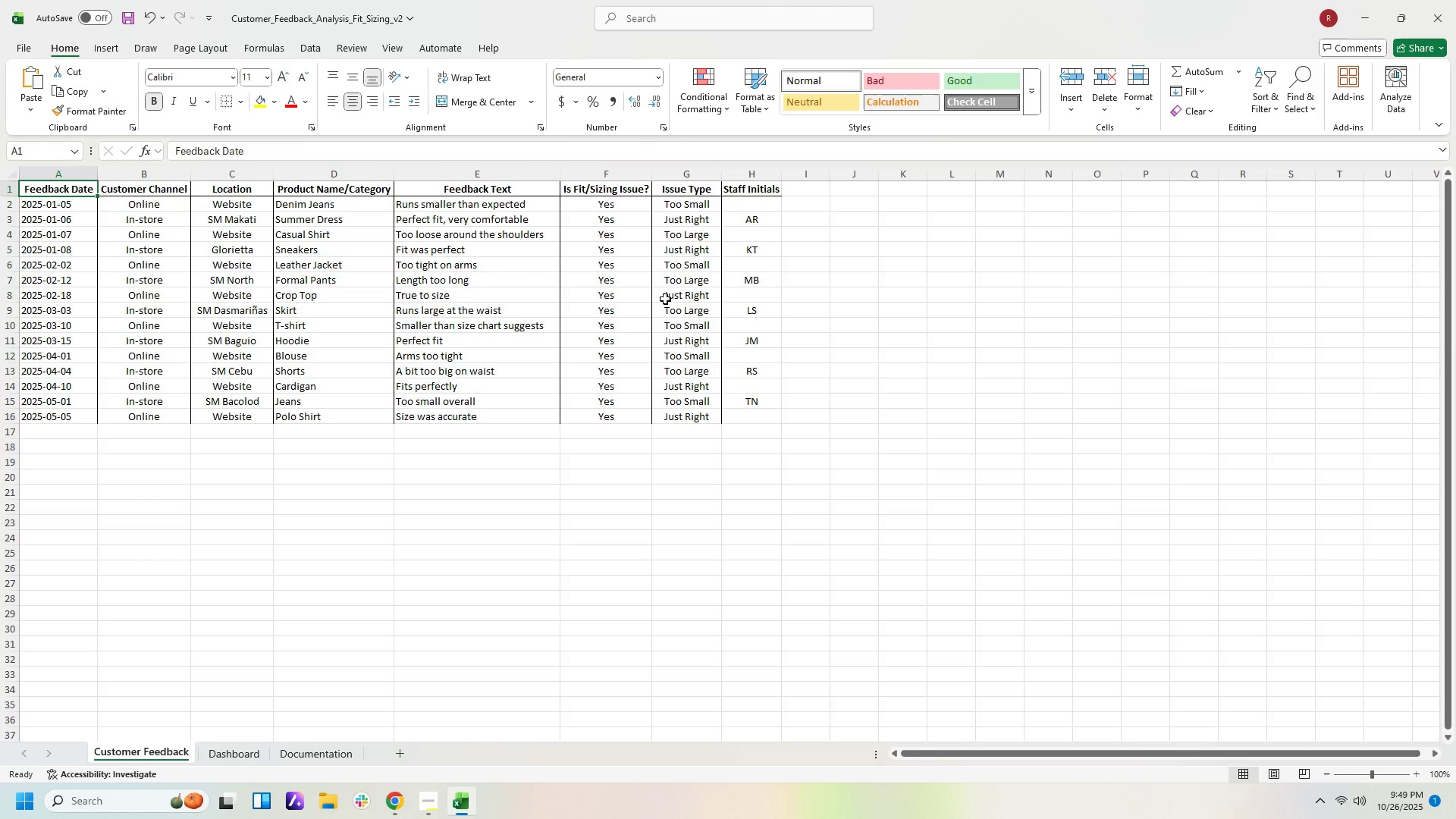 
left_click([243, 755])
 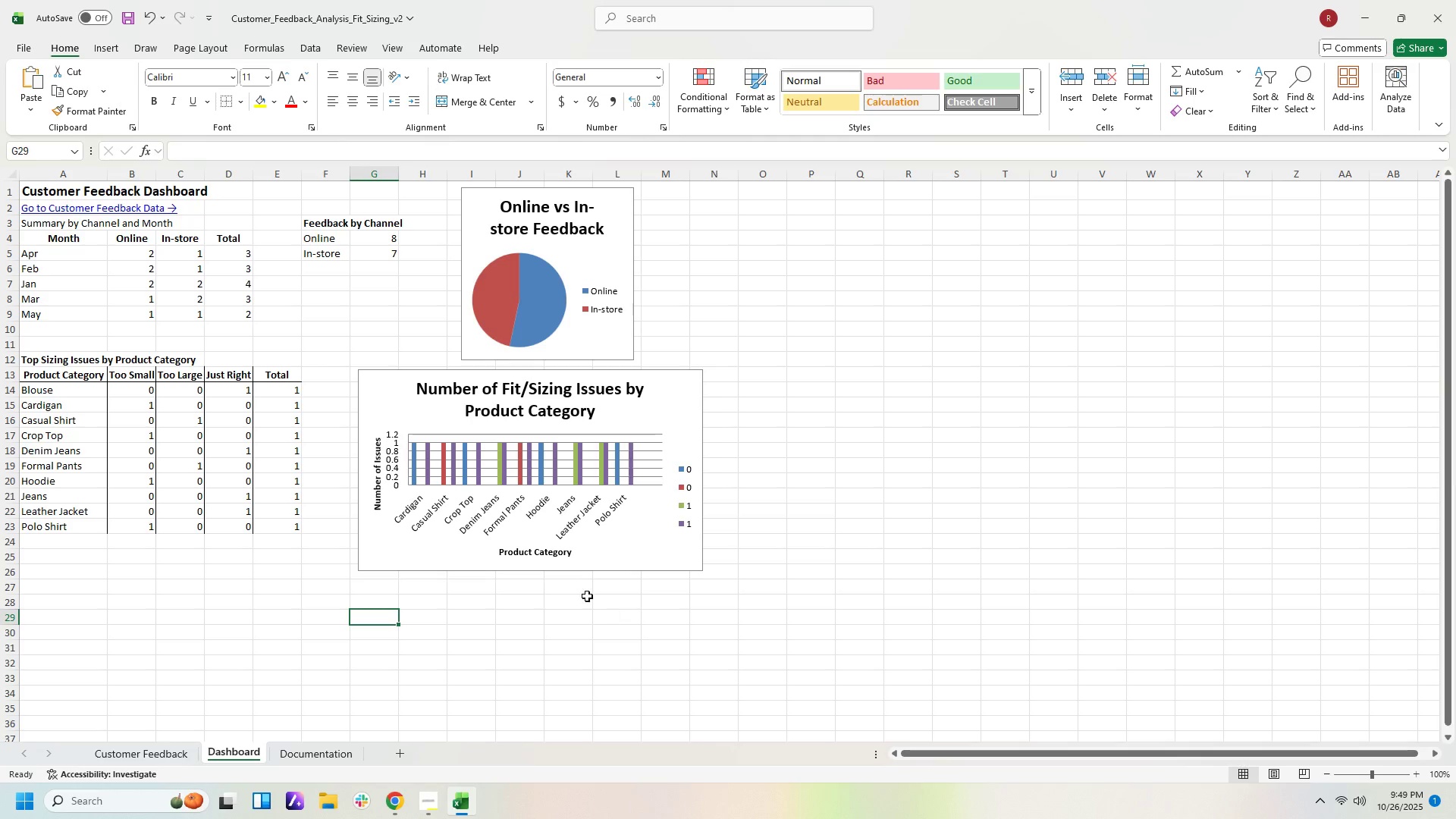 
wait(5.14)
 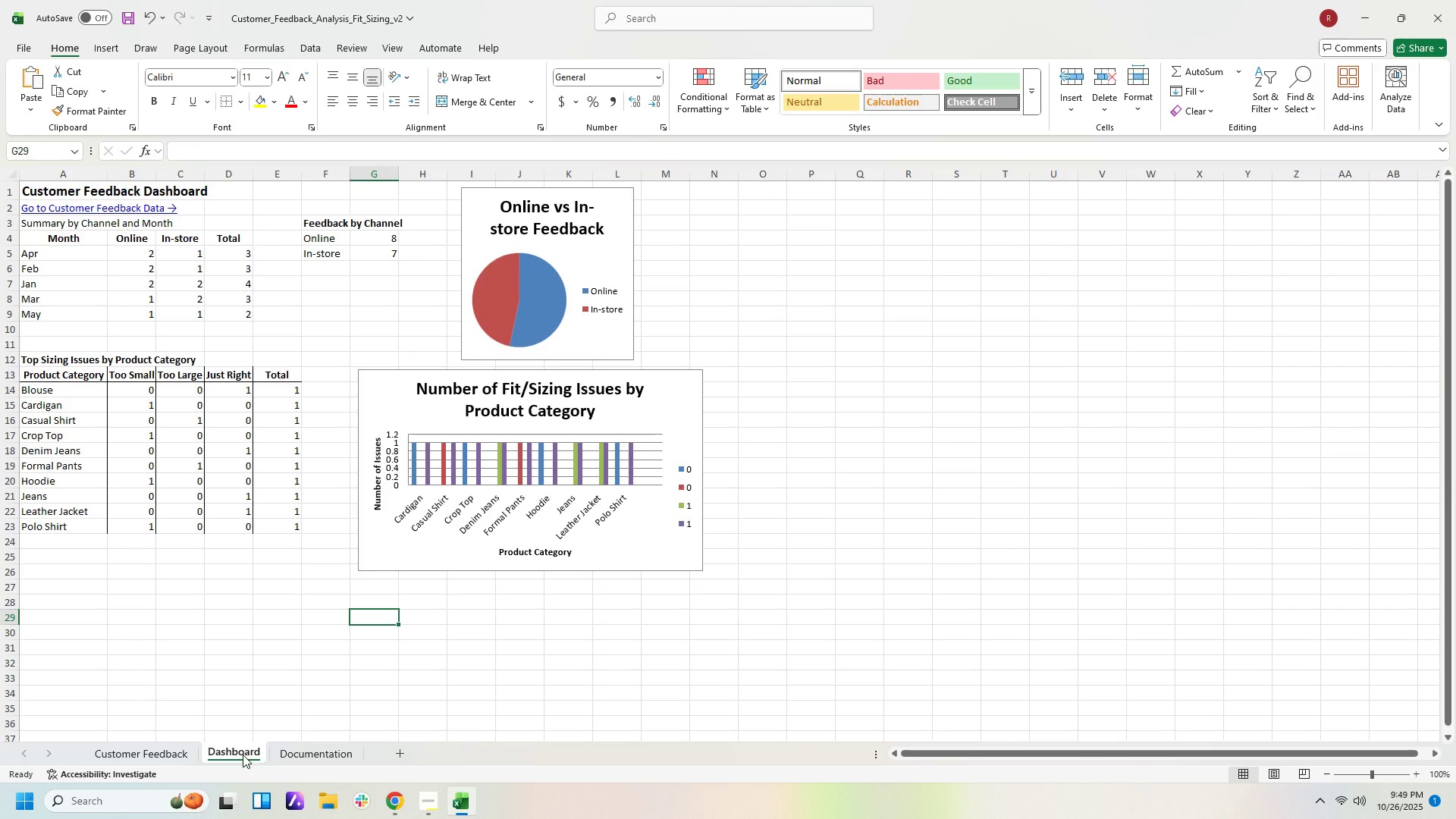 
left_click_drag(start_coordinate=[663, 416], to_coordinate=[359, 609])
 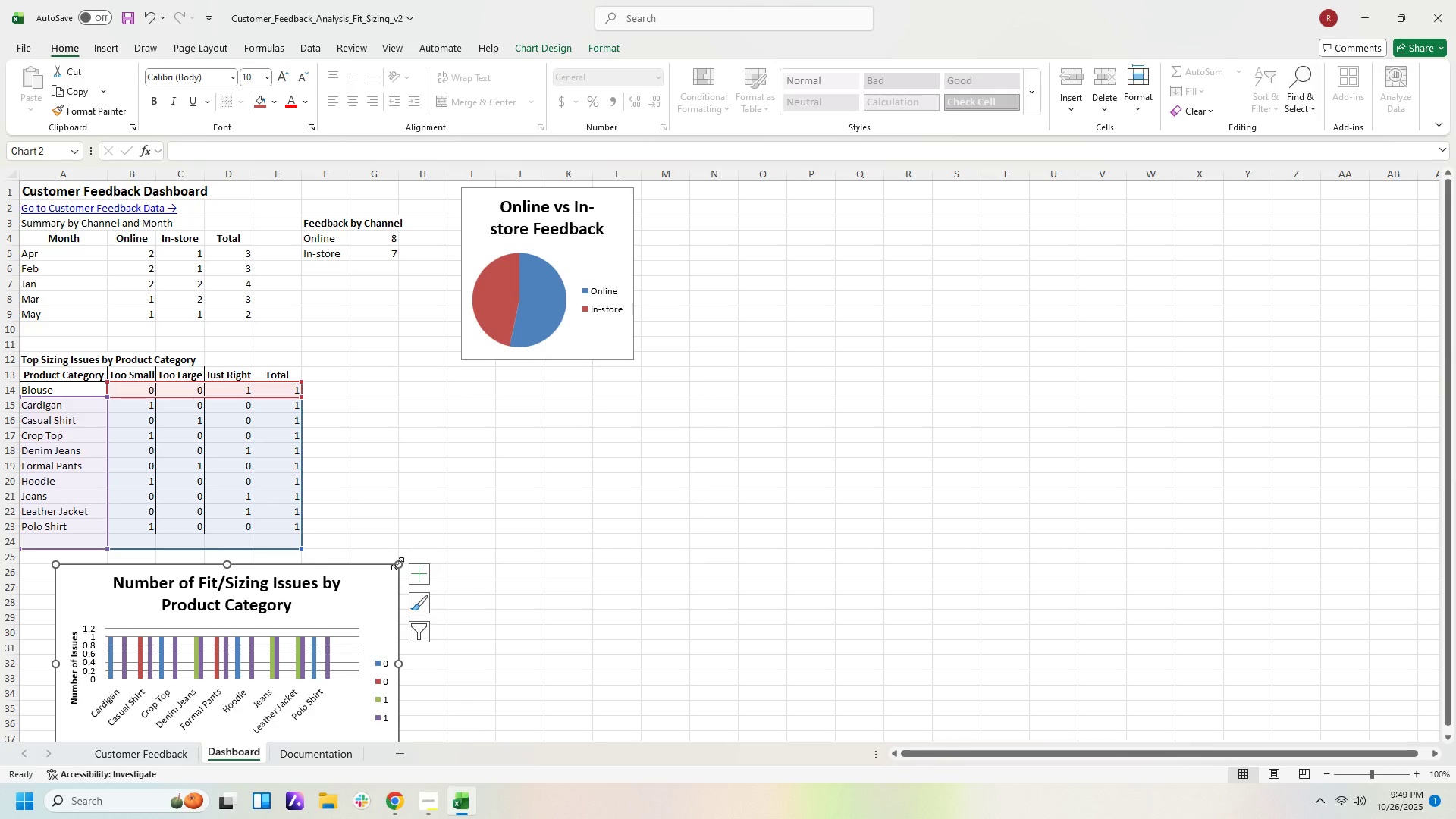 
left_click_drag(start_coordinate=[397, 563], to_coordinate=[496, 549])
 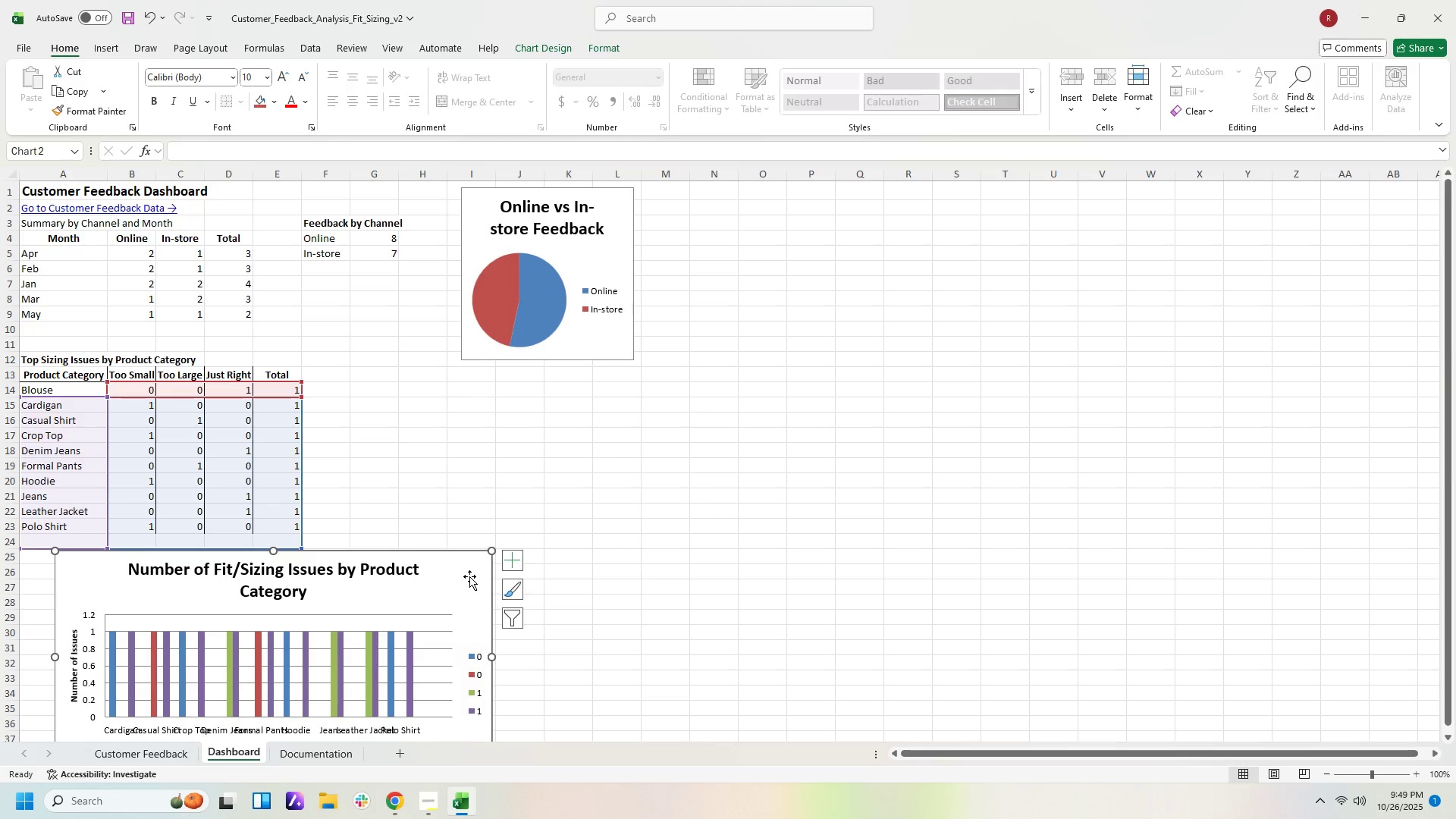 
left_click_drag(start_coordinate=[469, 576], to_coordinate=[472, 595])
 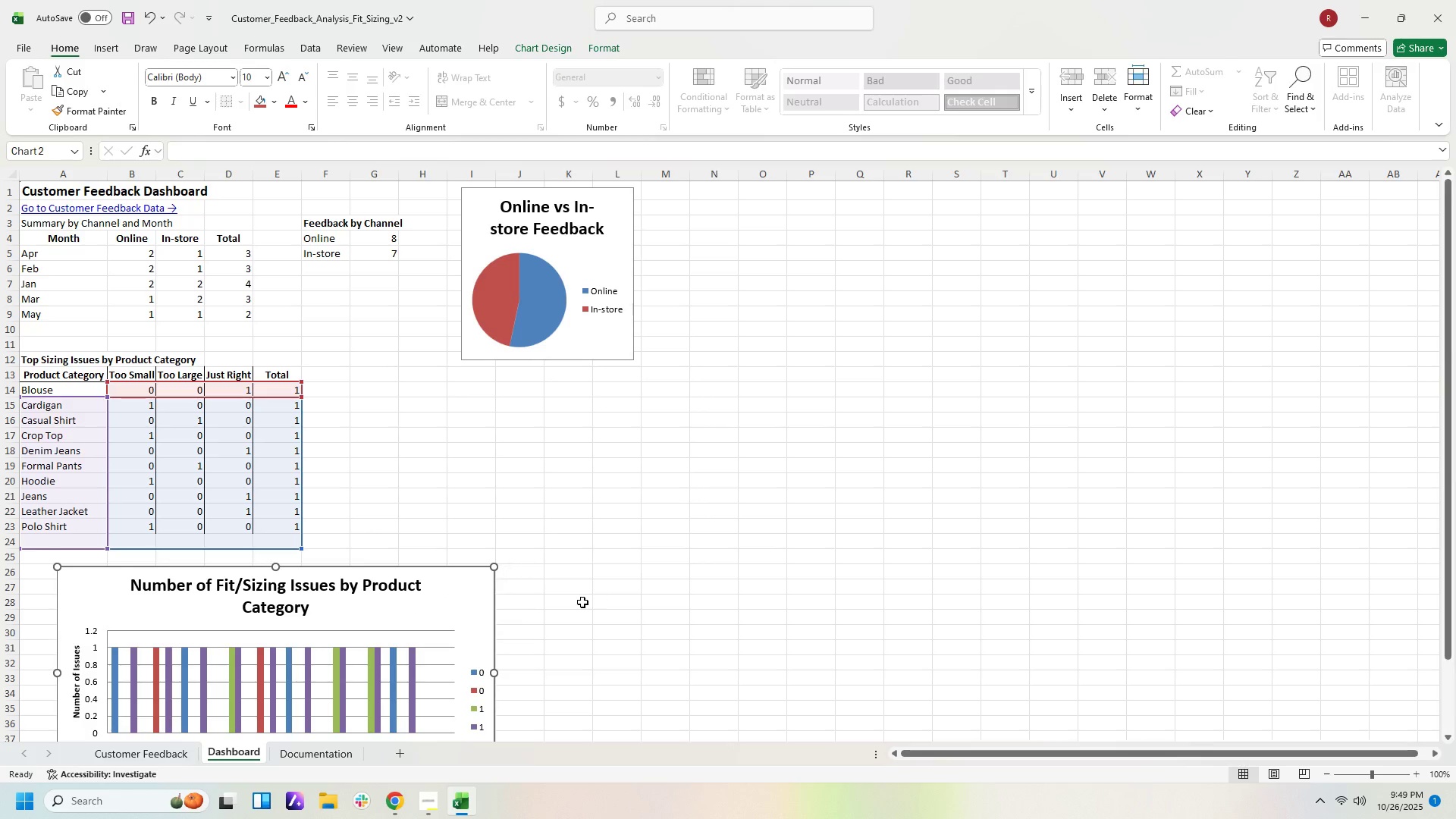 
scroll: coordinate [570, 608], scroll_direction: down, amount: 3.0
 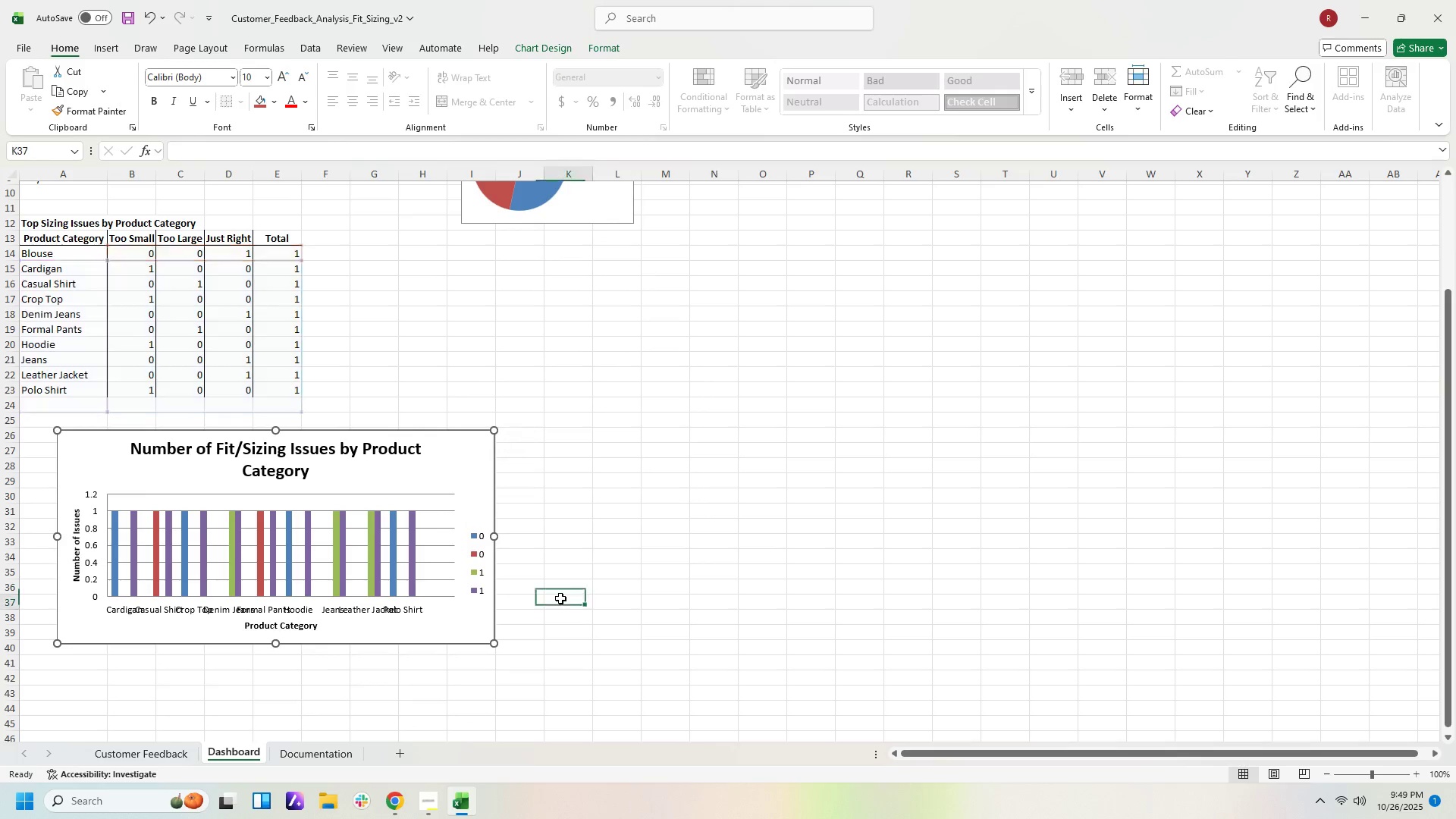 
left_click([560, 598])
 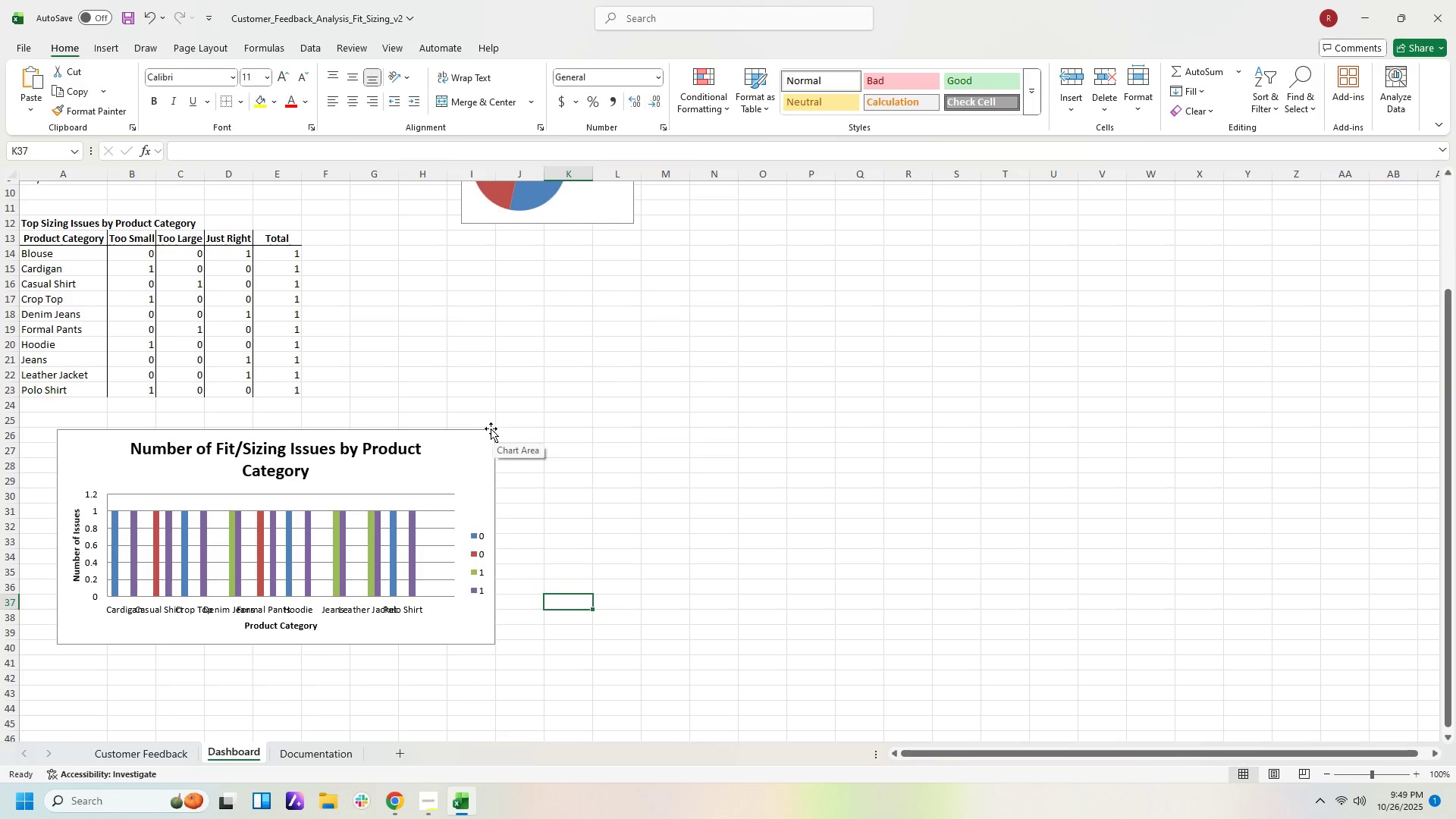 
left_click([484, 429])
 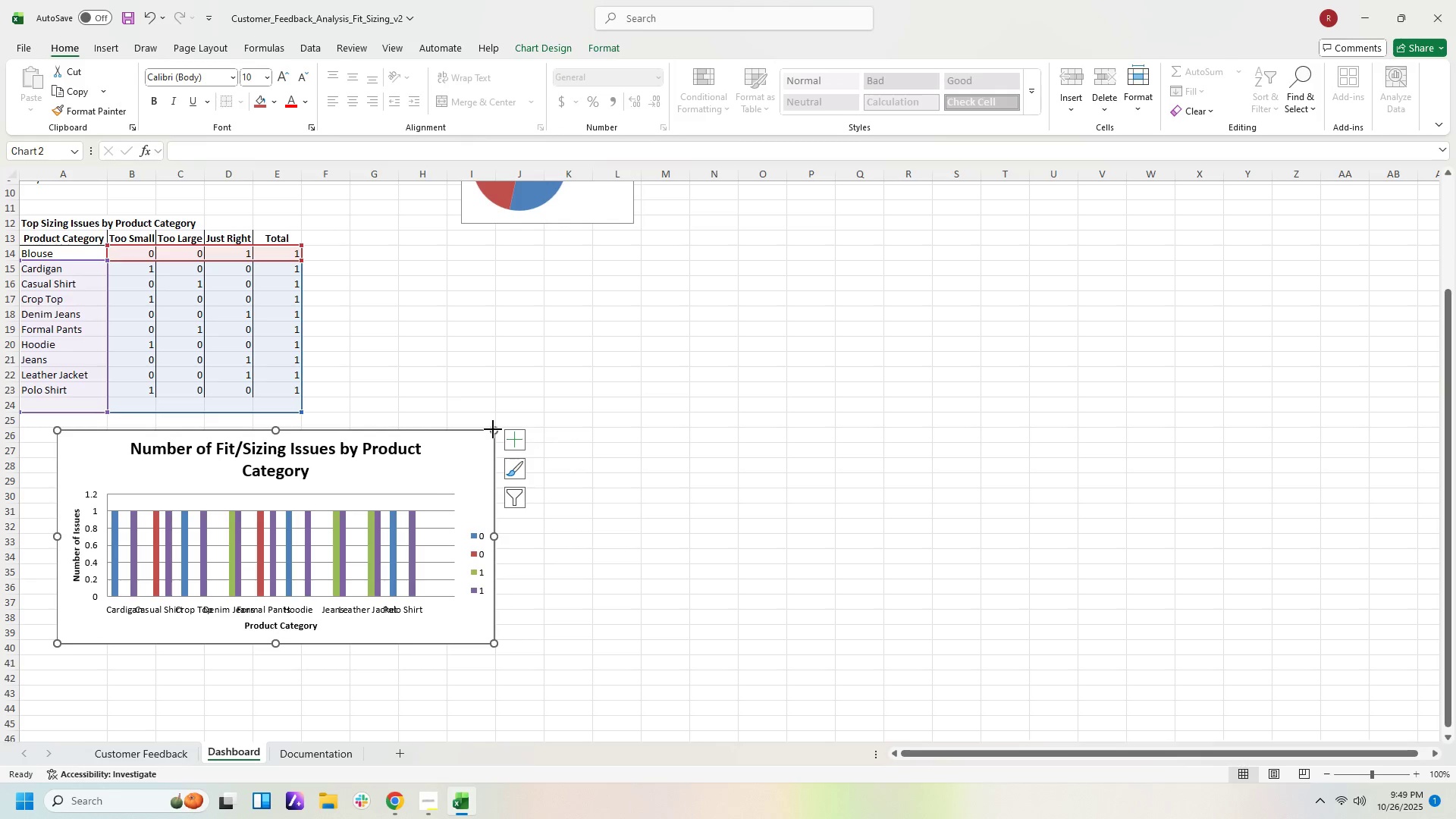 
left_click_drag(start_coordinate=[493, 429], to_coordinate=[592, 404])
 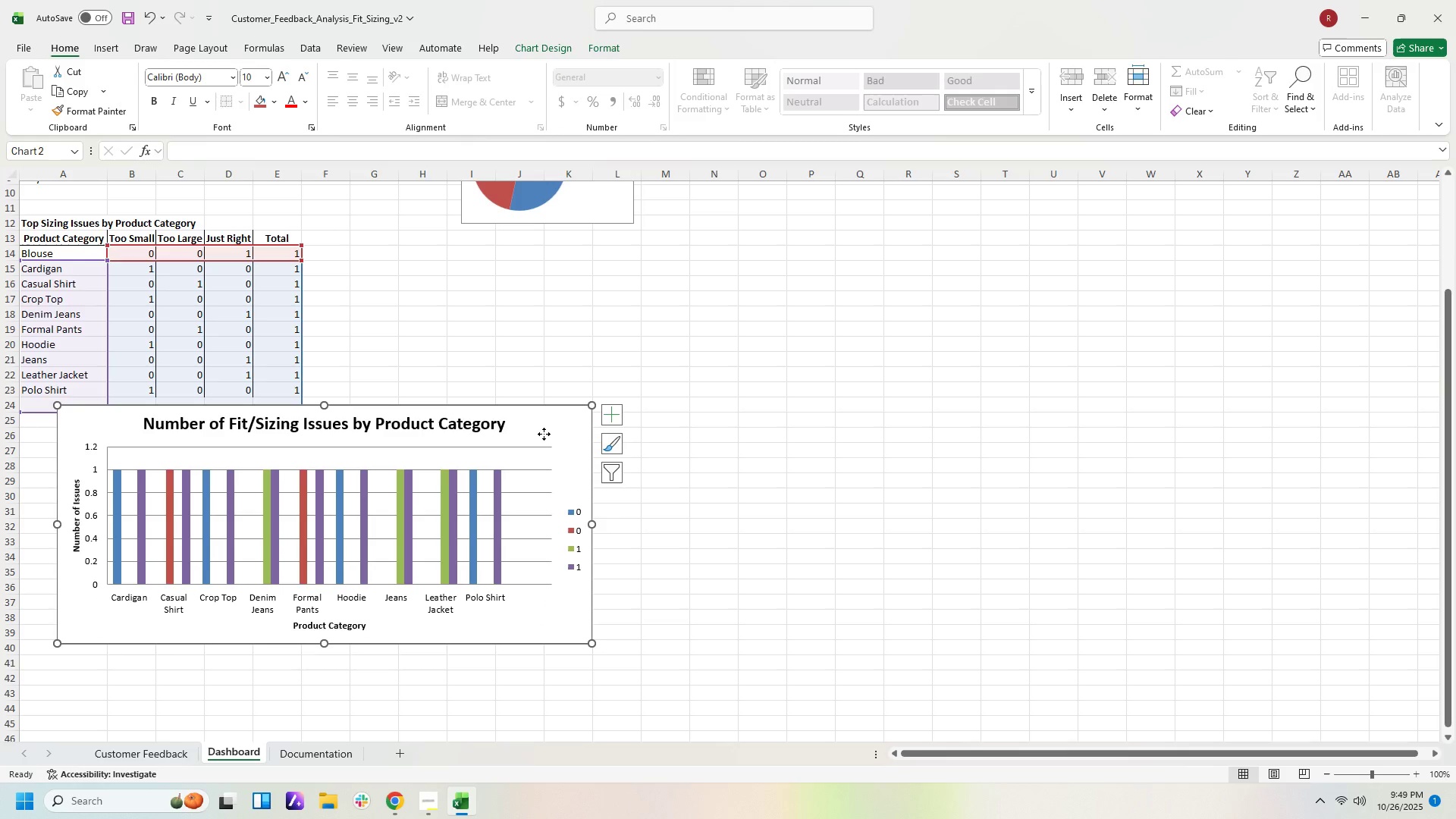 
left_click_drag(start_coordinate=[544, 434], to_coordinate=[516, 475])
 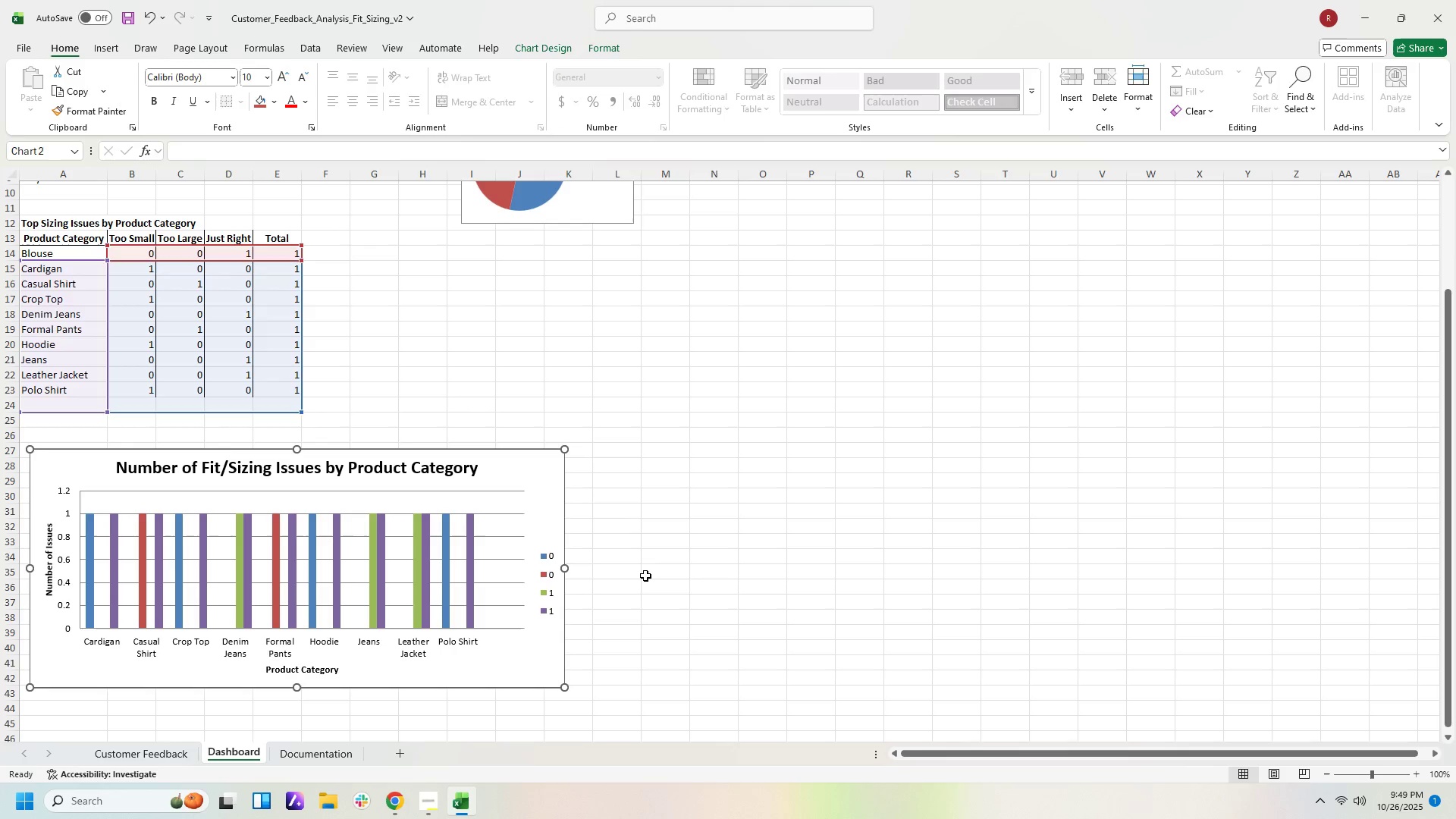 
left_click([645, 576])
 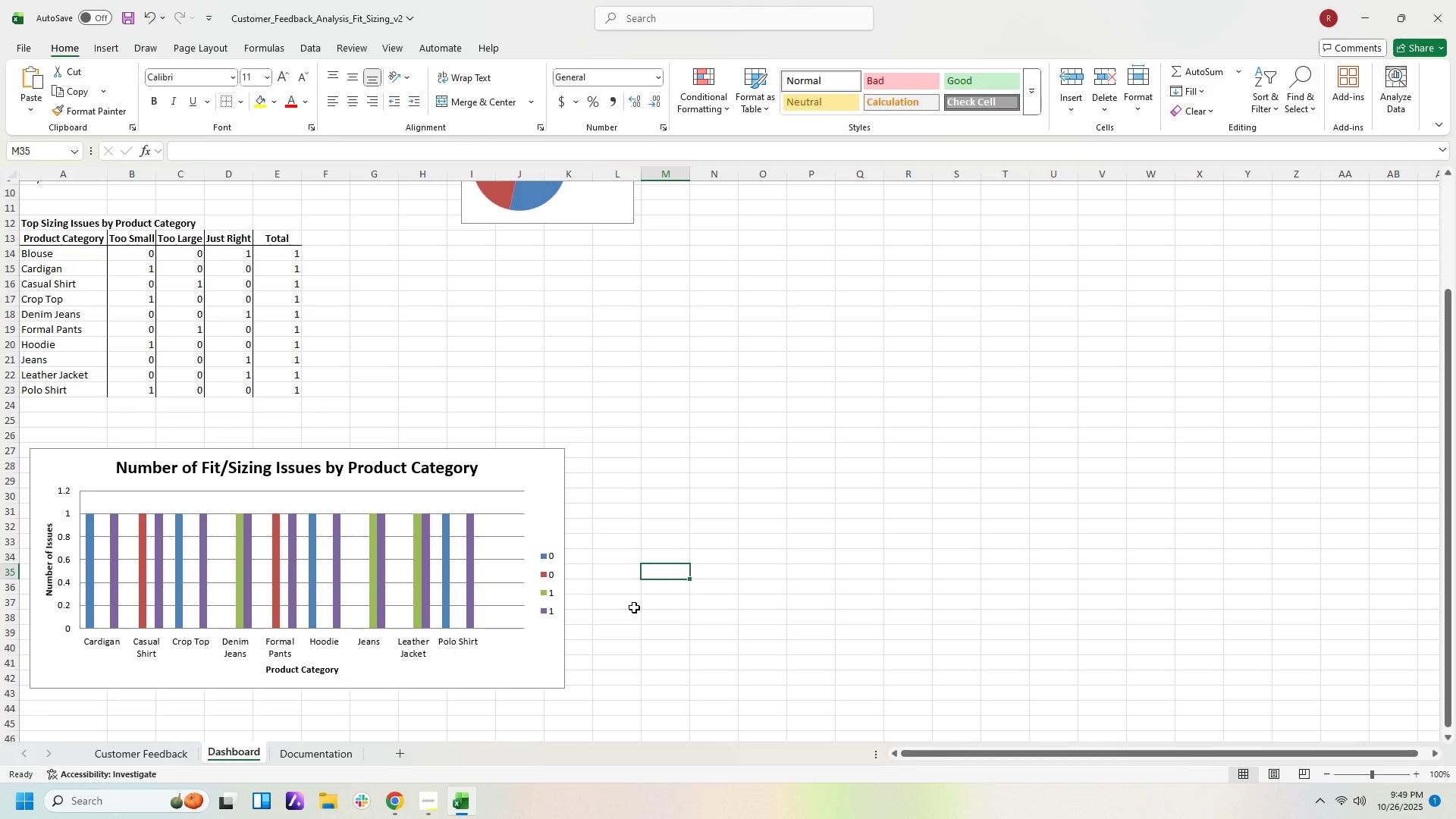 
wait(9.94)
 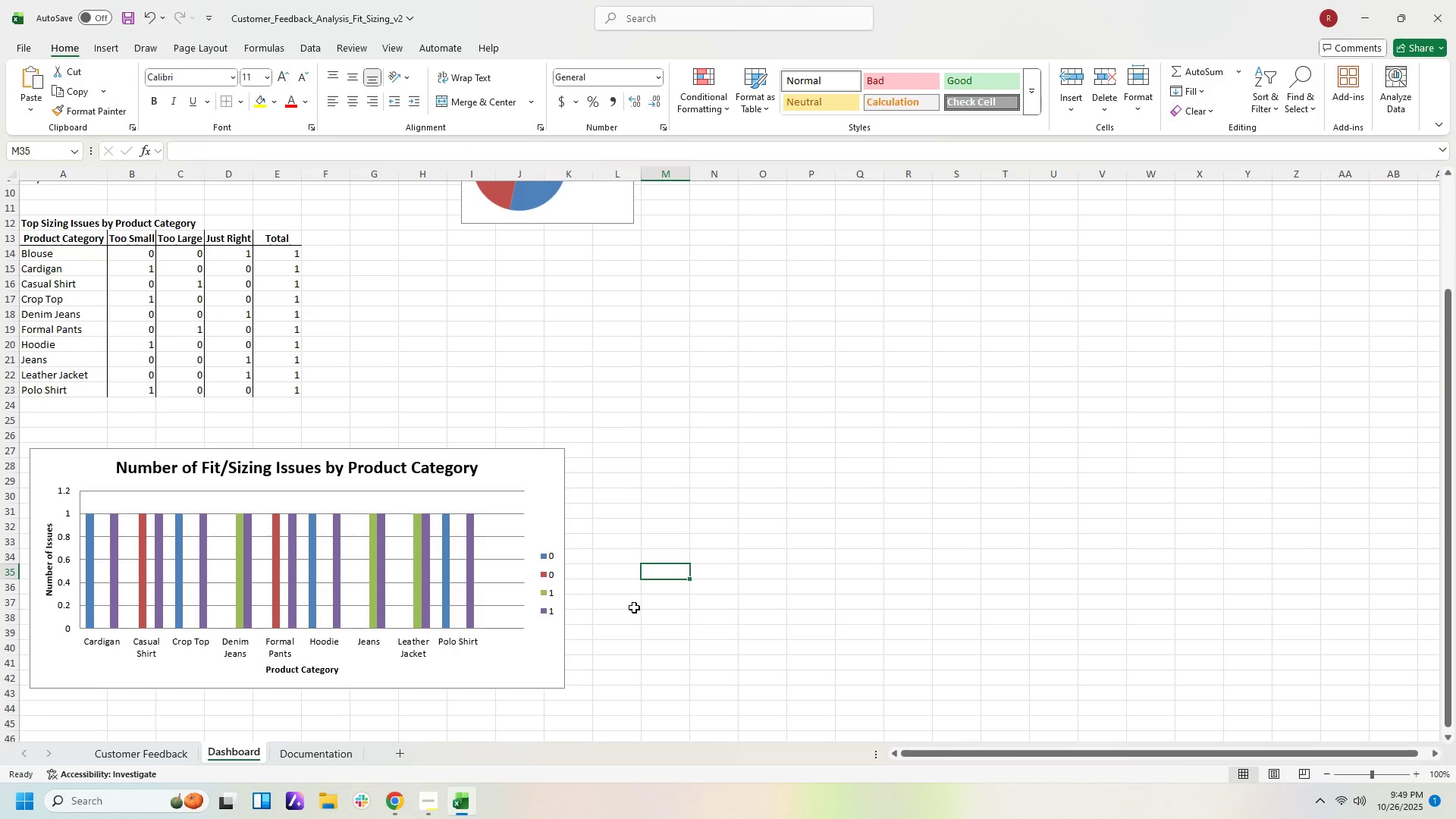 
left_click([547, 515])
 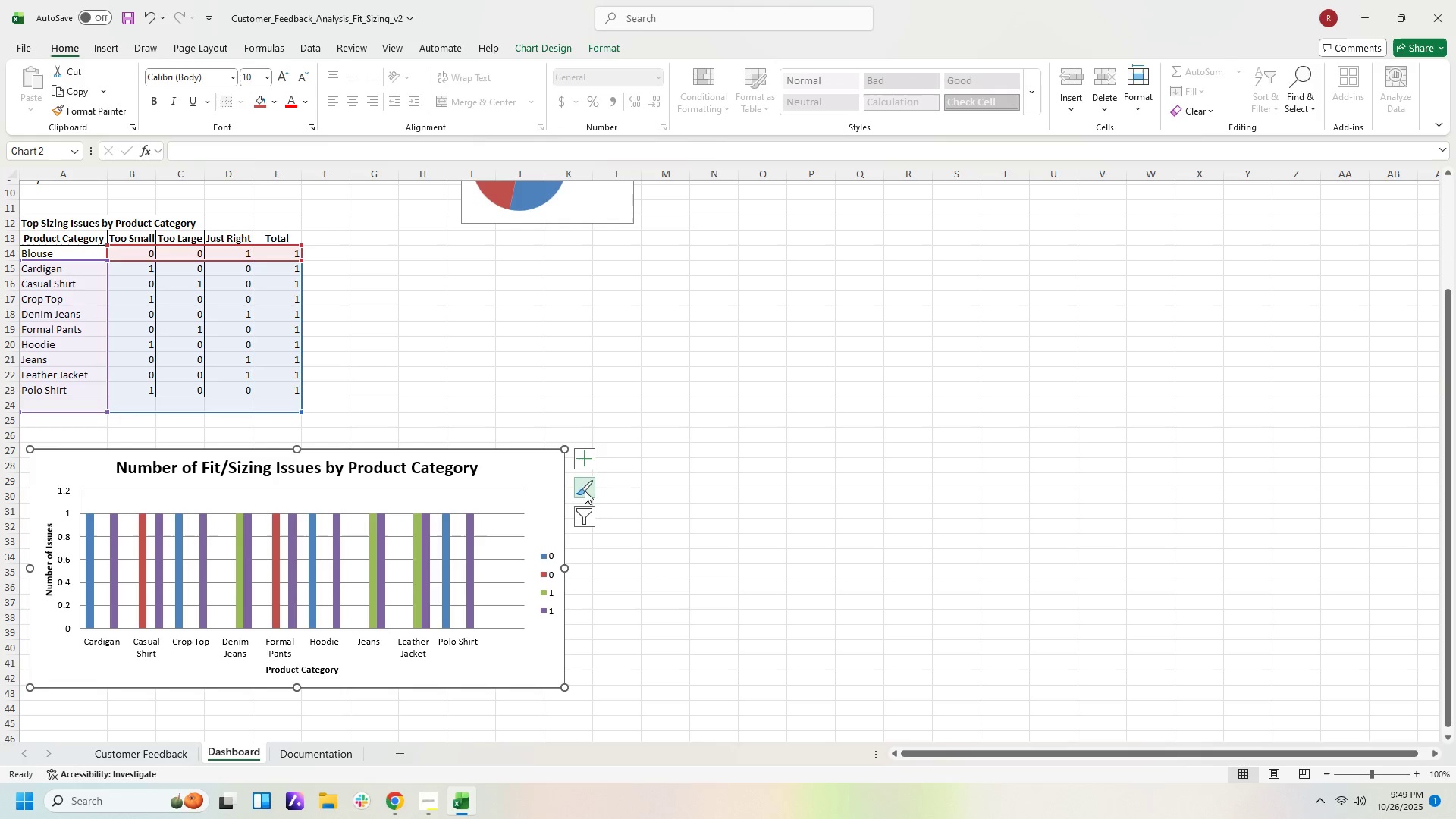 
left_click([585, 491])
 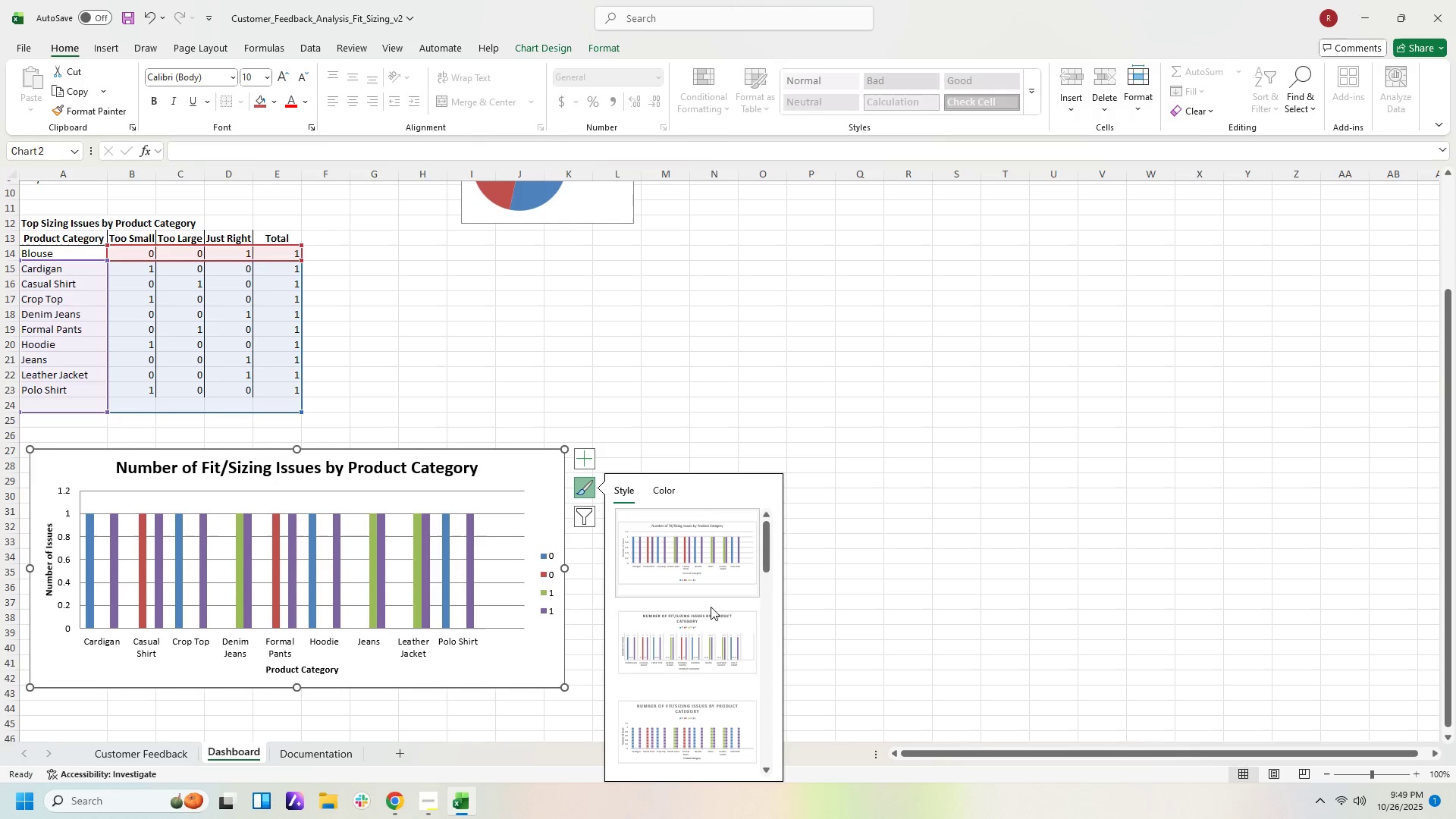 
scroll: coordinate [711, 657], scroll_direction: down, amount: 3.0
 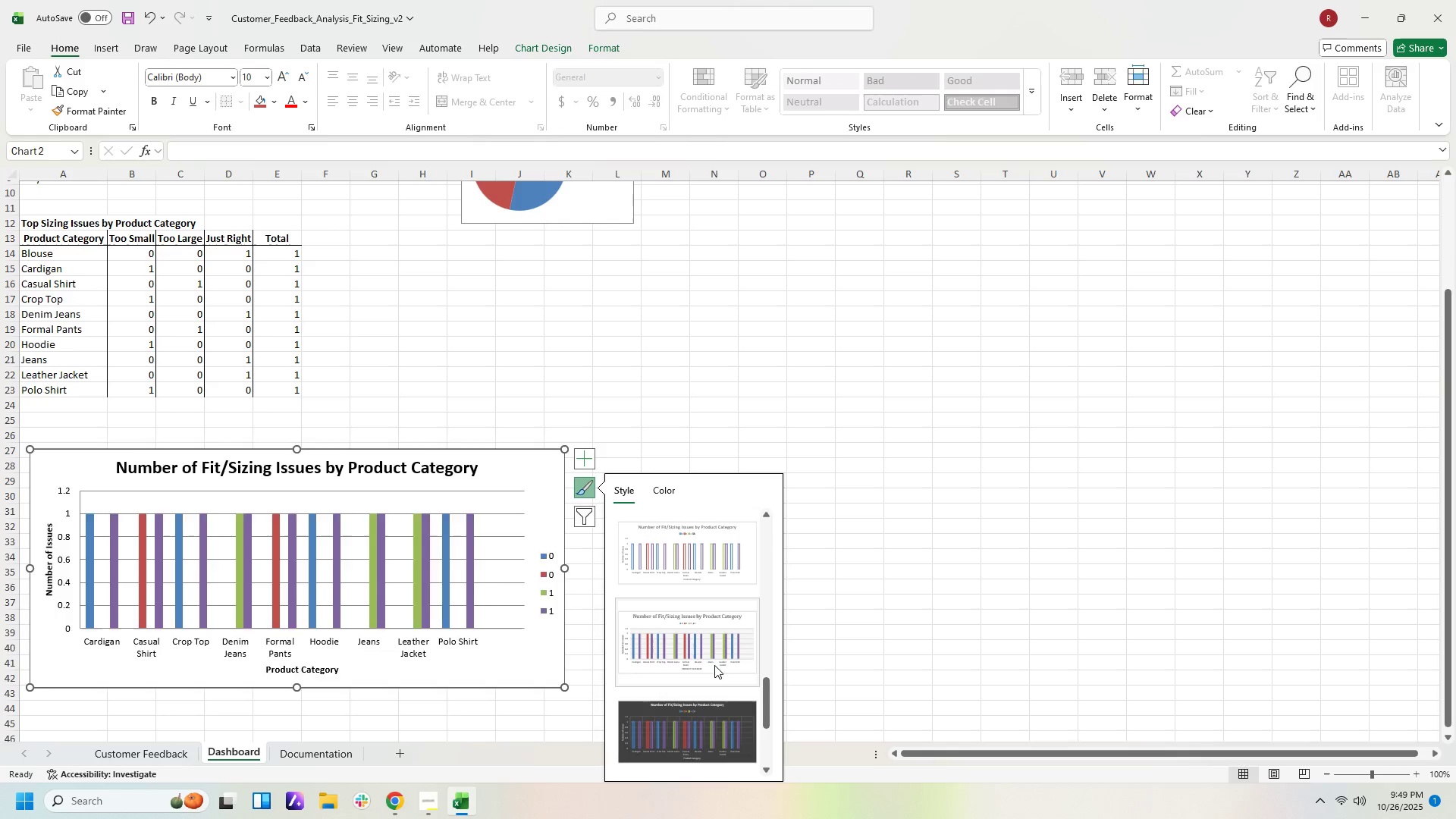 
mouse_move([721, 686])
 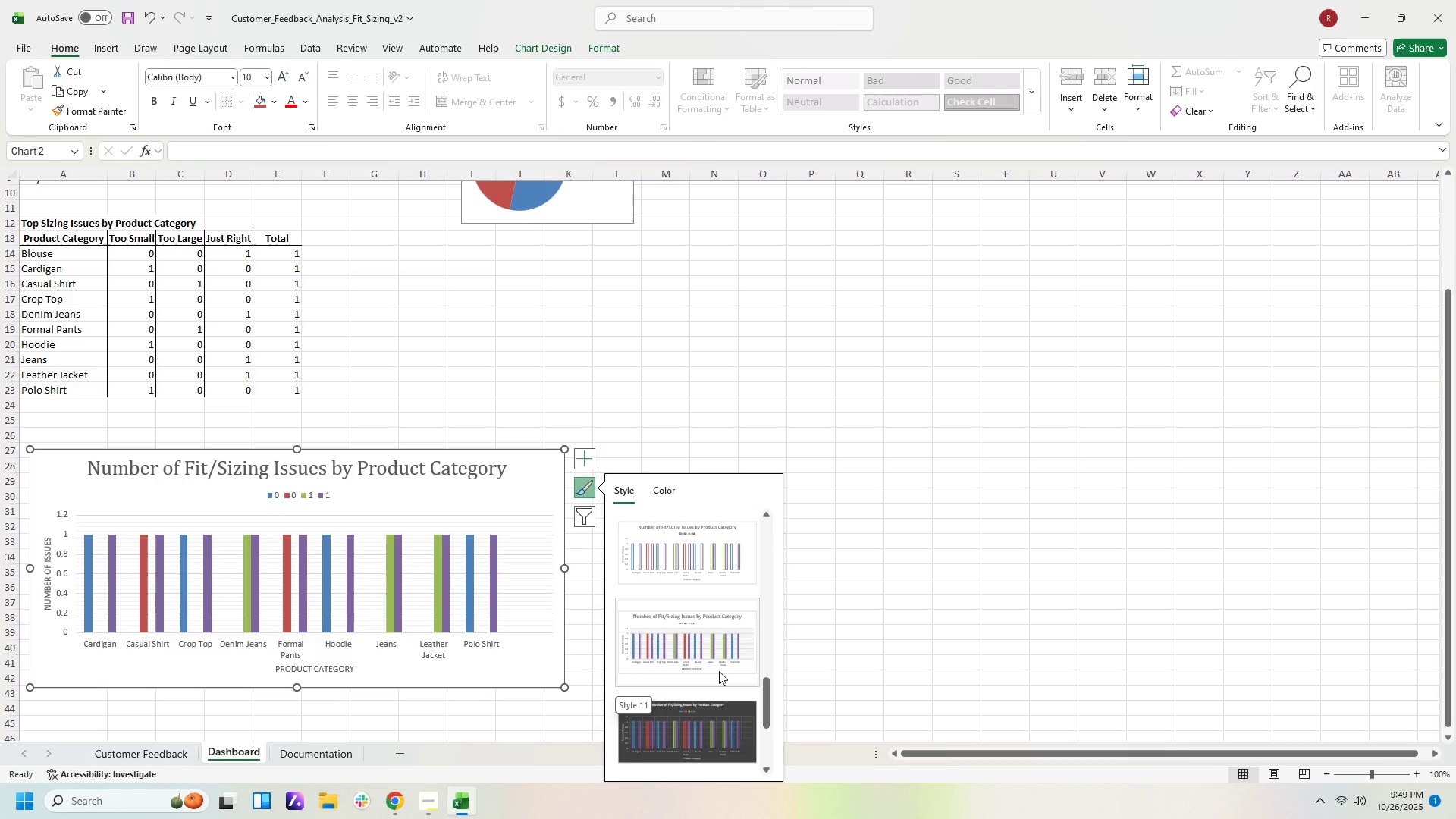 
mouse_move([719, 667])
 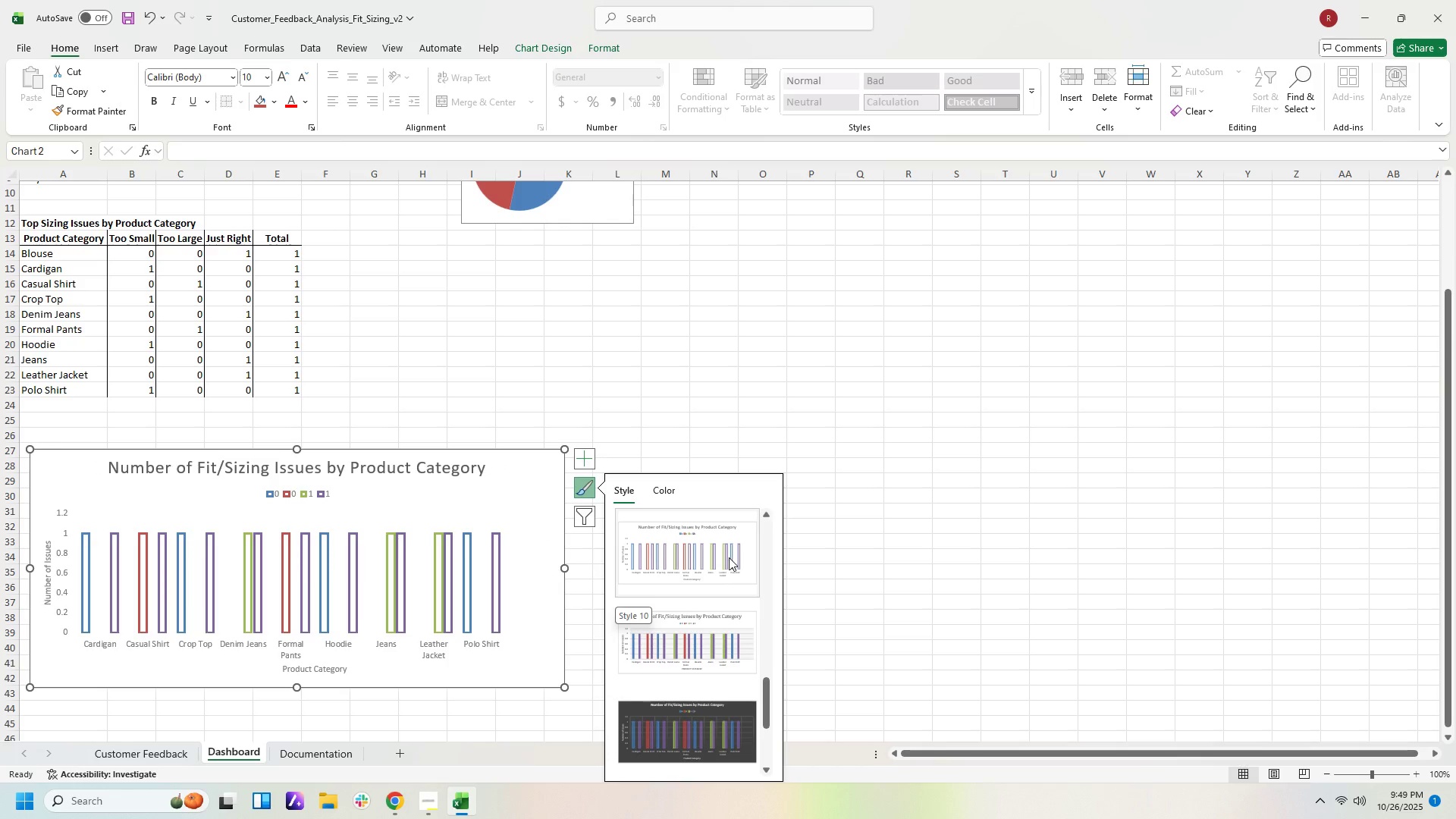 
scroll: coordinate [729, 577], scroll_direction: down, amount: 3.0
 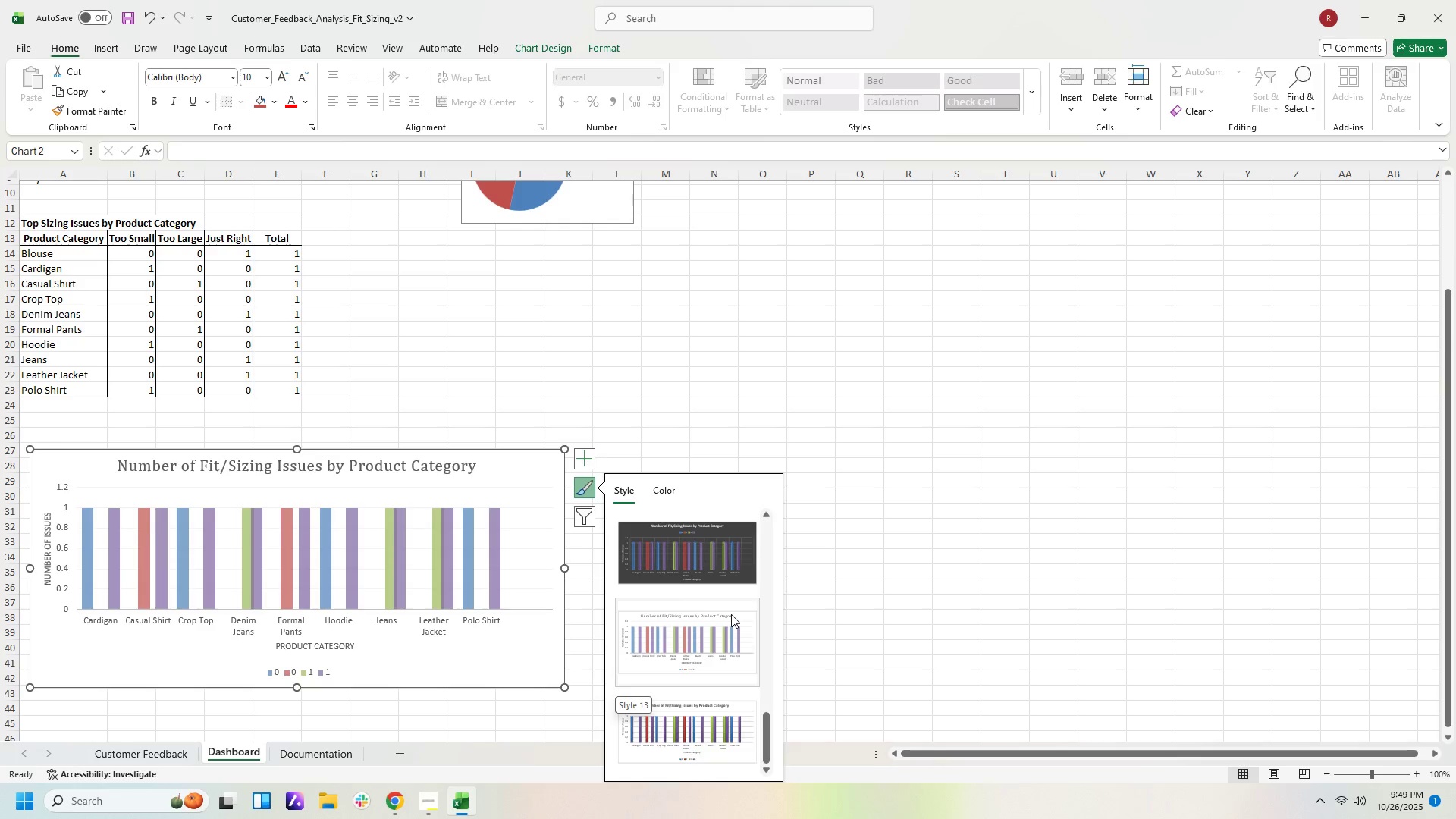 
scroll: coordinate [741, 564], scroll_direction: up, amount: 3.0
 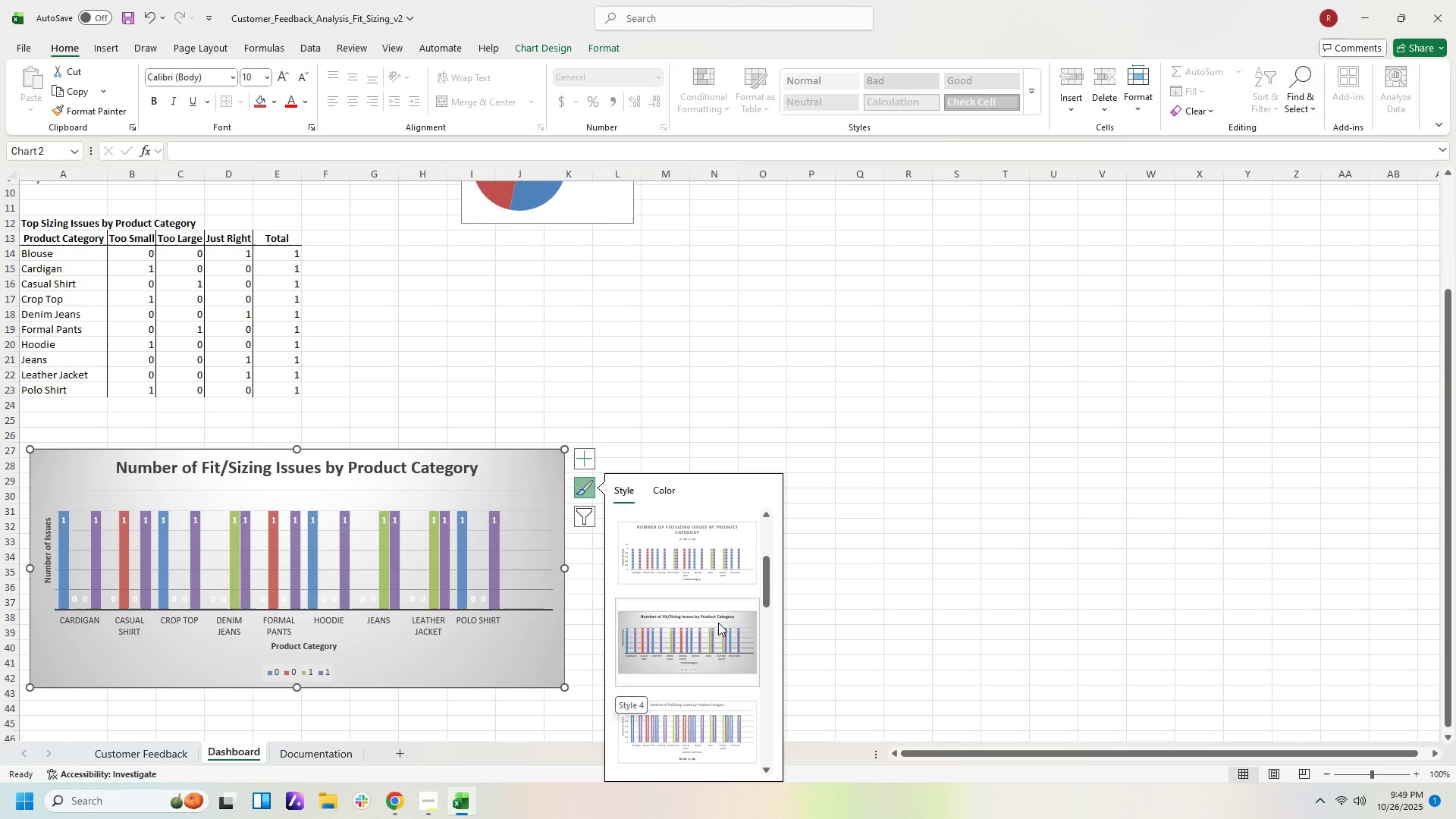 
wait(8.27)
 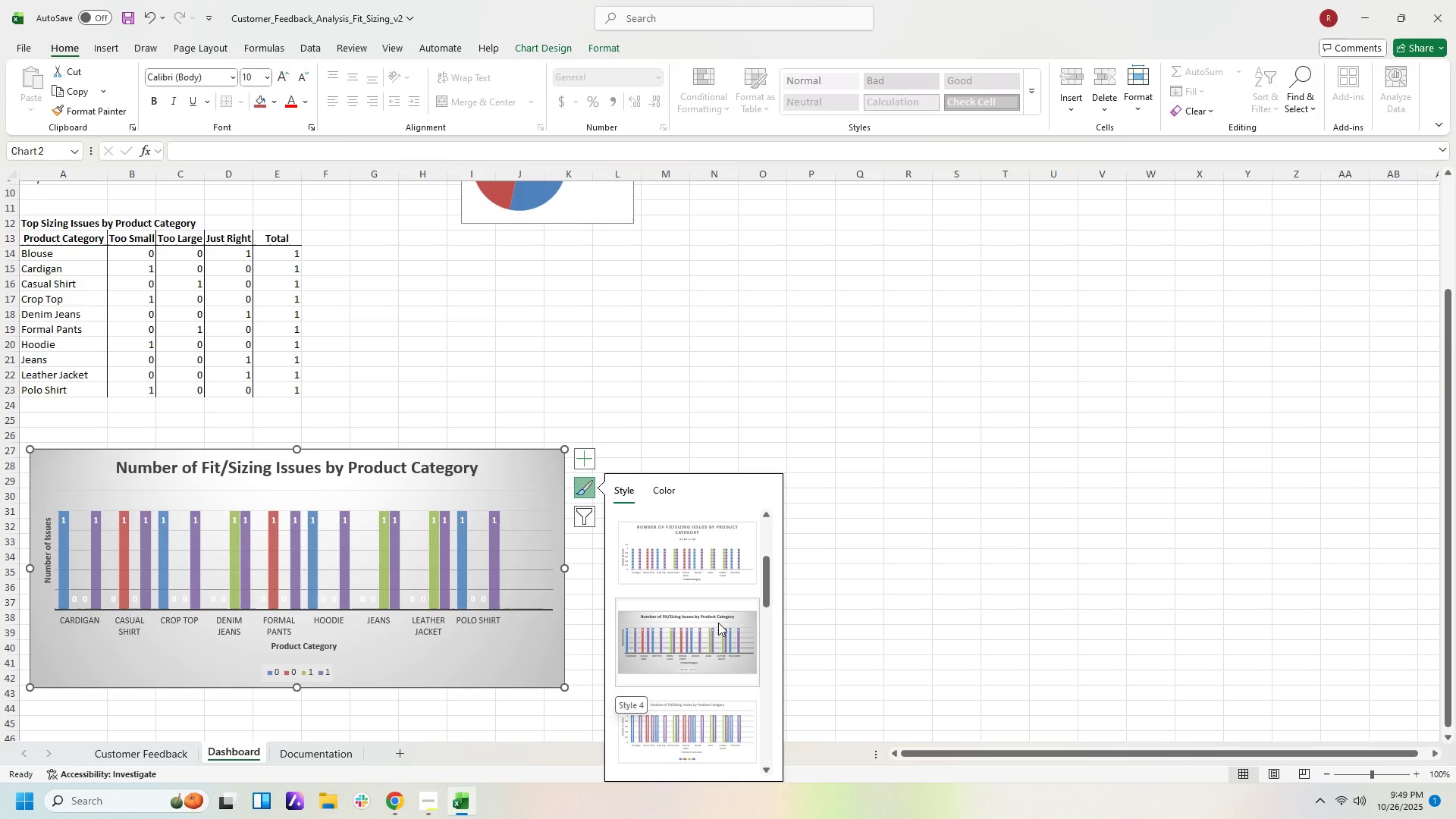 
left_click([718, 623])
 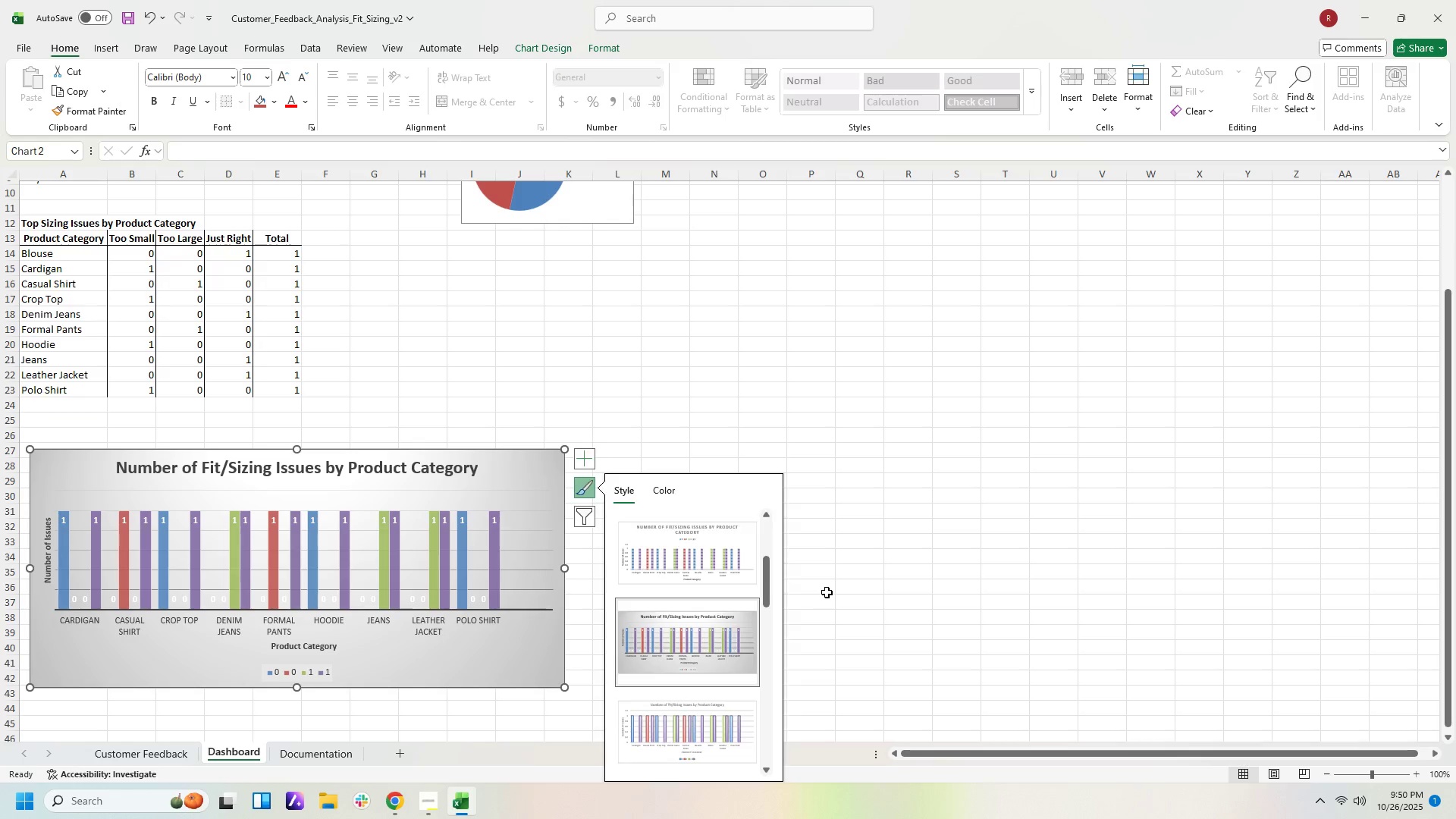 
left_click([827, 592])
 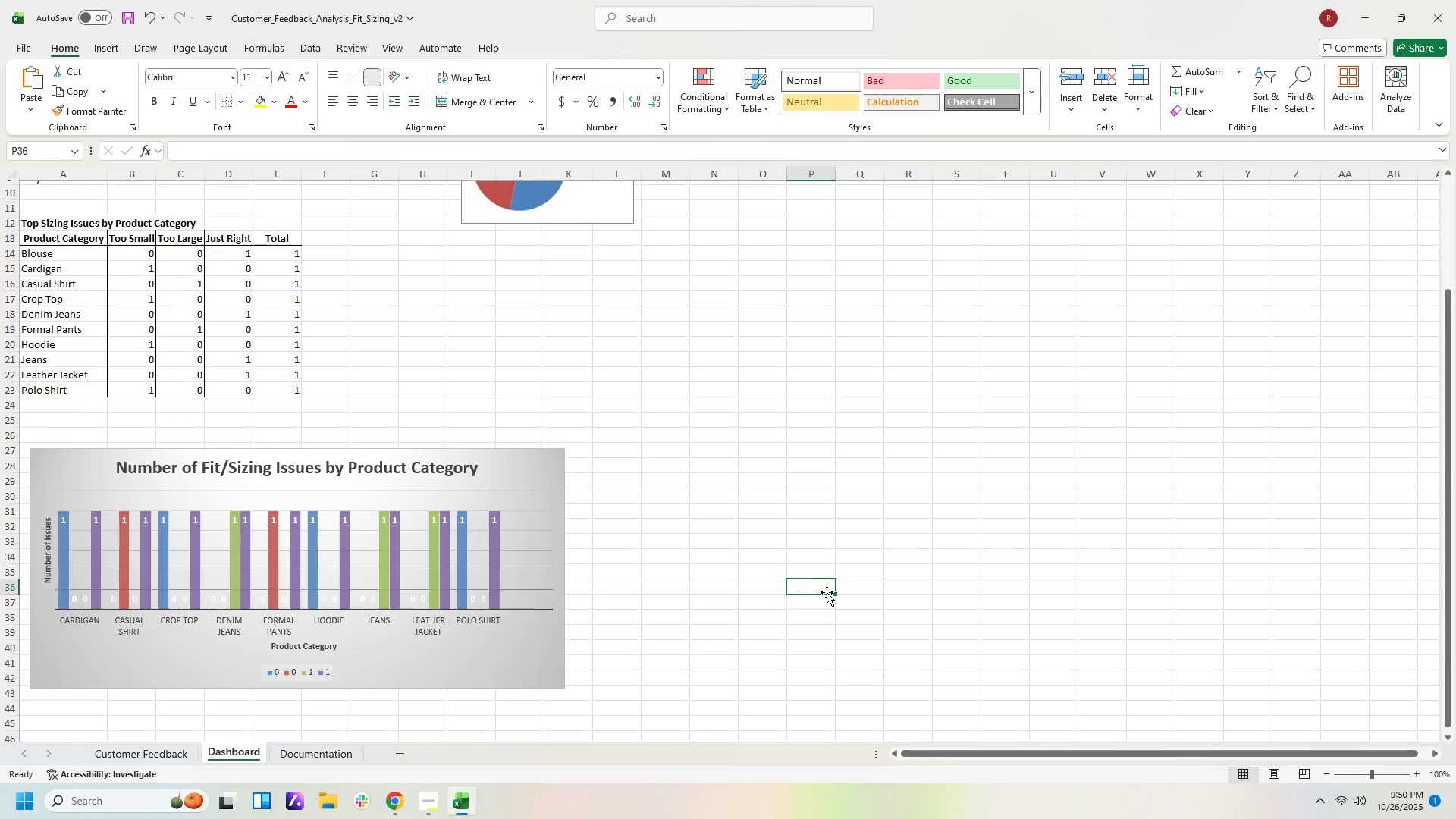 
scroll: coordinate [827, 592], scroll_direction: up, amount: 4.0
 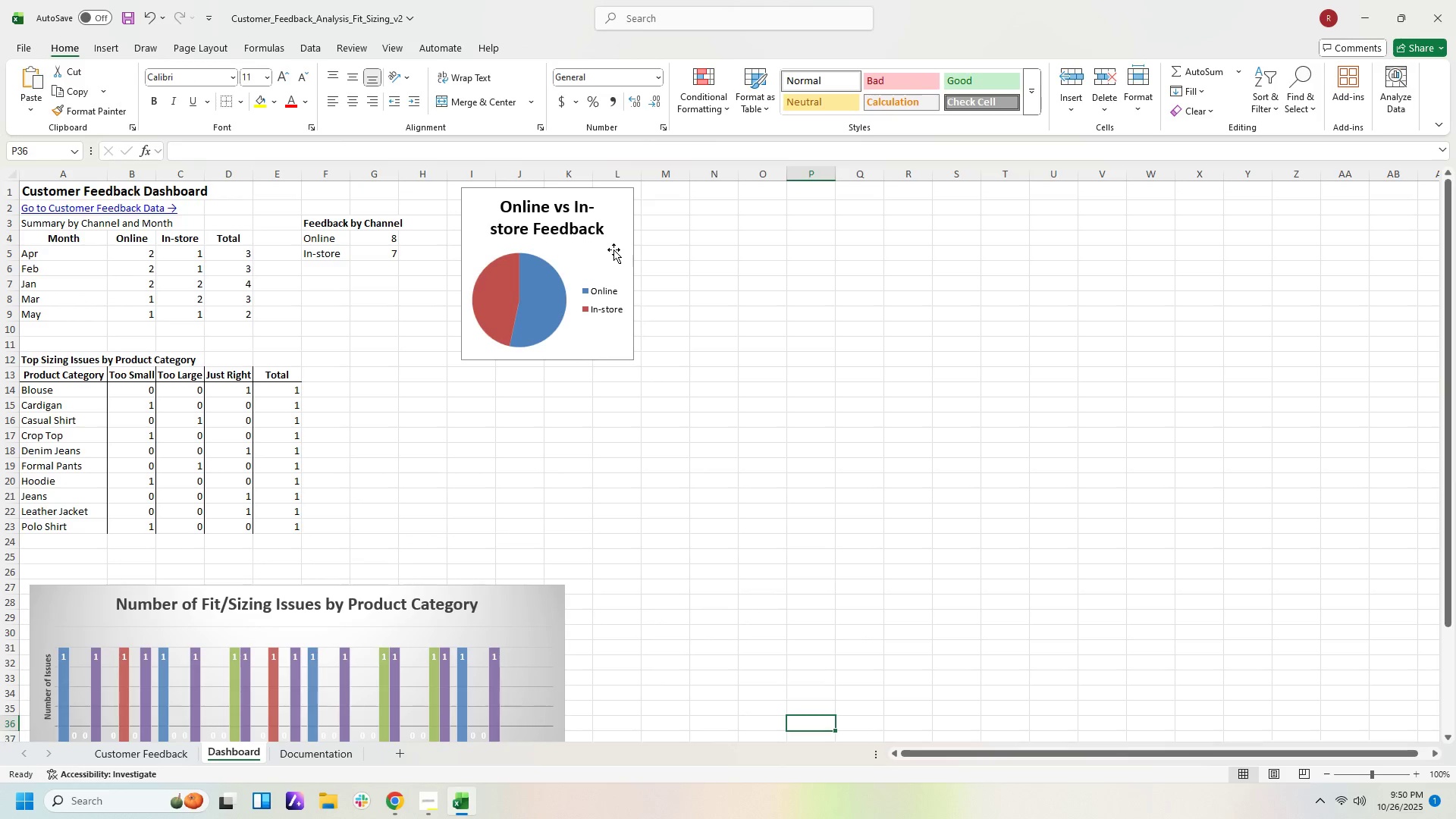 
left_click([613, 249])
 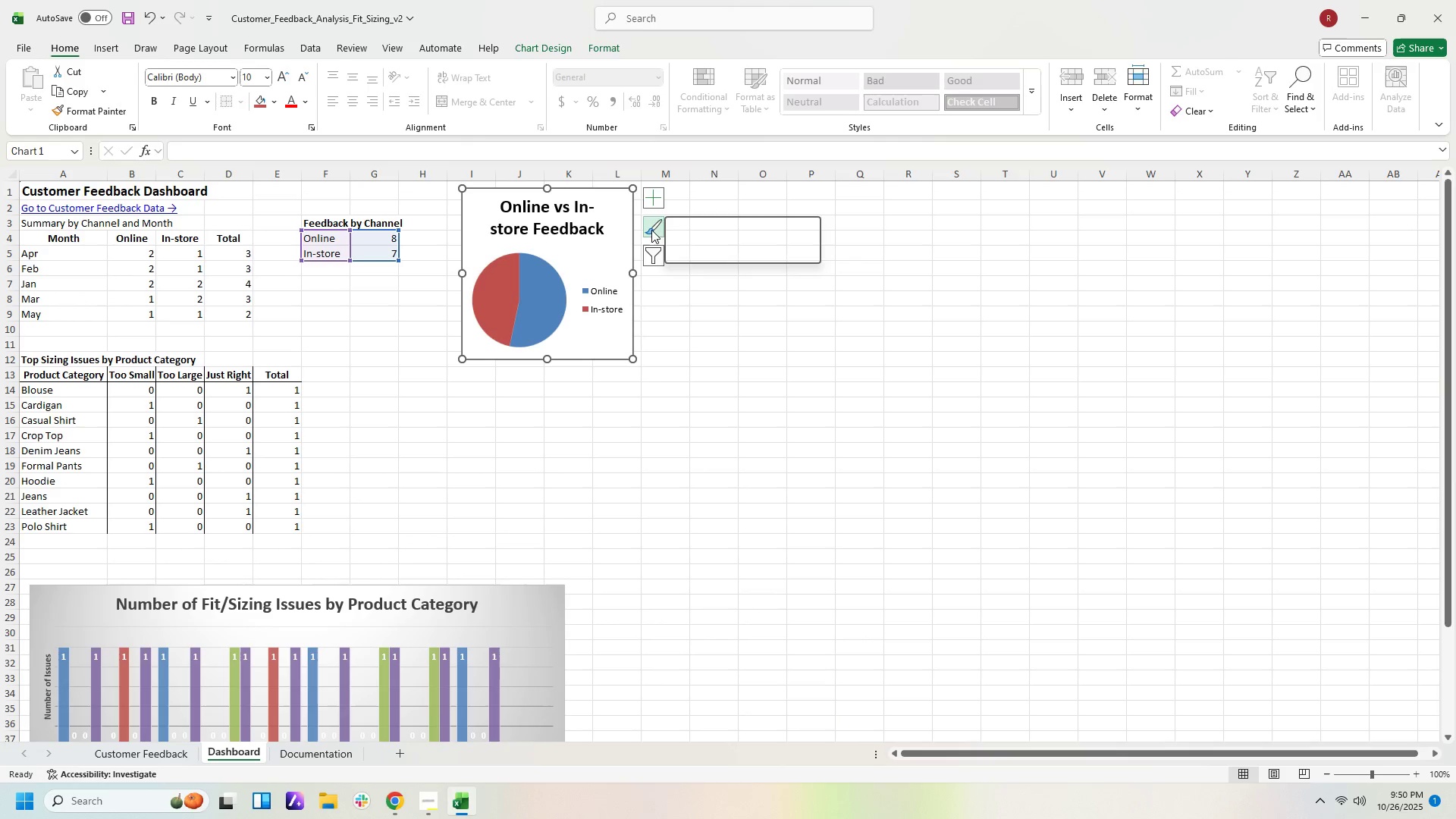 
left_click([651, 230])
 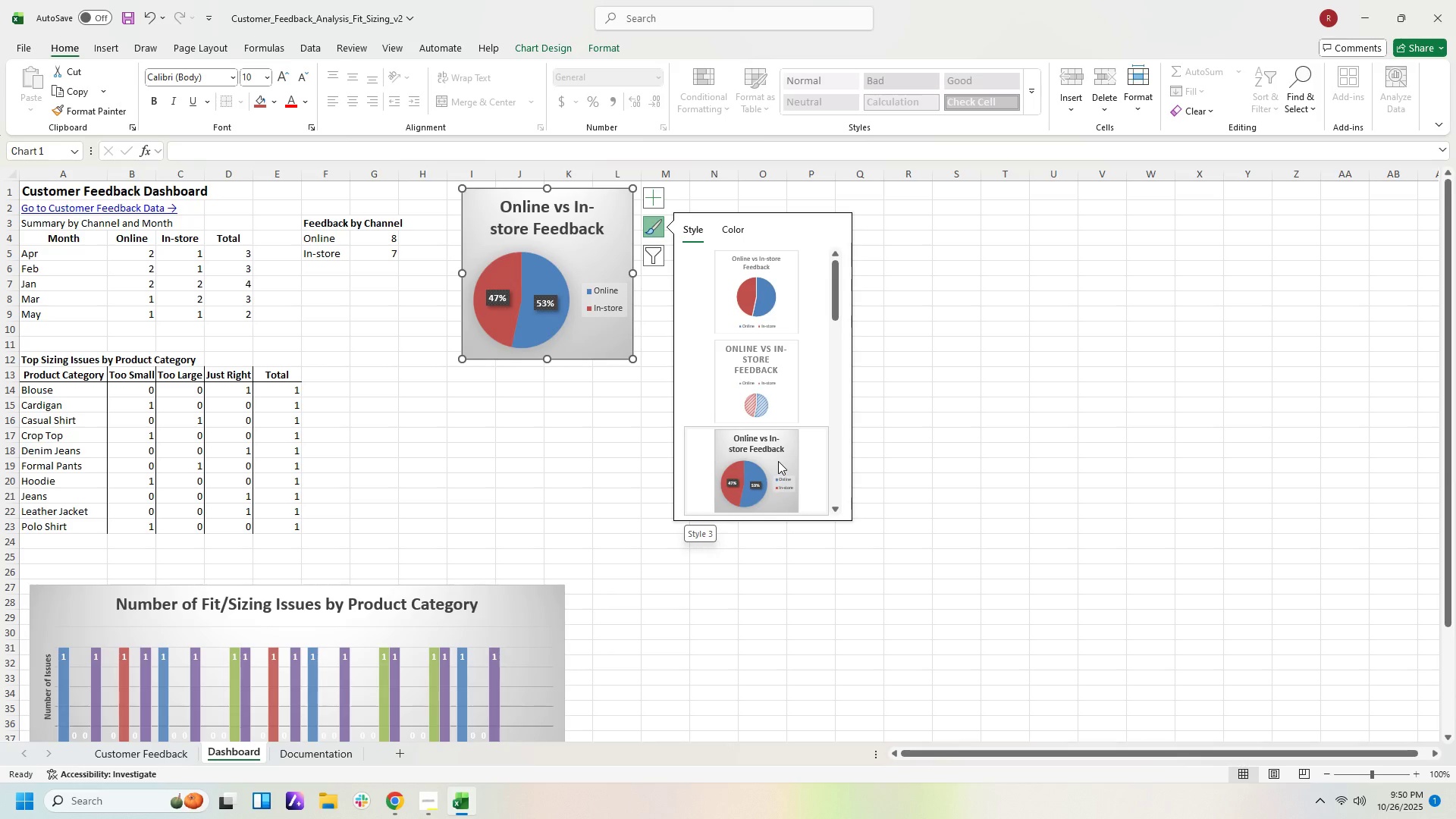 
left_click([778, 461])
 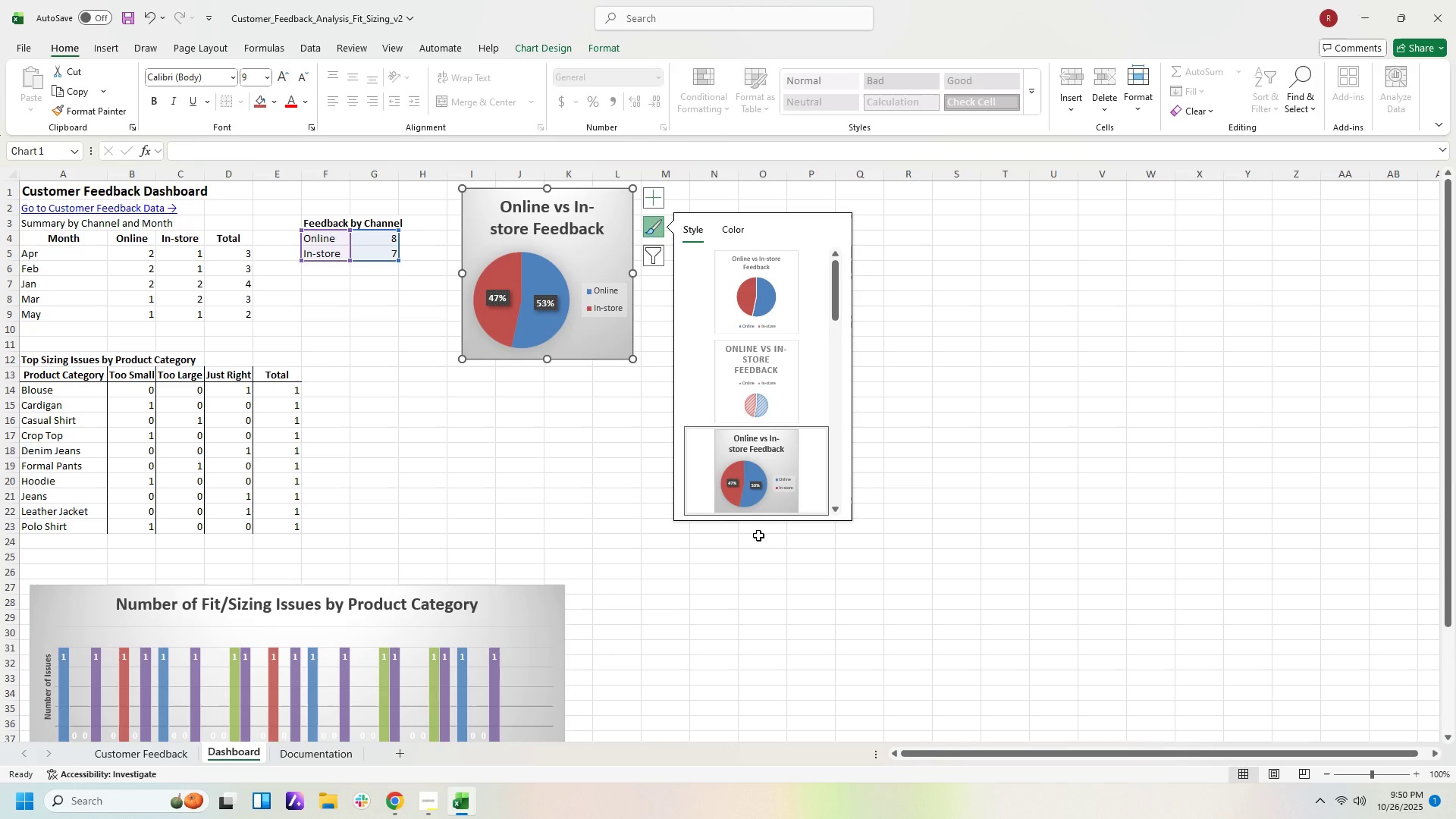 
left_click([758, 535])
 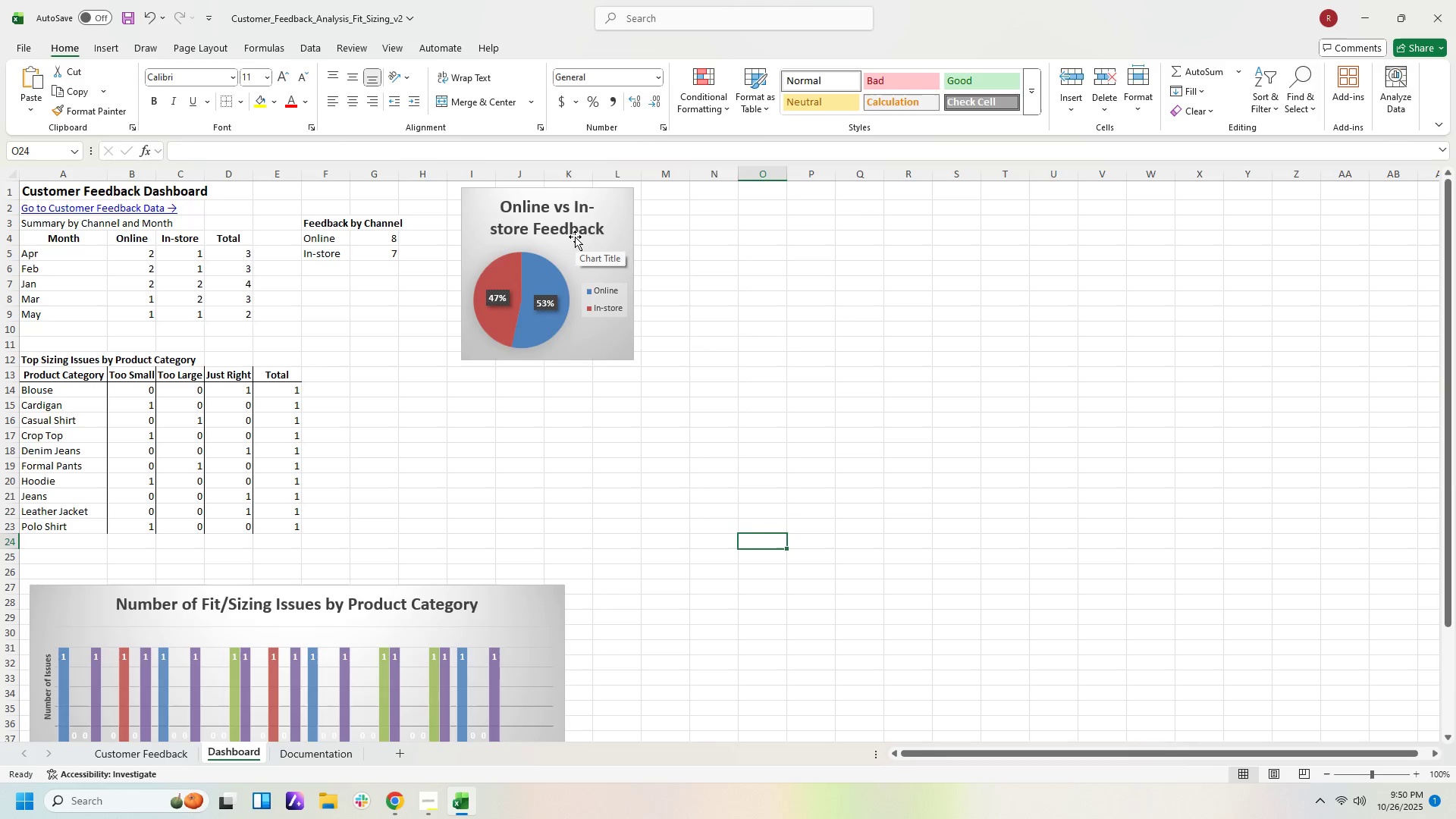 
left_click_drag(start_coordinate=[575, 237], to_coordinate=[506, 310])
 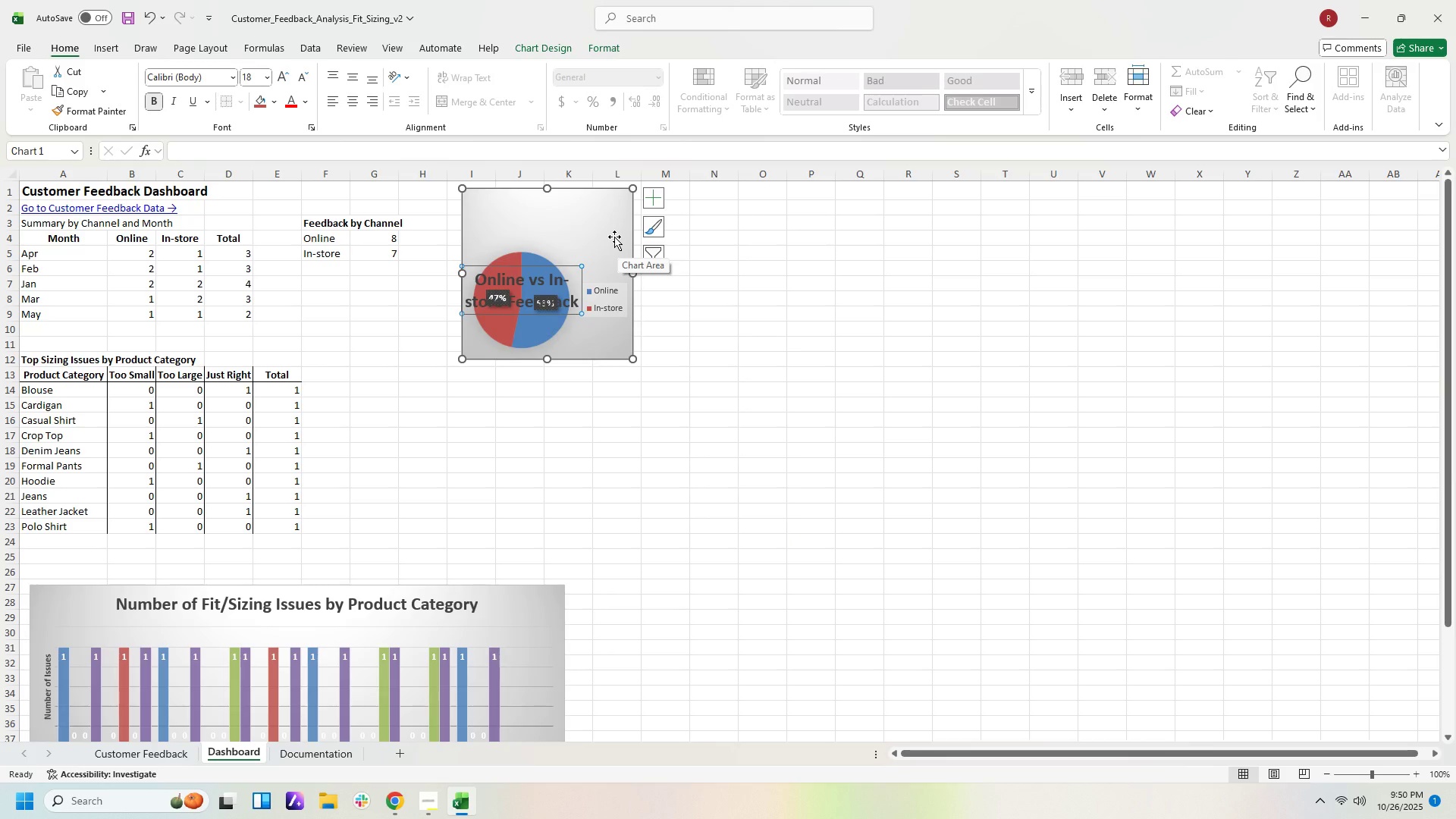 
key(Control+Z)
 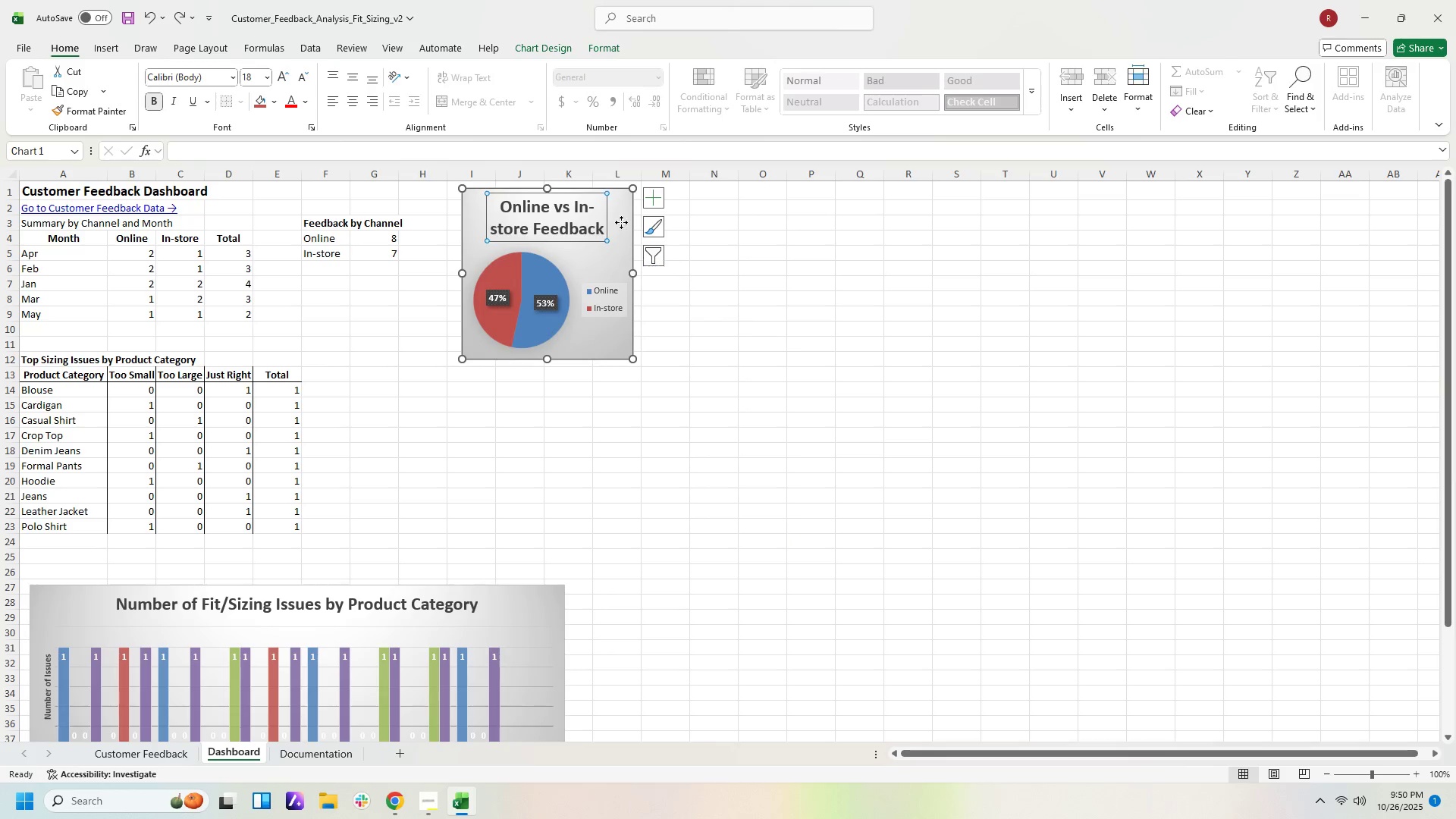 
left_click([621, 222])
 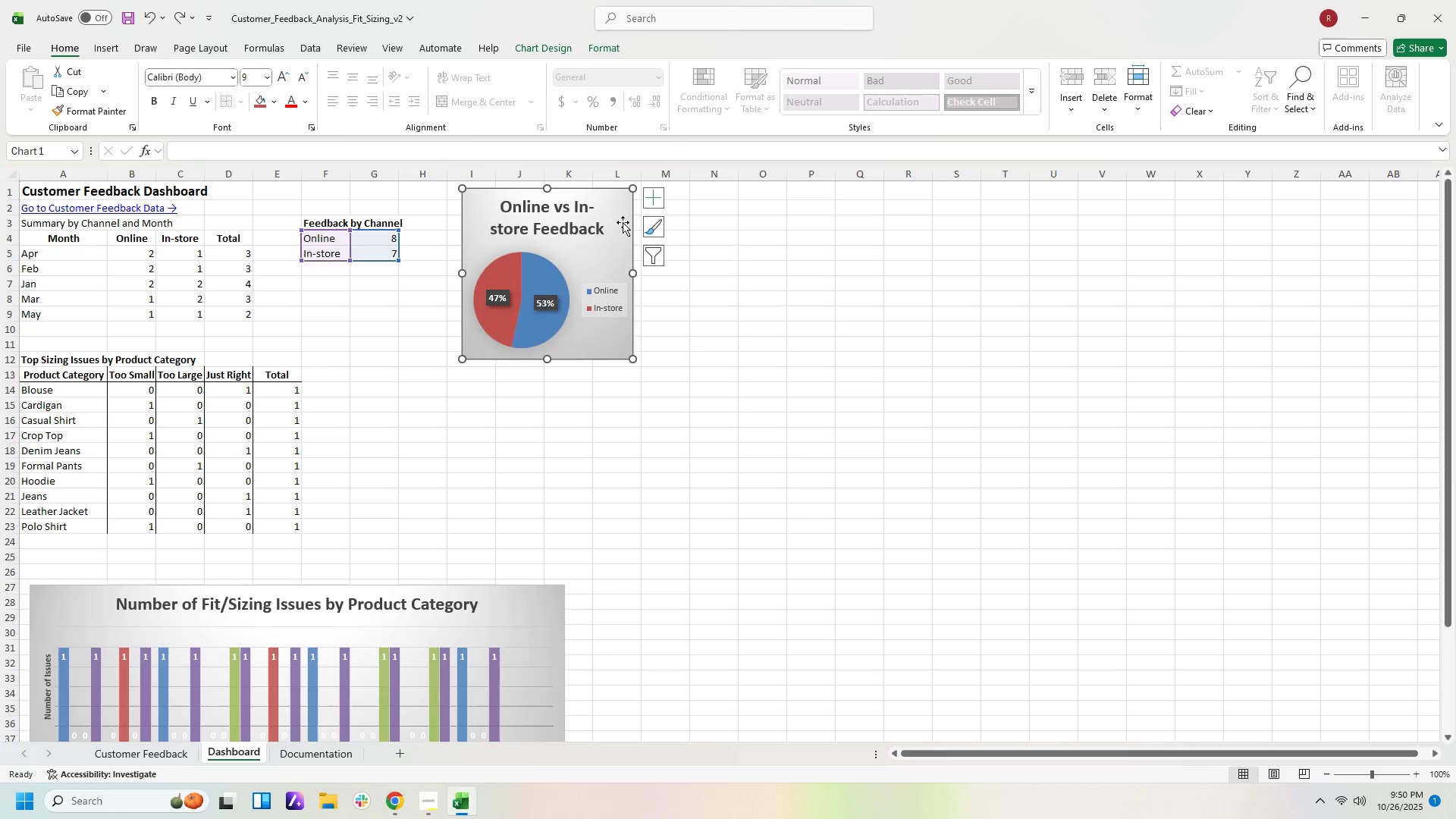 
left_click_drag(start_coordinate=[623, 222], to_coordinate=[549, 312])
 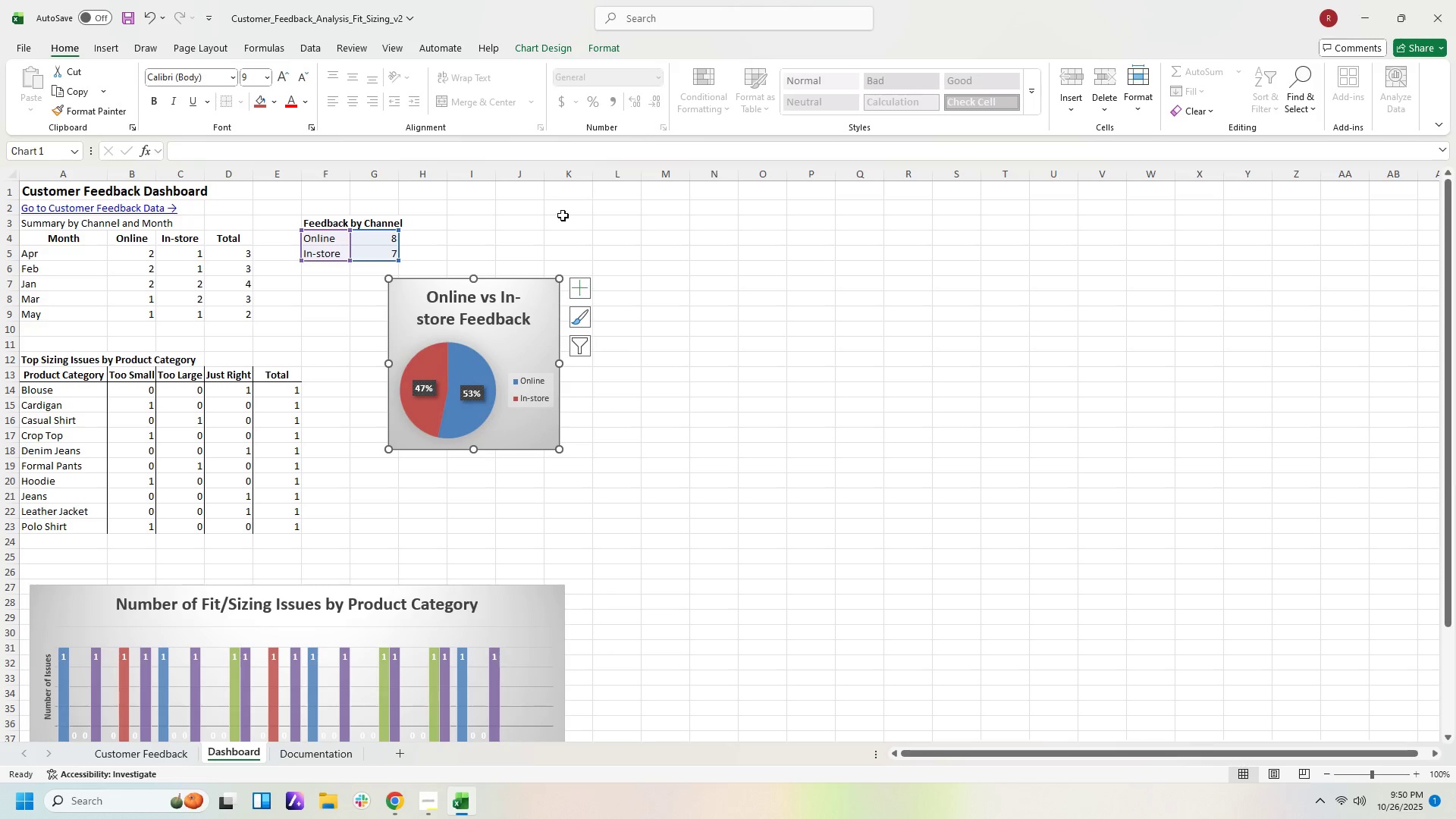 
left_click_drag(start_coordinate=[563, 215], to_coordinate=[563, 209])
 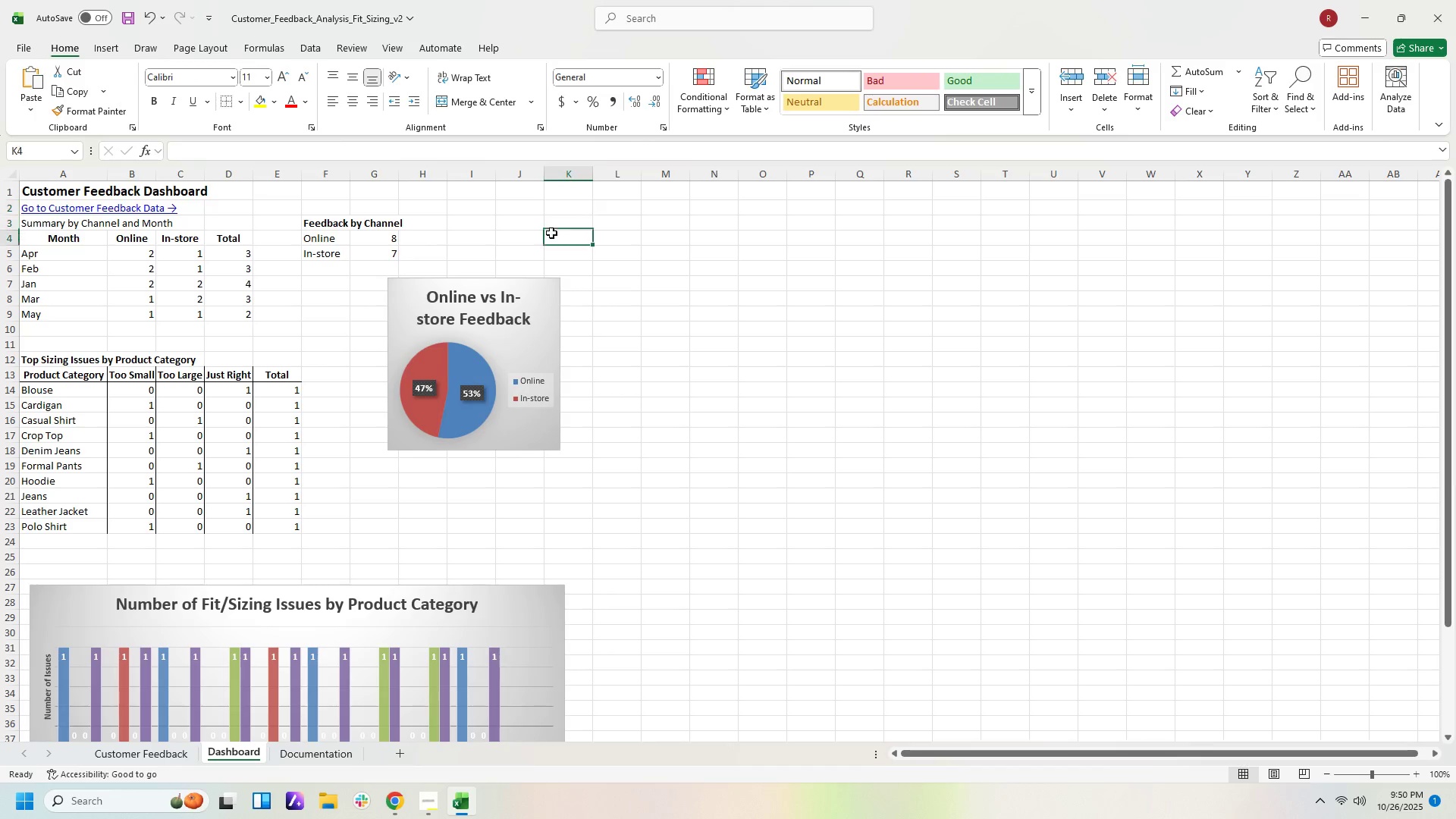 
left_click([551, 233])
 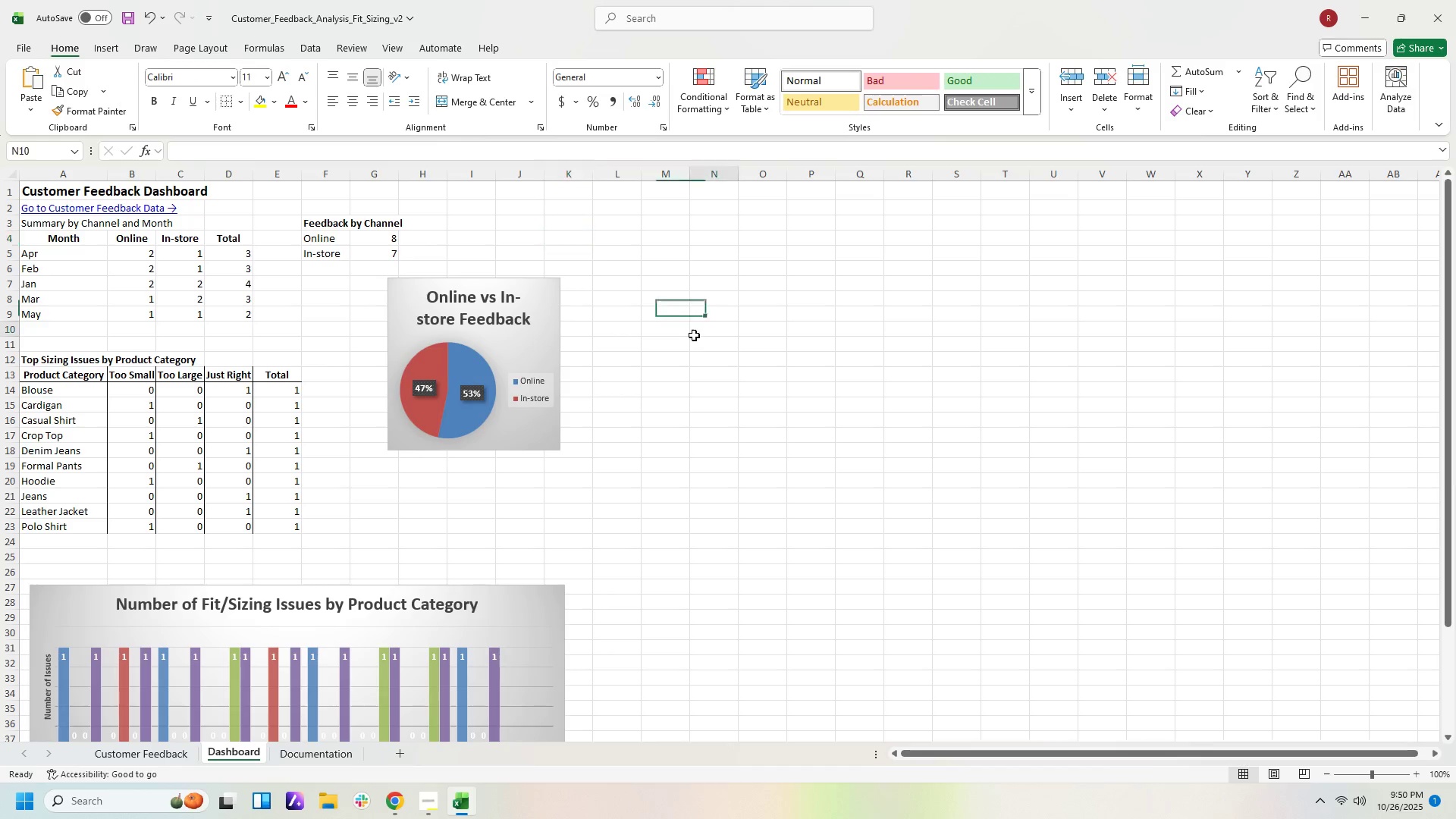 
left_click([694, 335])
 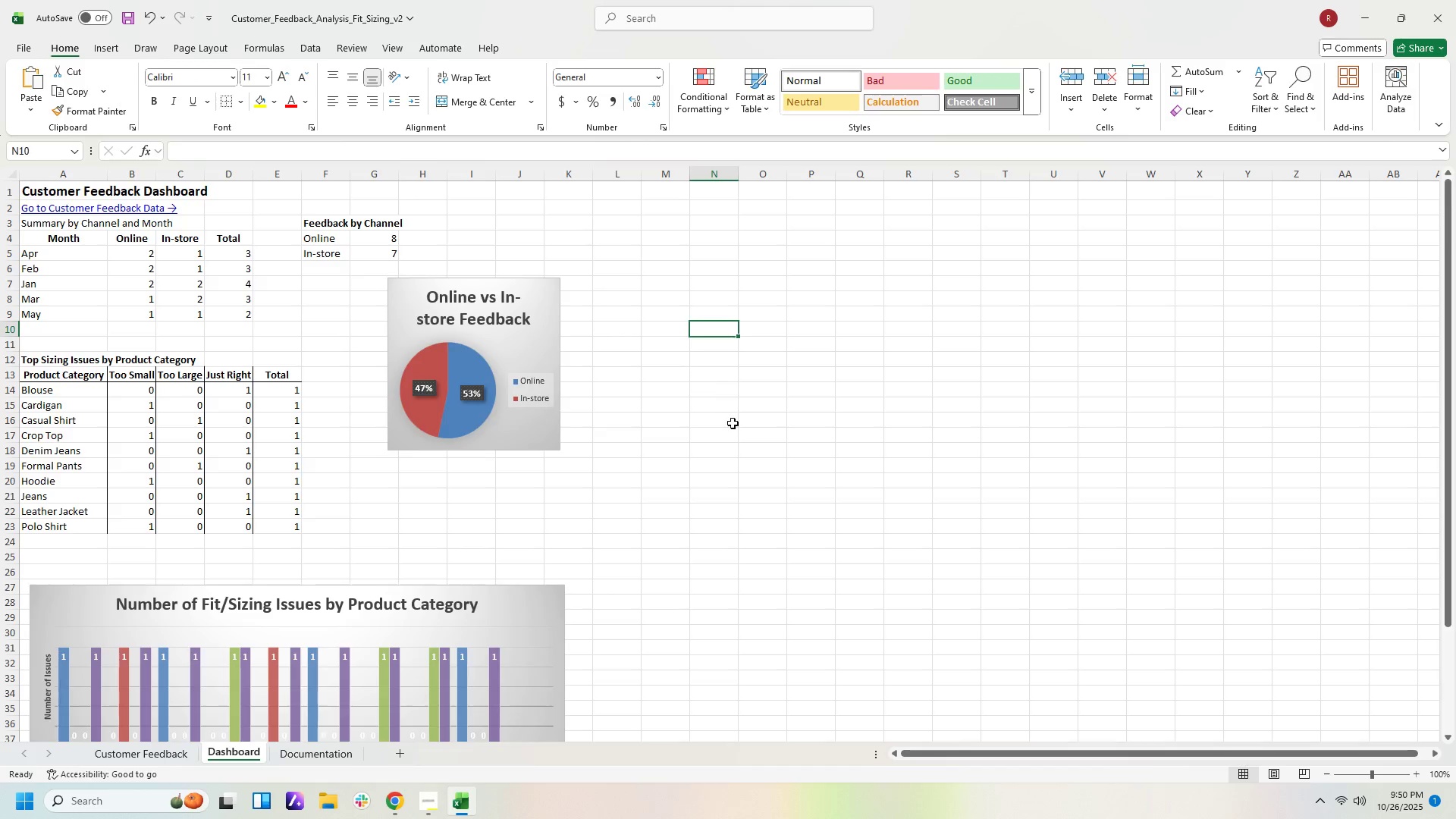 
scroll: coordinate [734, 430], scroll_direction: down, amount: 6.0
 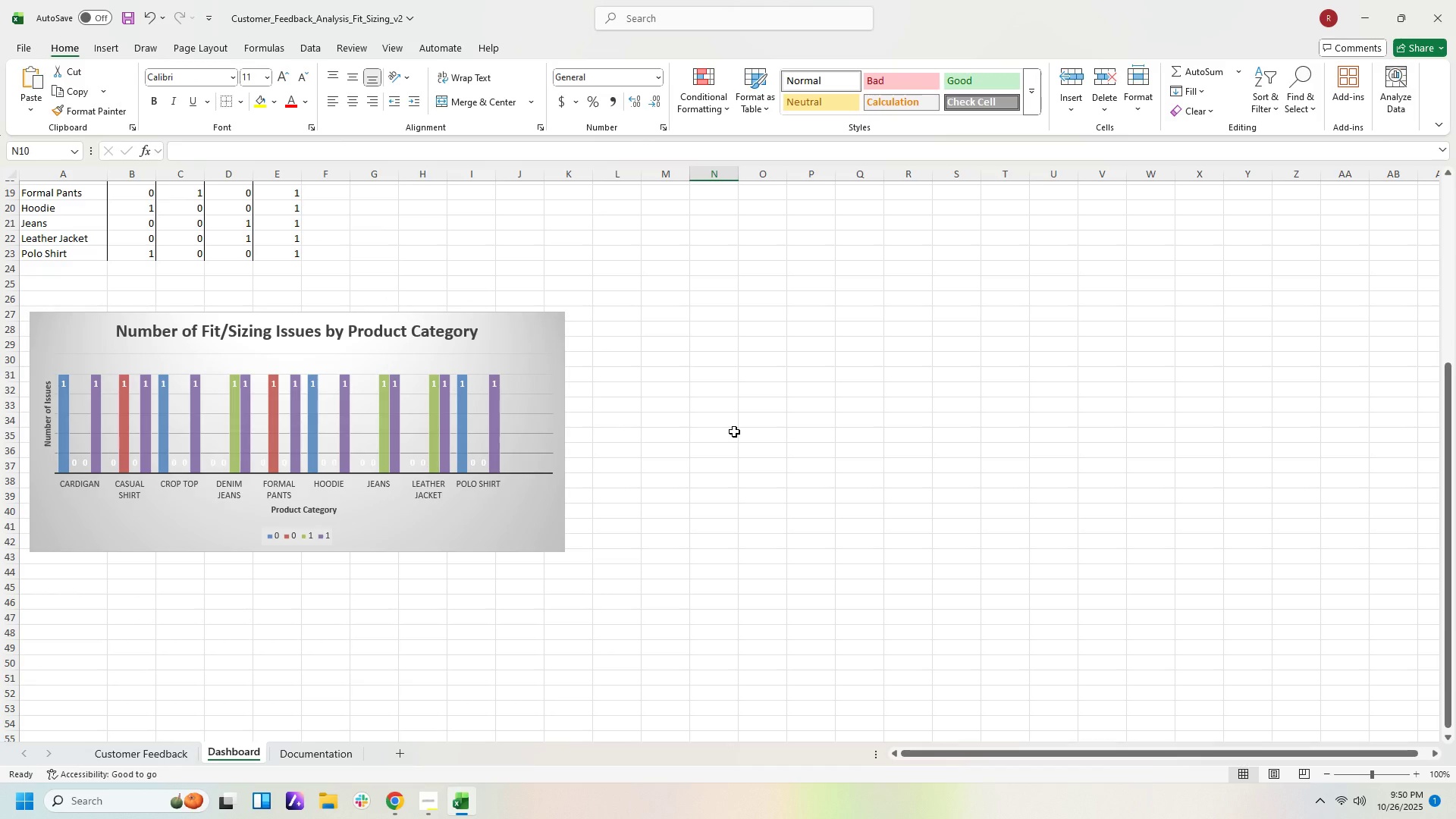 
scroll: coordinate [730, 429], scroll_direction: up, amount: 9.0